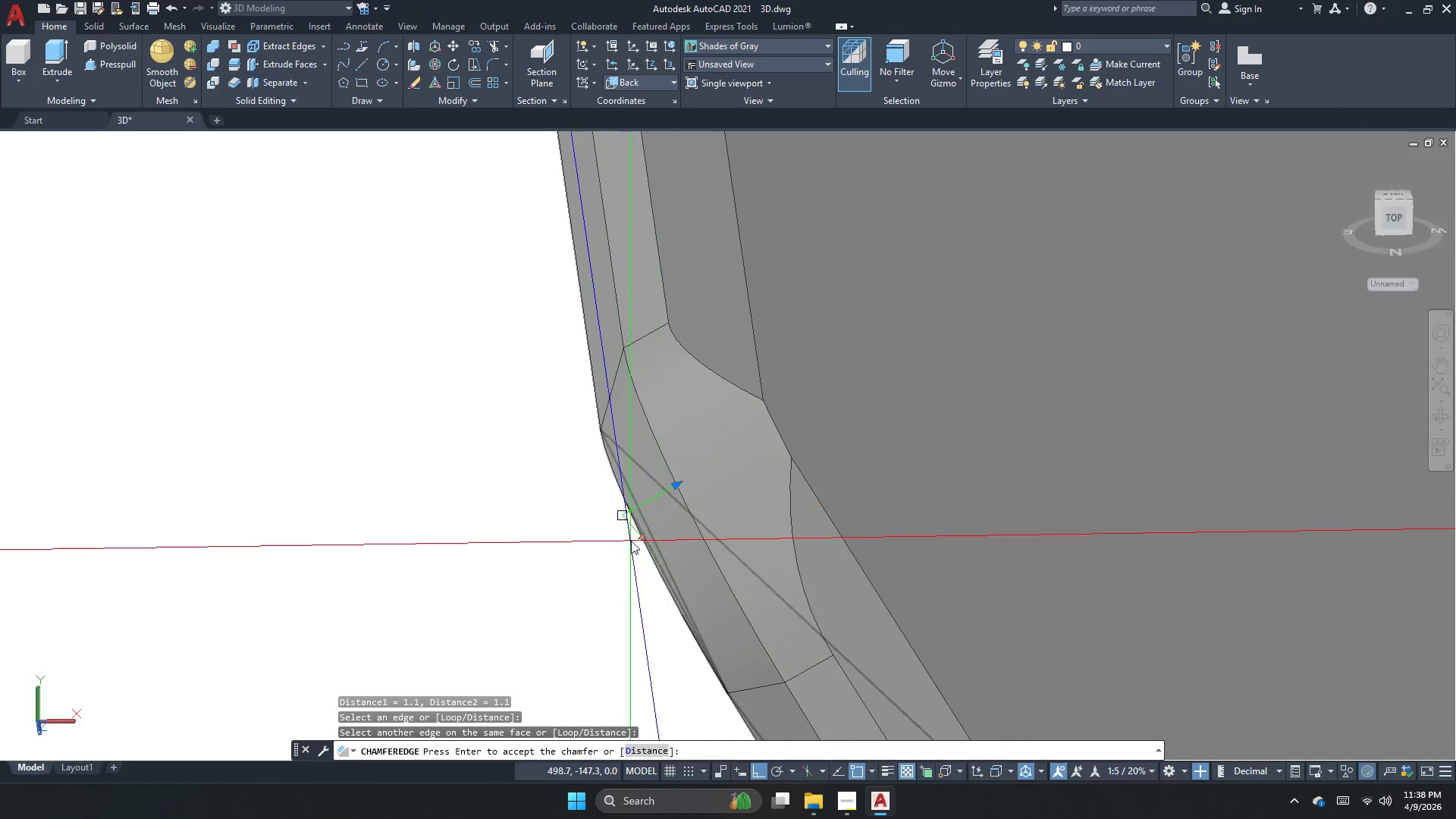 
scroll: coordinate [635, 539], scroll_direction: down, amount: 3.0
 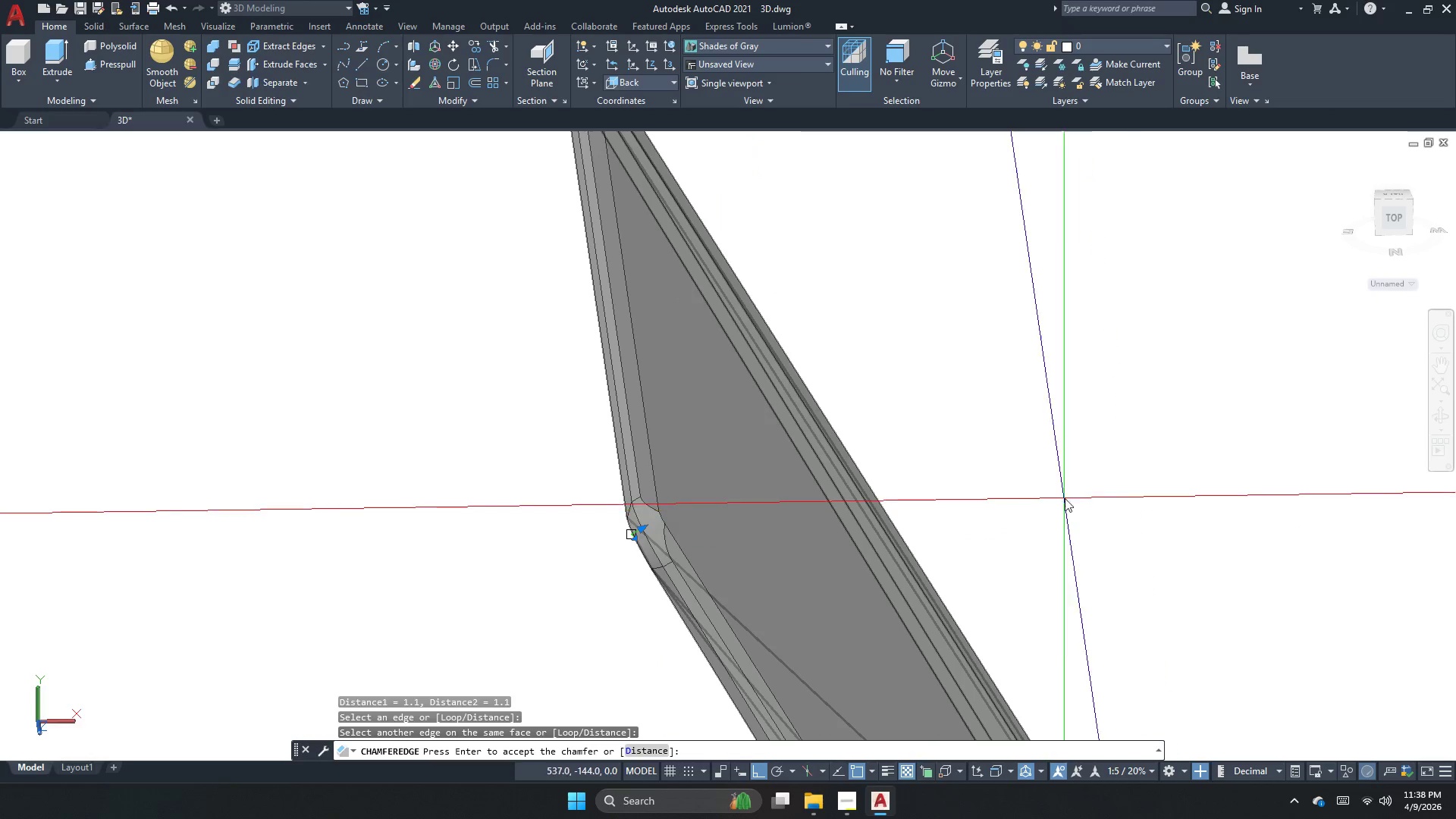 
key(Escape)
 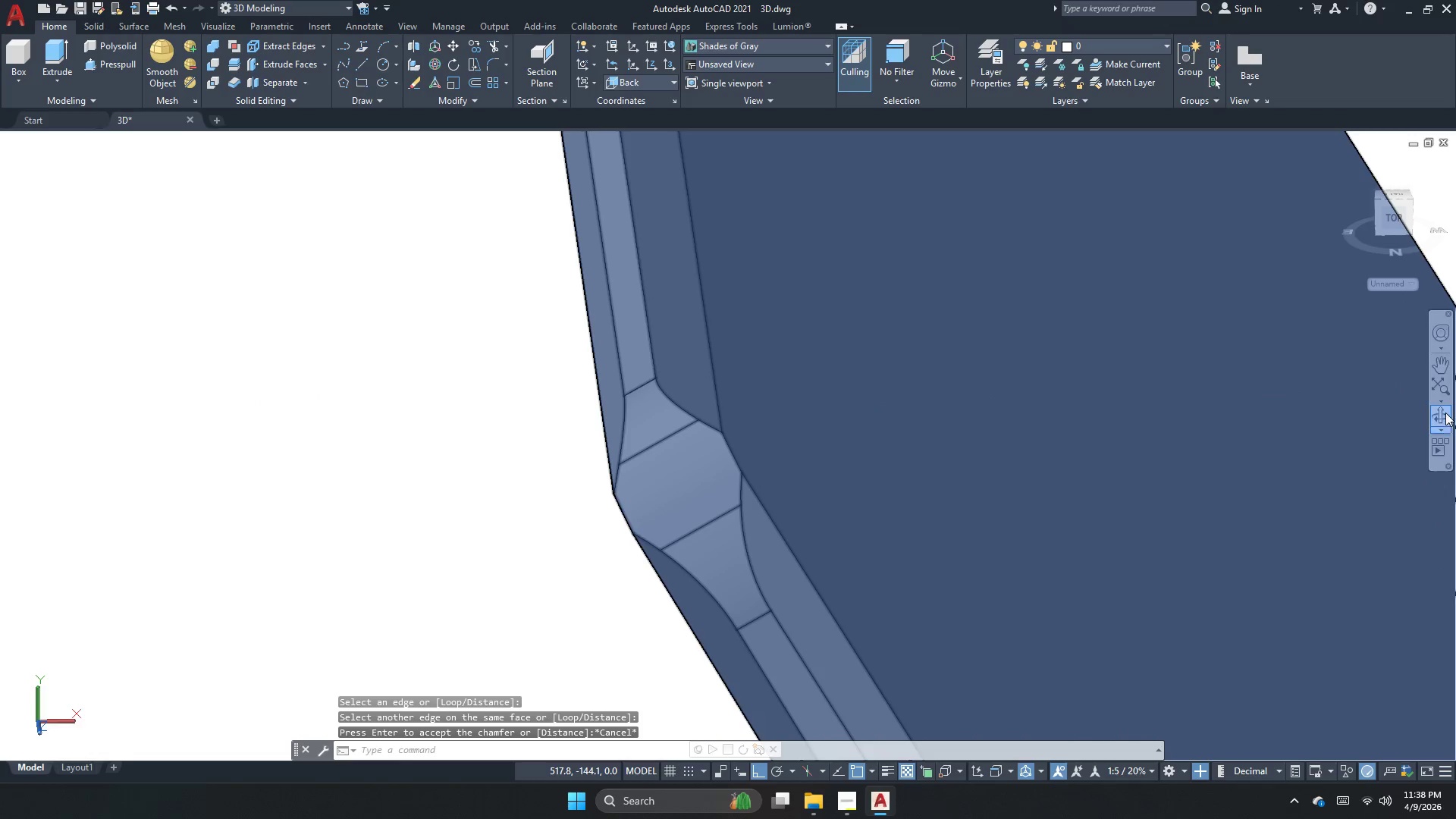 
left_click([1445, 415])
 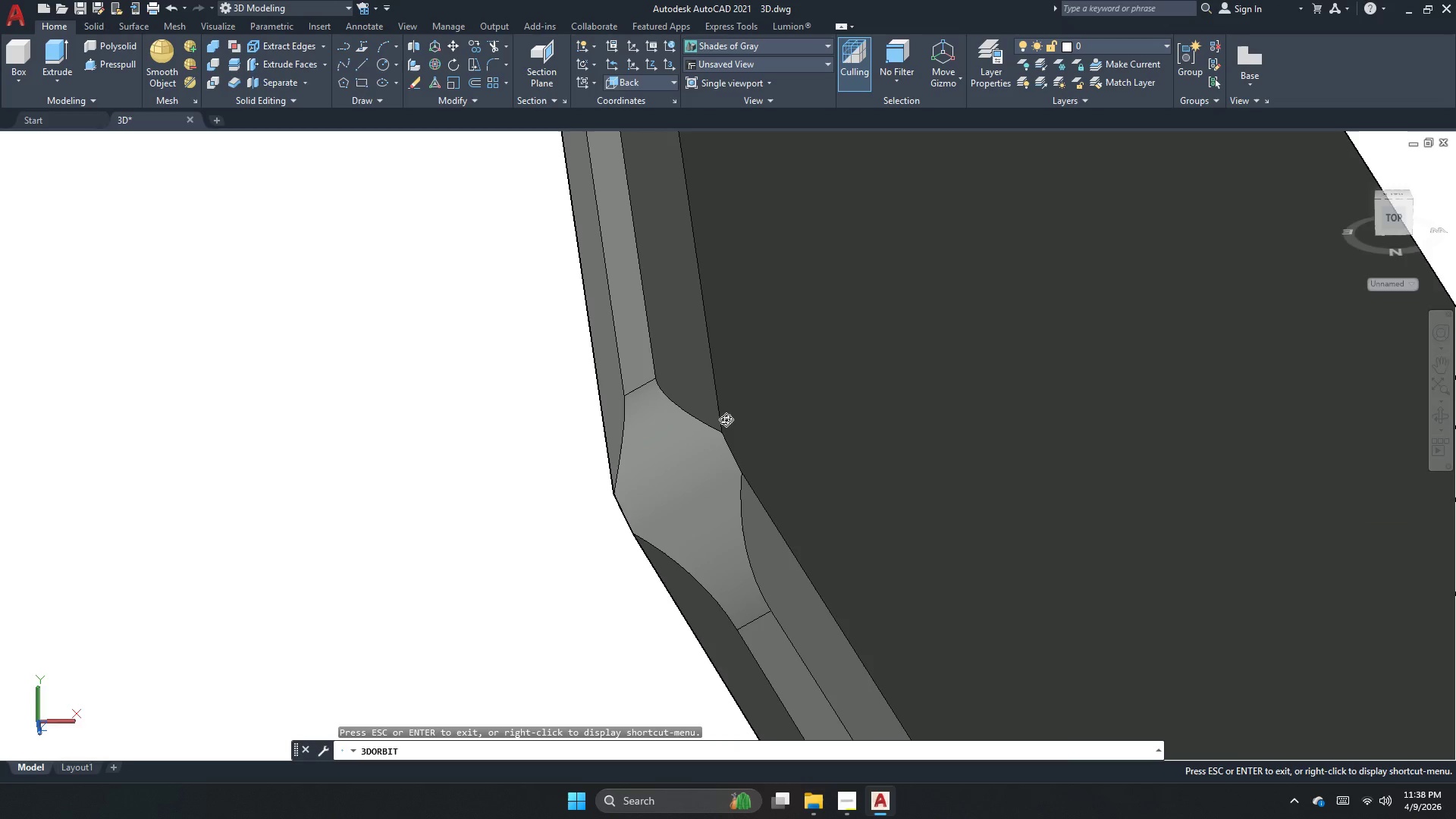 
left_click_drag(start_coordinate=[795, 456], to_coordinate=[452, 610])
 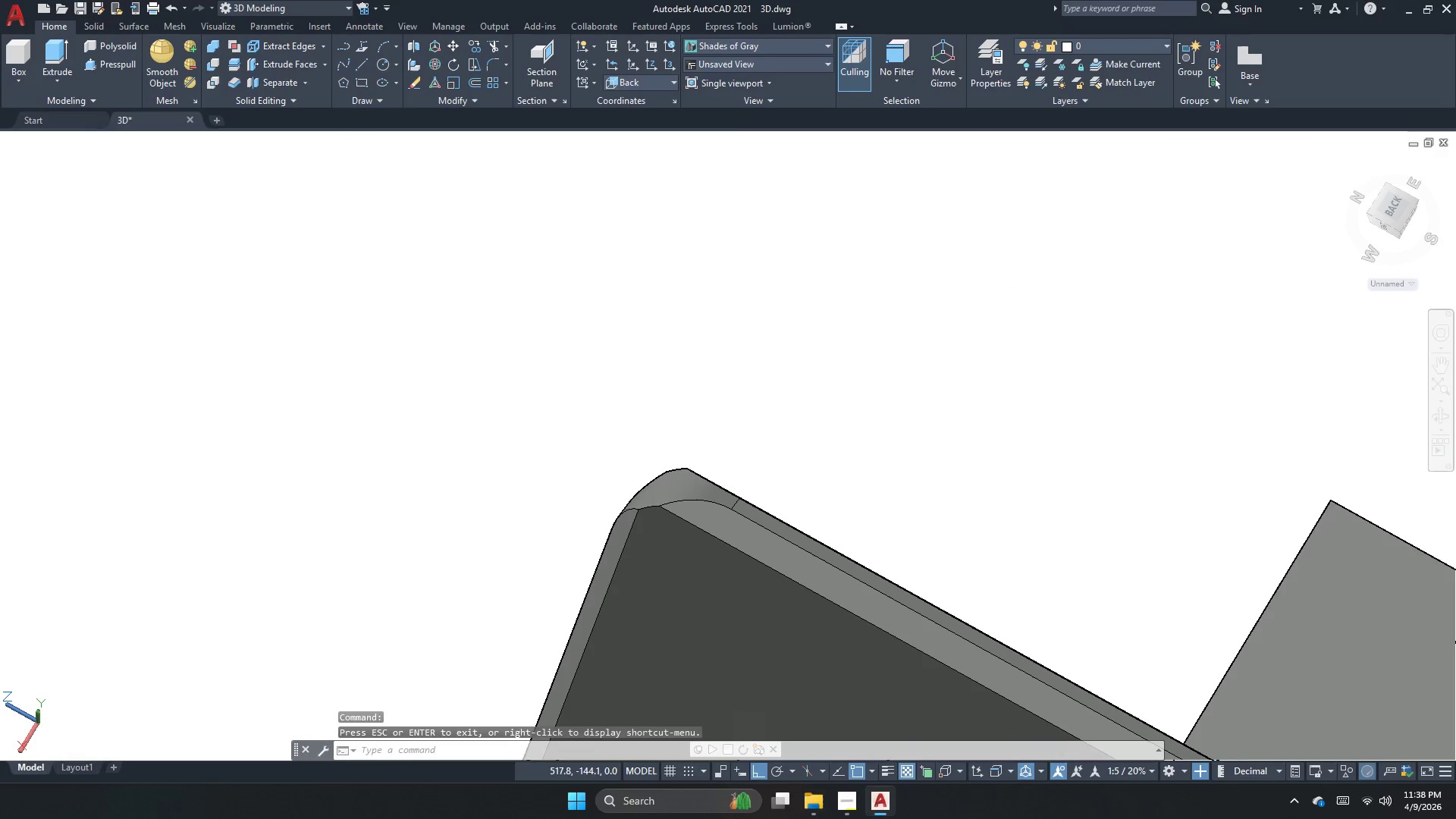 
scroll: coordinate [695, 457], scroll_direction: down, amount: 7.0
 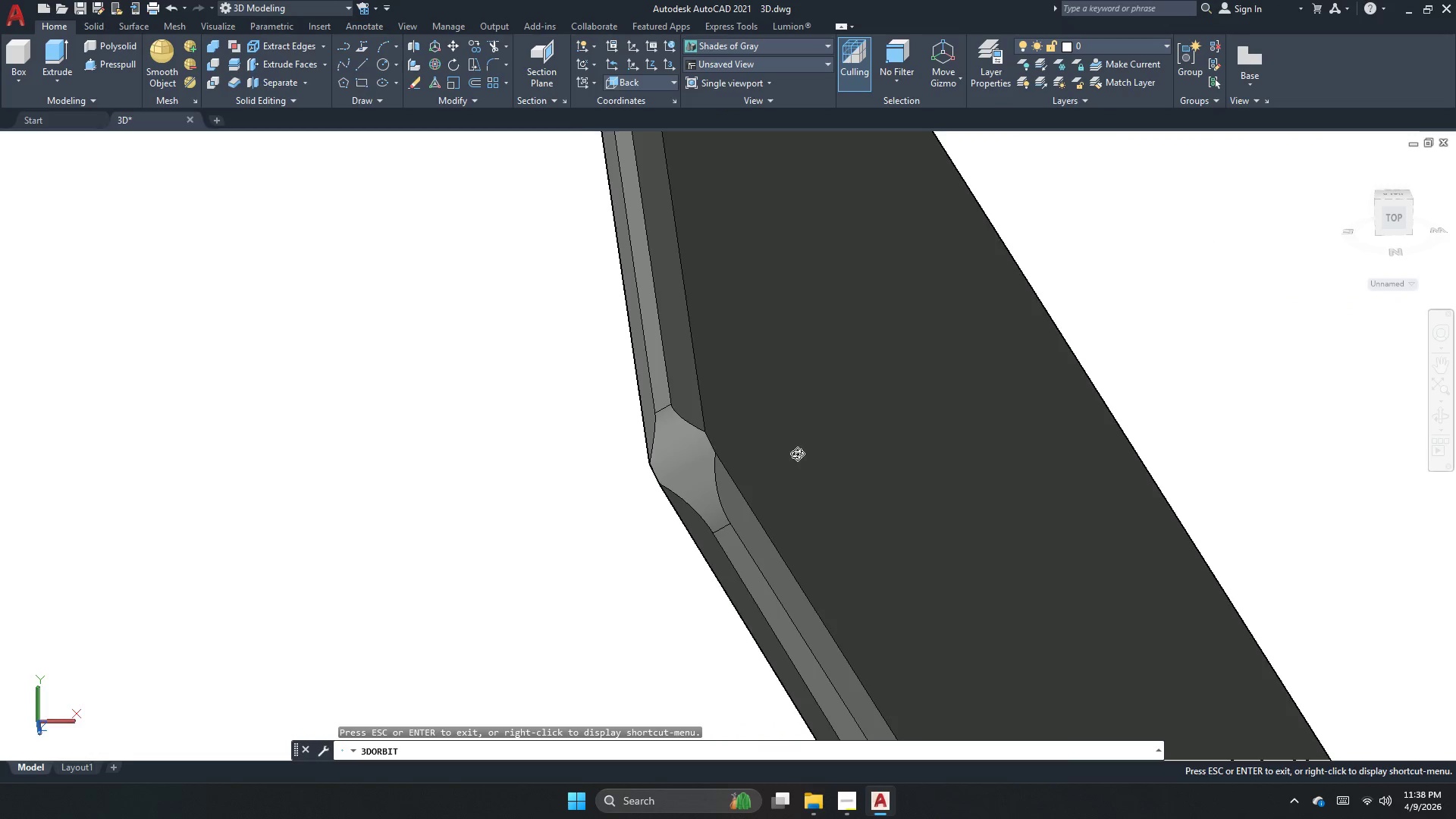 
key(Escape)
key(Escape)
type(cham)
 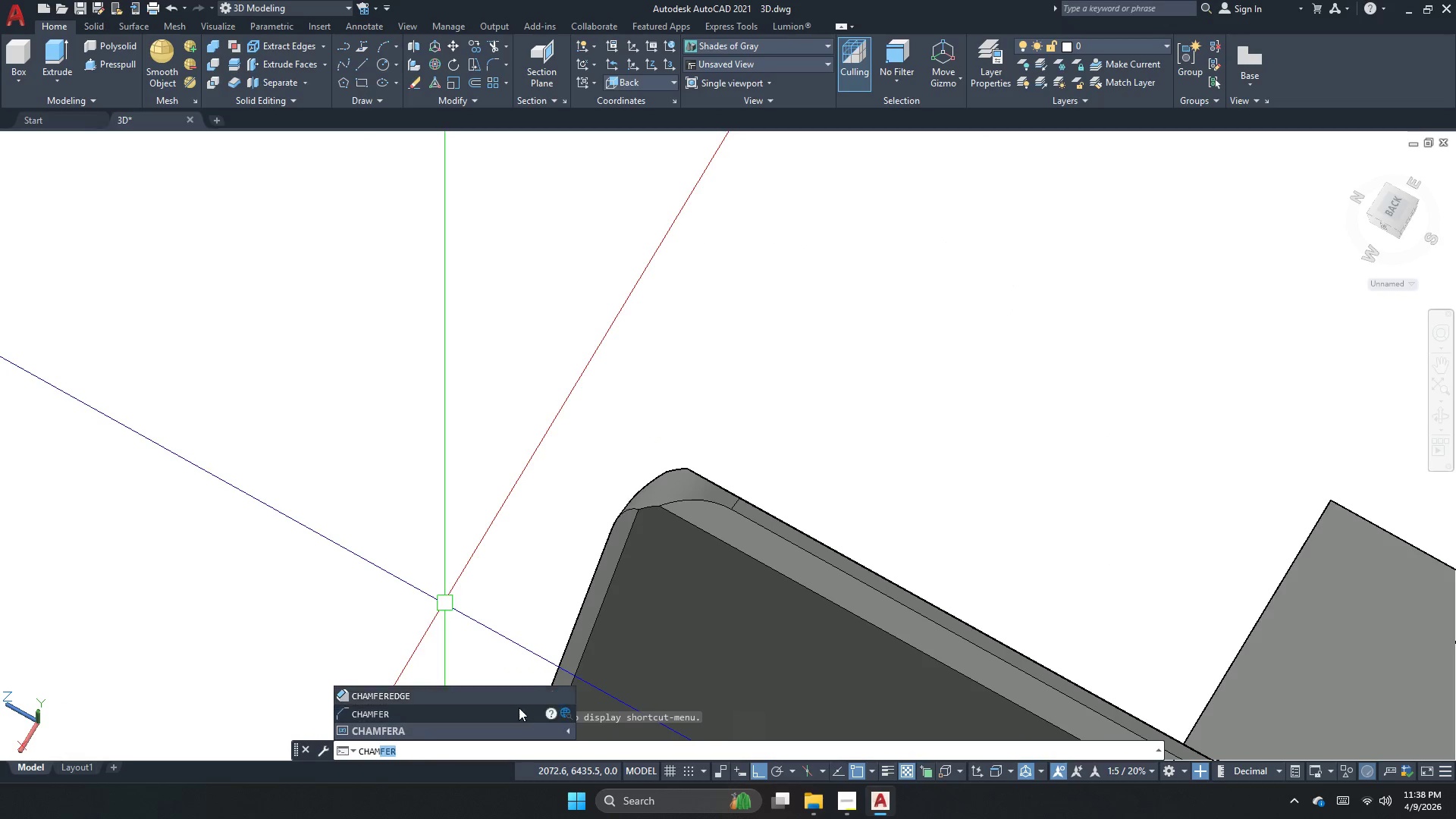 
key(Space)
 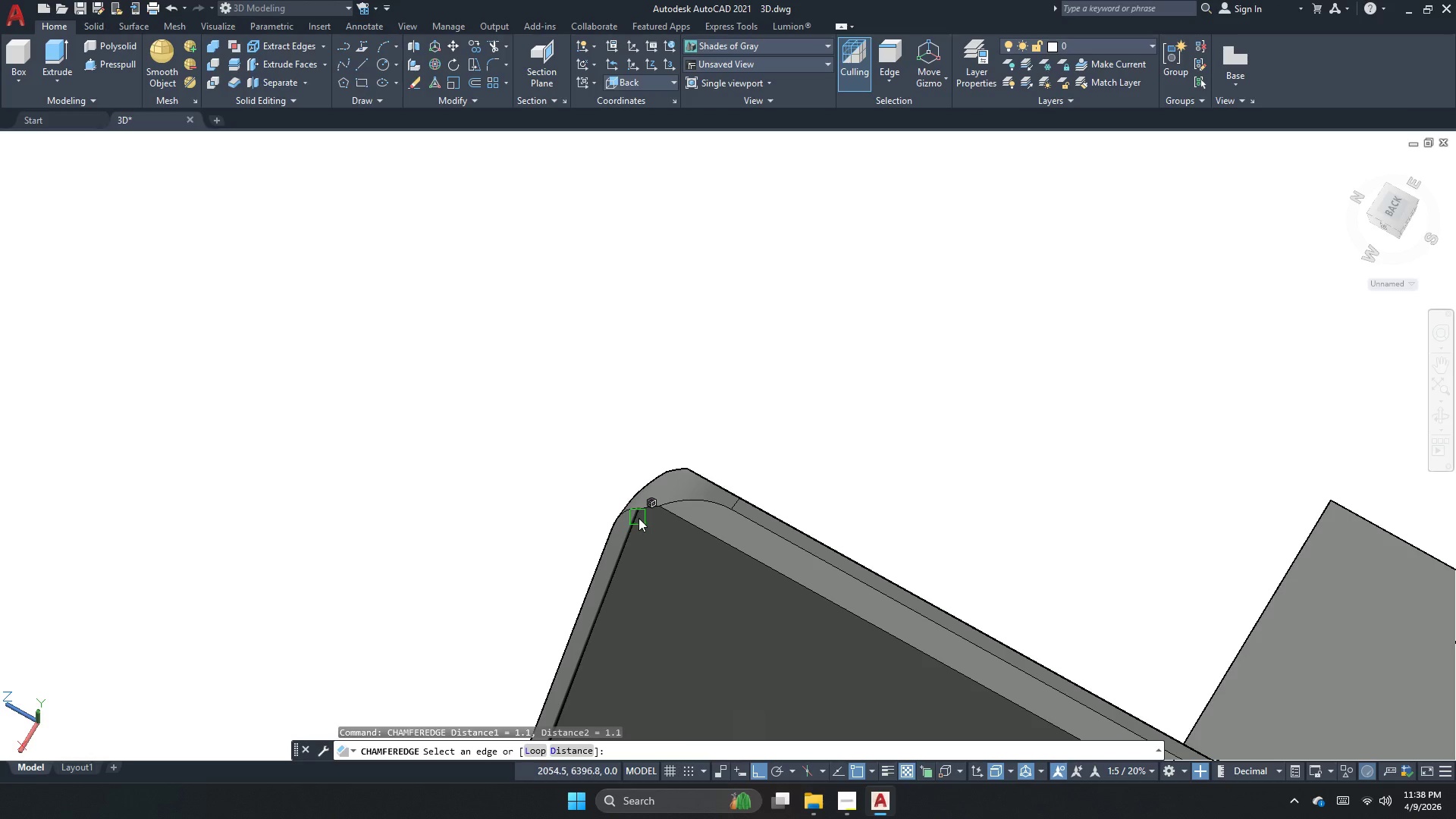 
left_click([639, 518])
 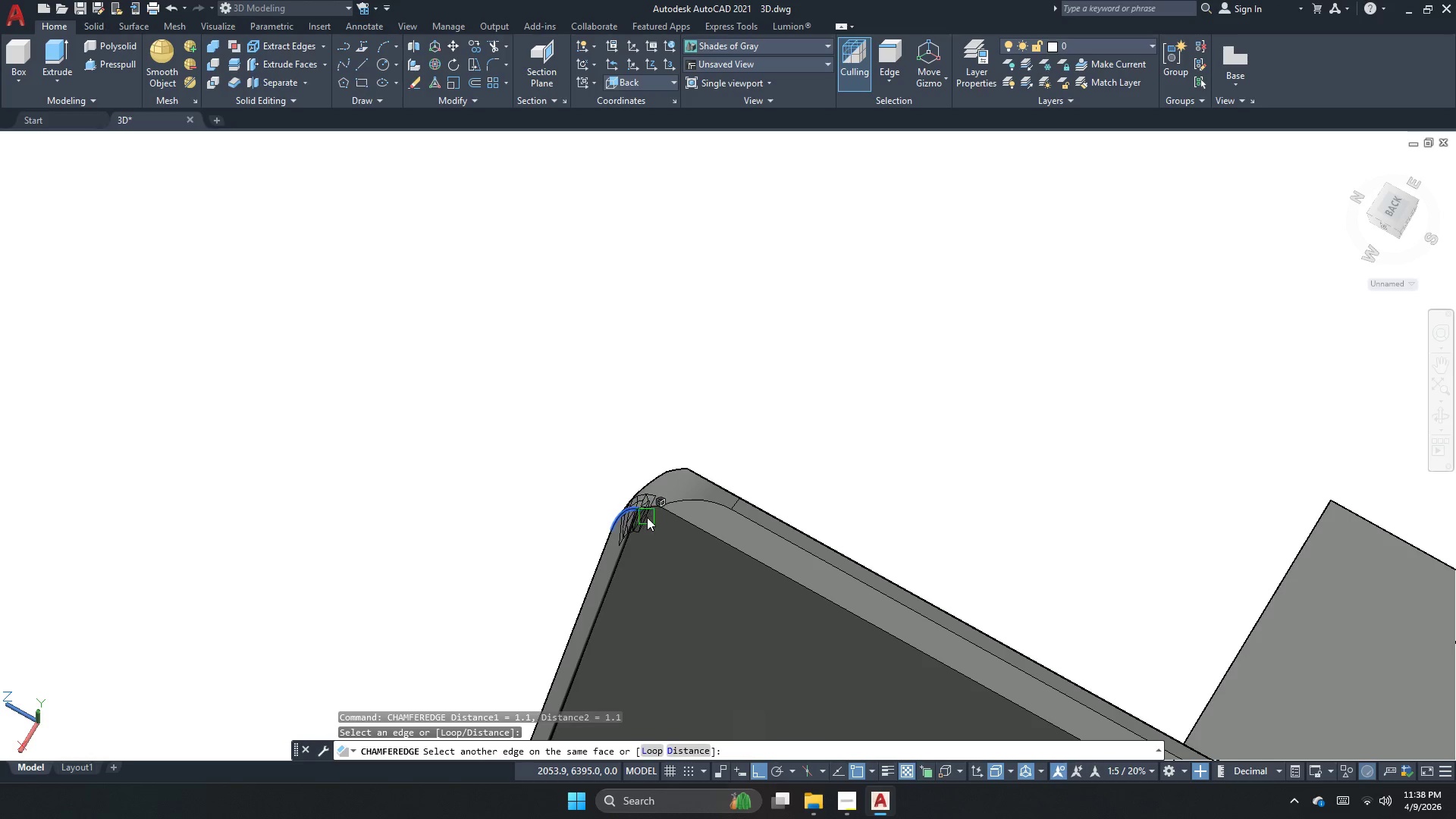 
key(Space)
 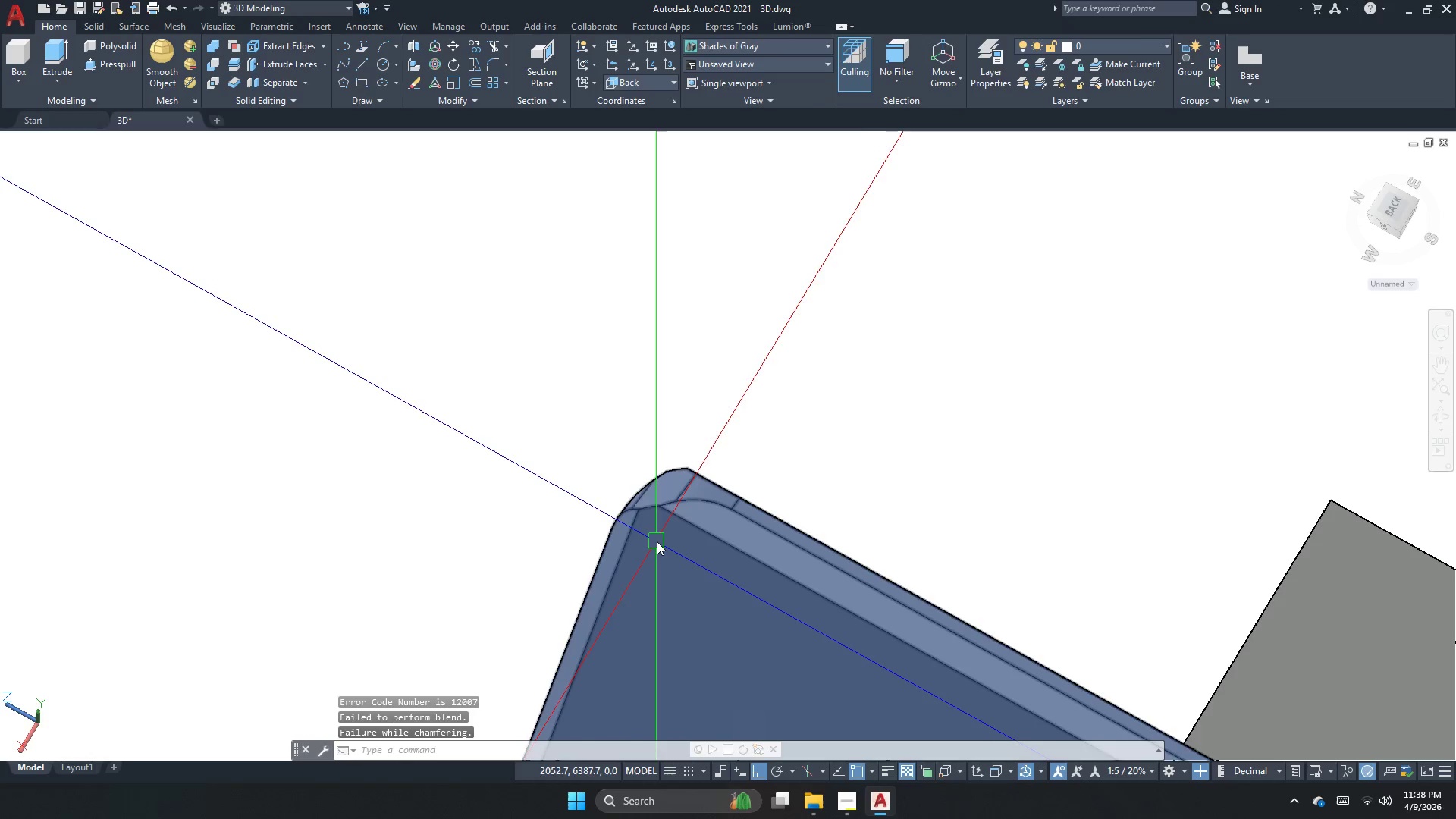 
key(Space)
 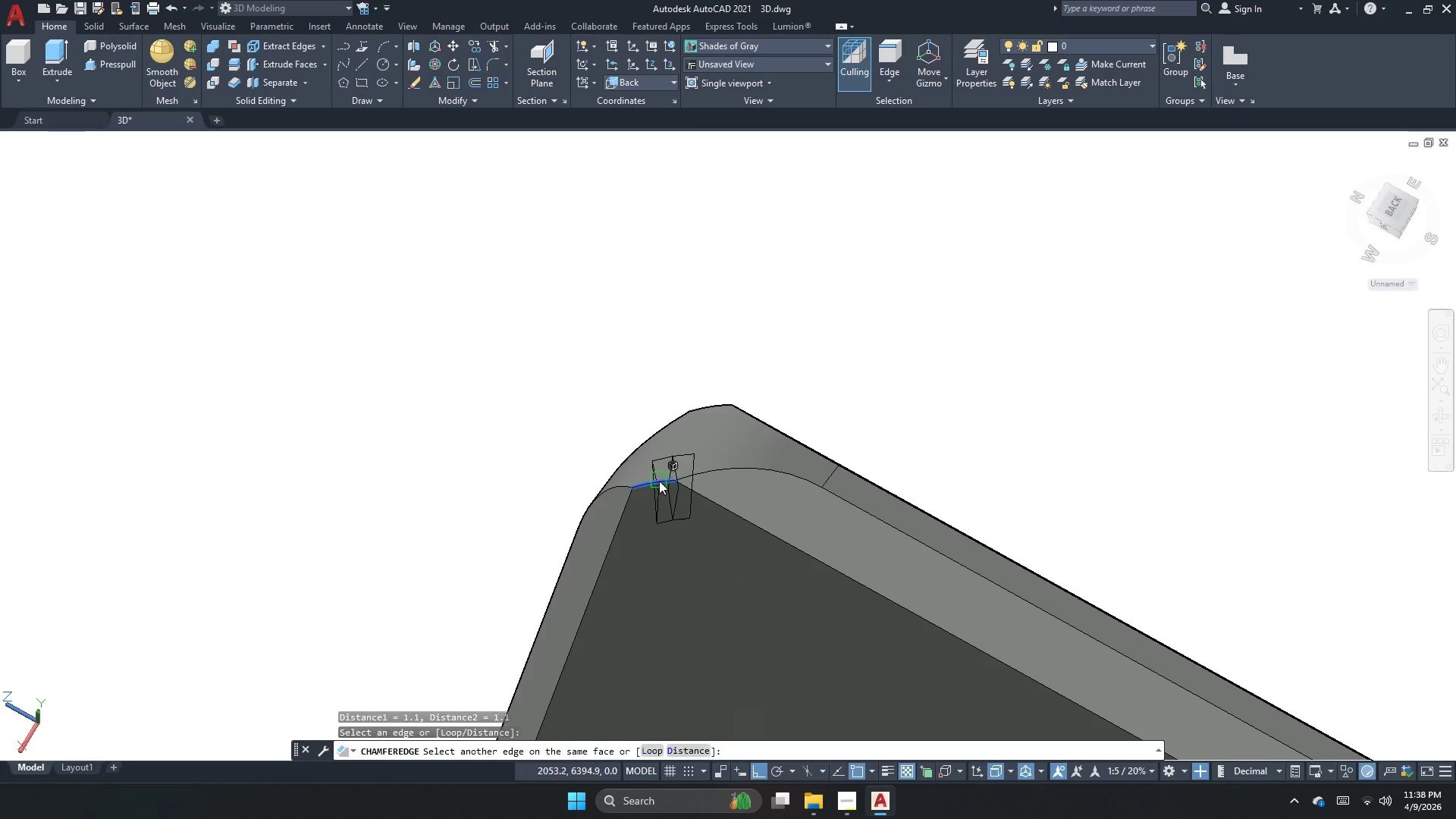 
scroll: coordinate [644, 529], scroll_direction: up, amount: 2.0
 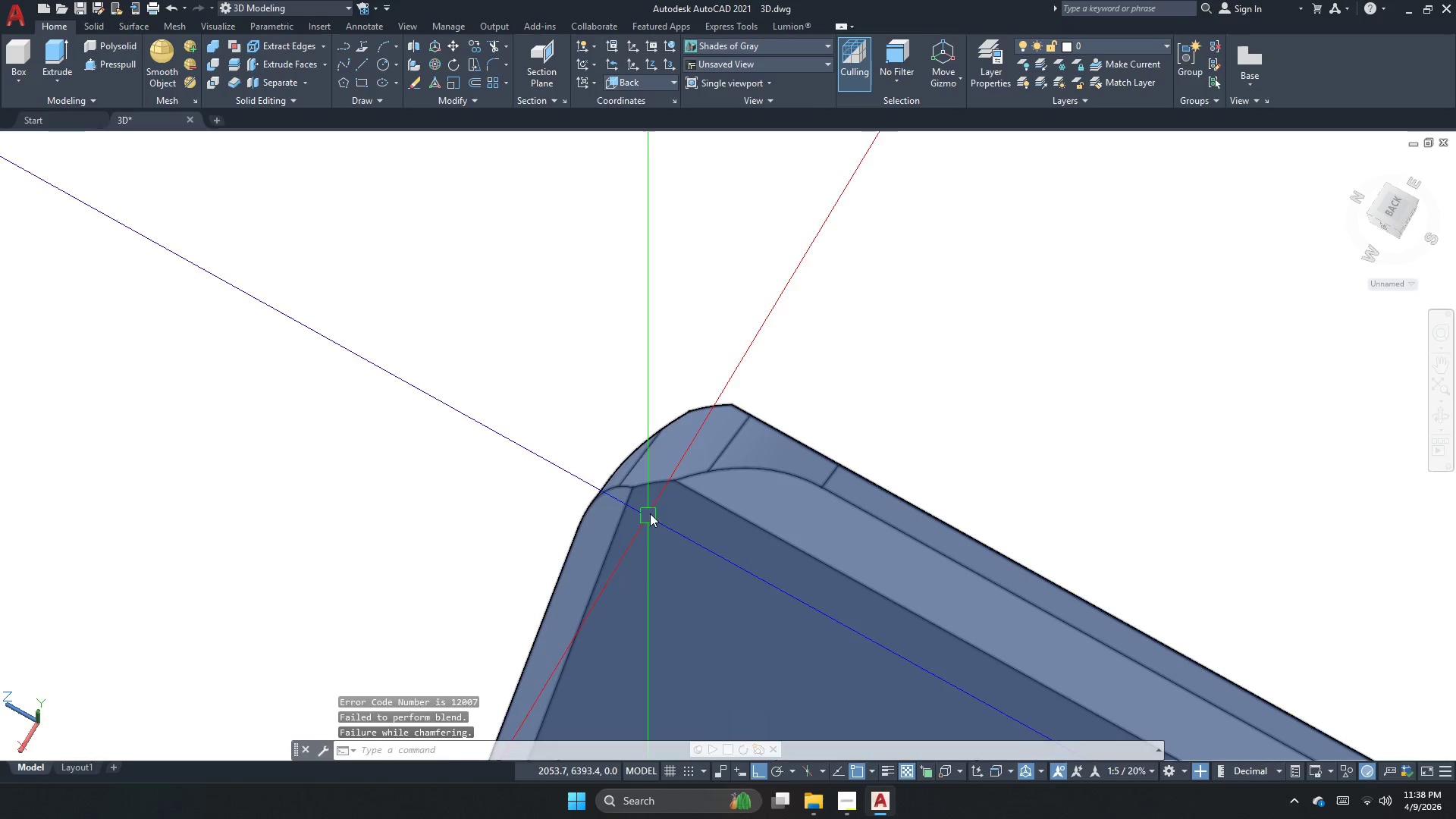 
key(Space)
 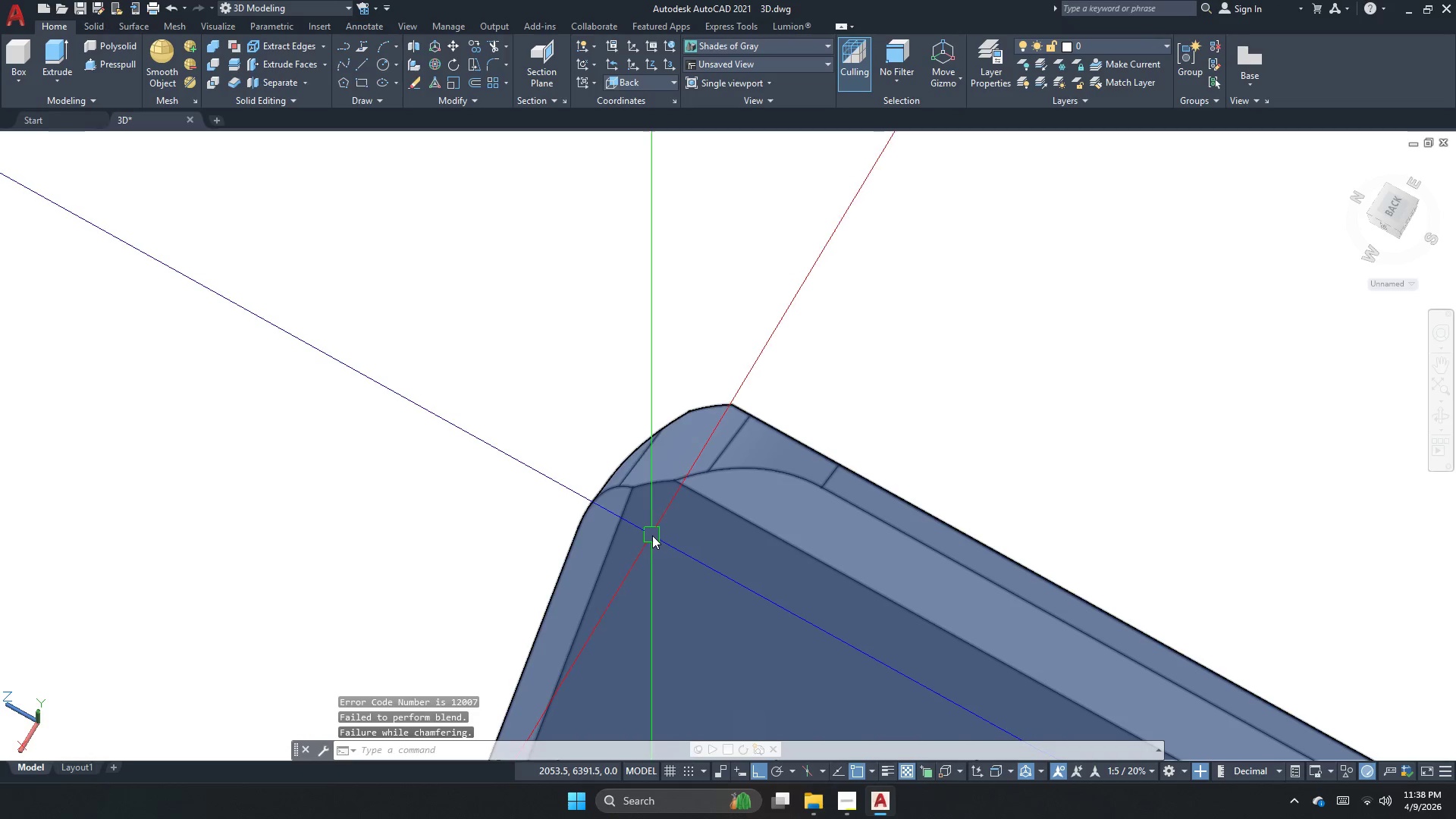 
key(Space)
 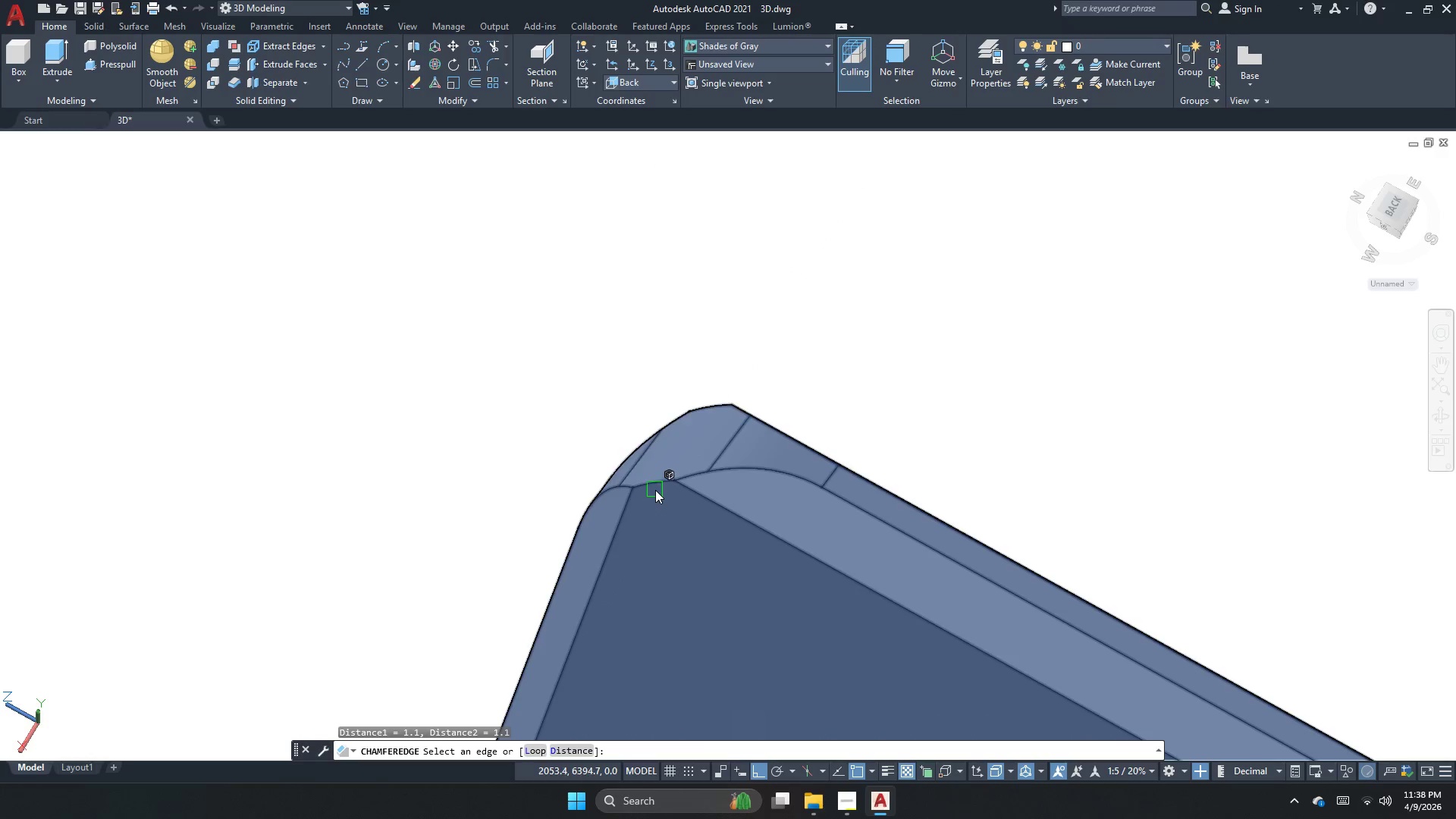 
left_click([655, 486])
 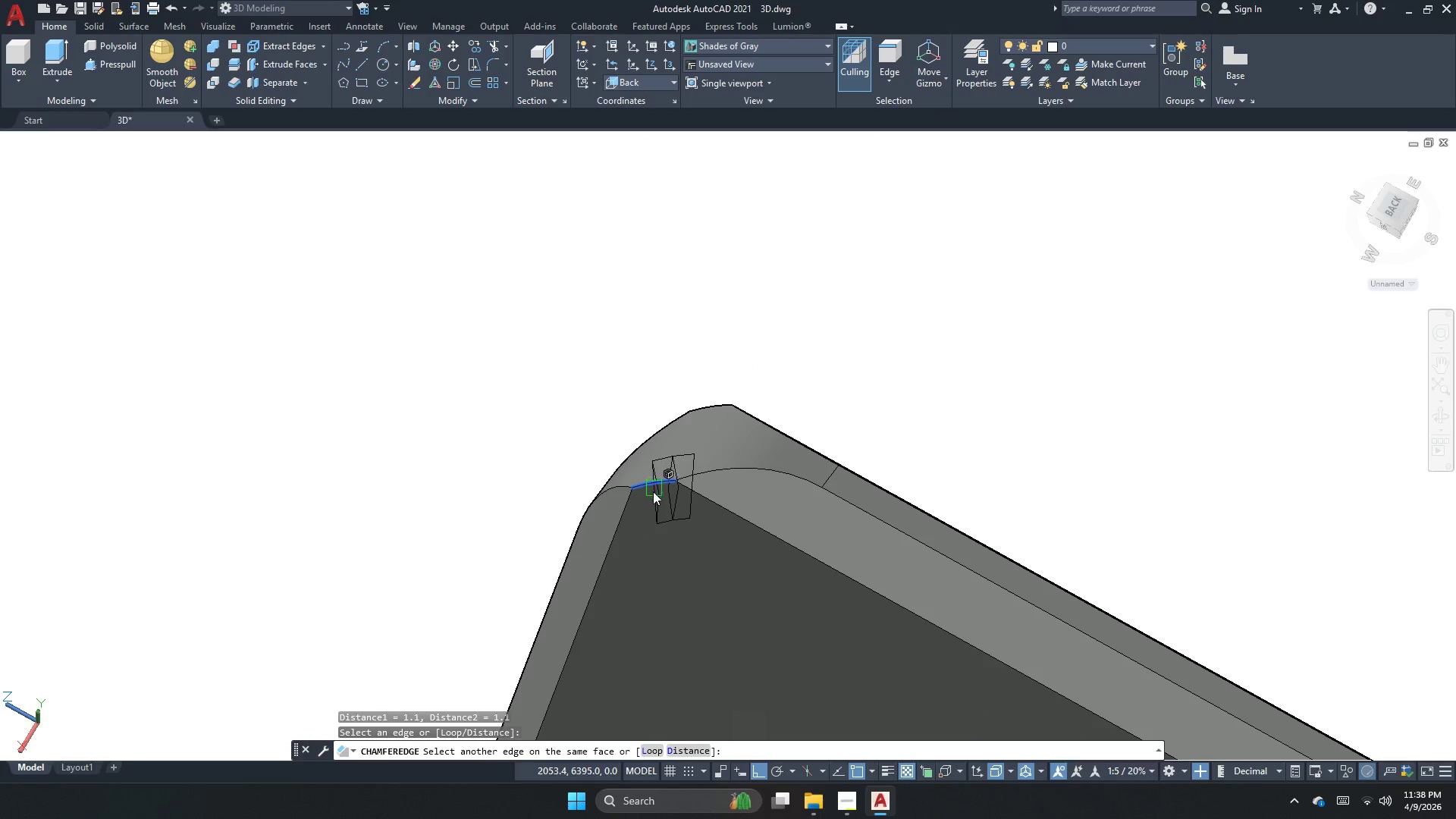 
key(Space)
 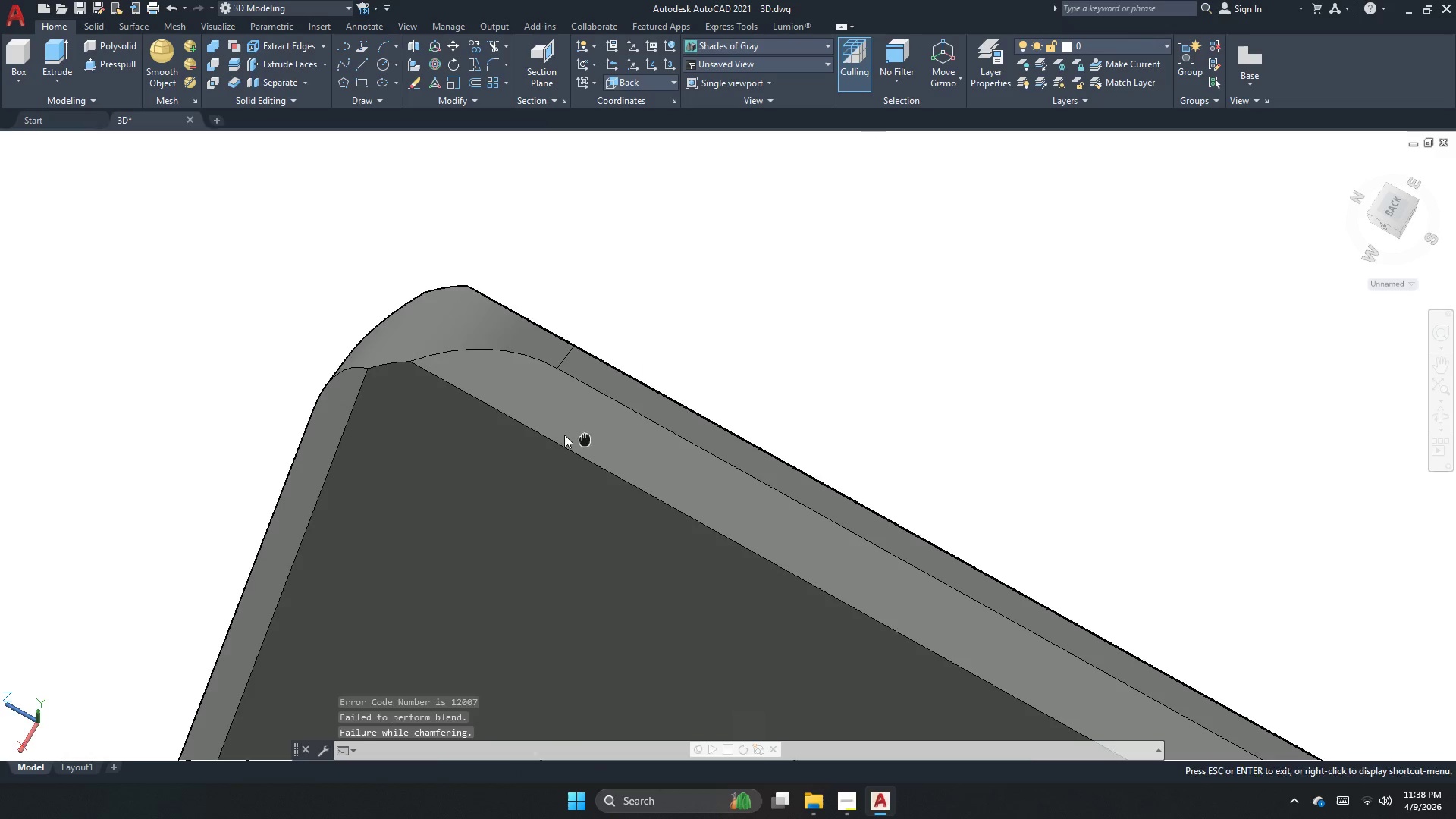 
scroll: coordinate [617, 478], scroll_direction: down, amount: 5.0
 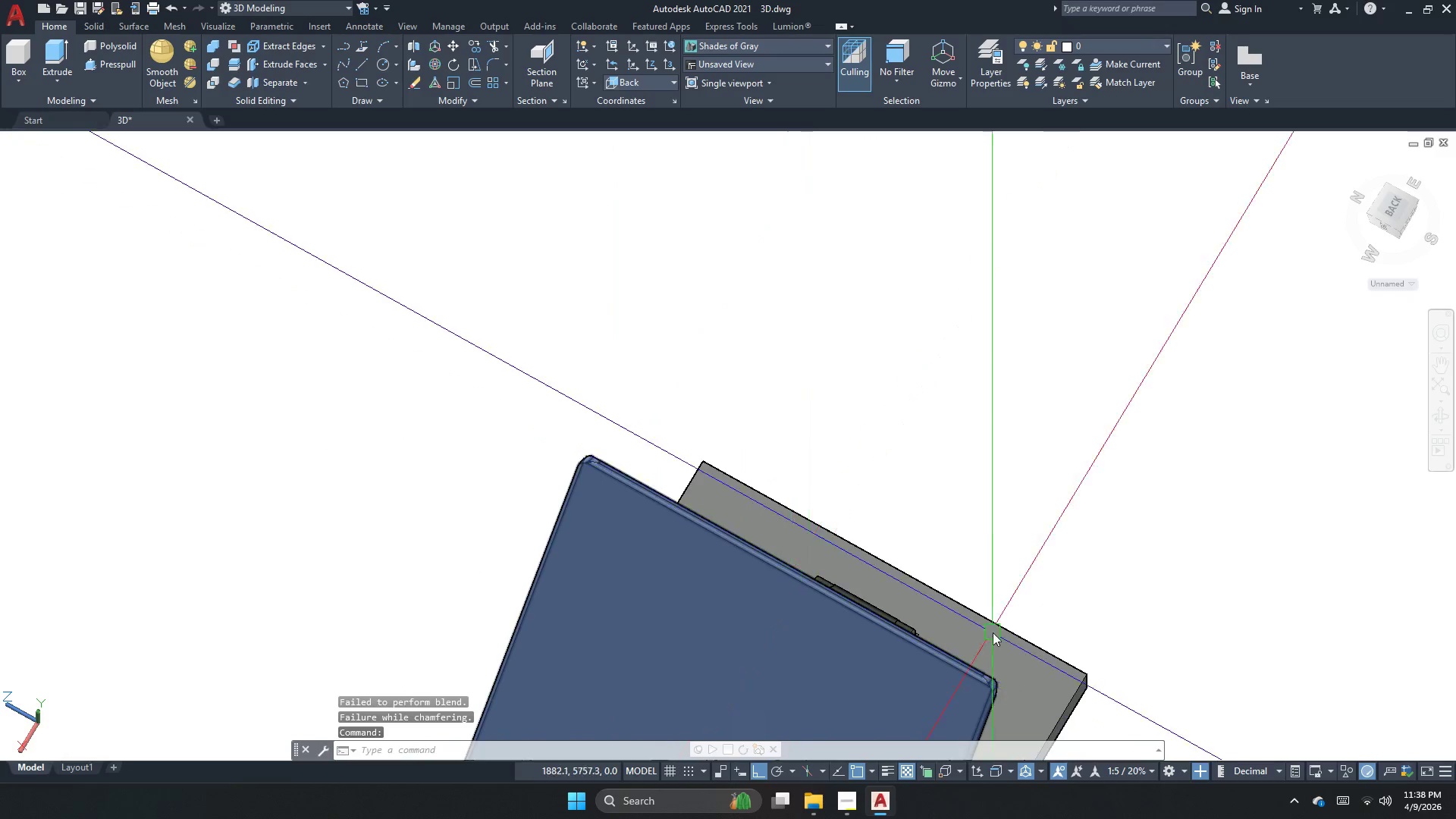 
key(Space)
 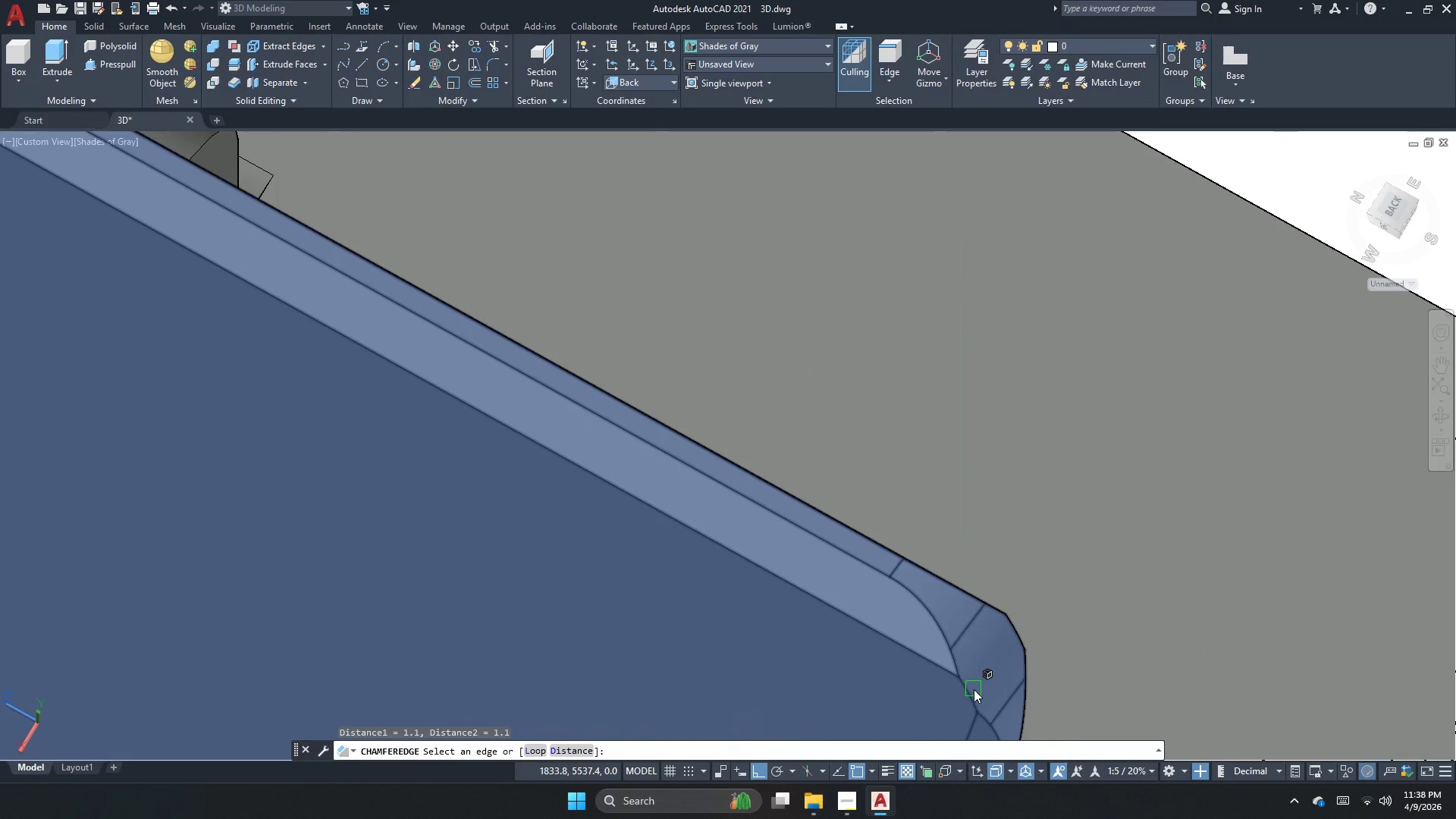 
scroll: coordinate [955, 703], scroll_direction: up, amount: 8.0
 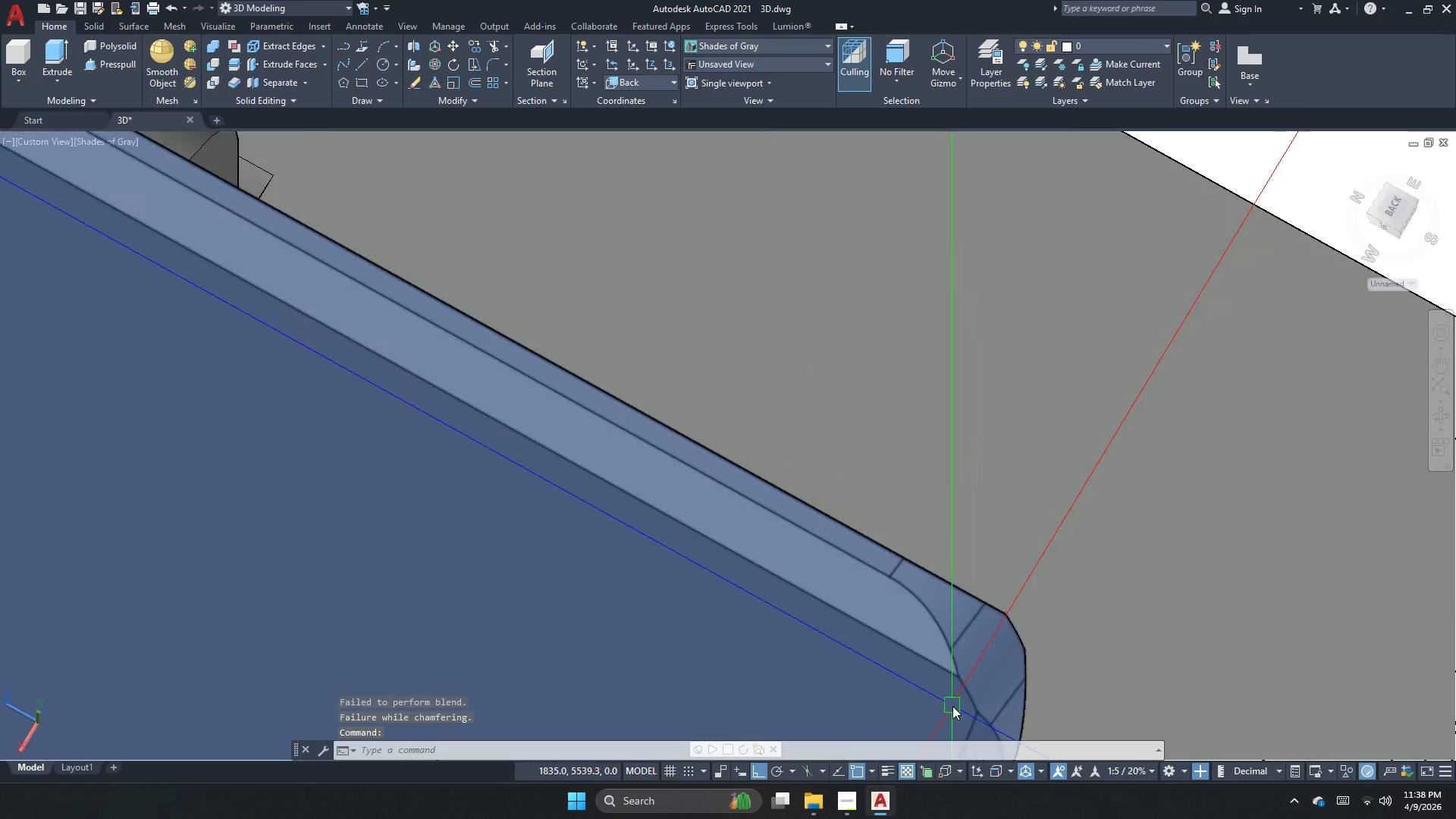 
left_click([974, 689])
 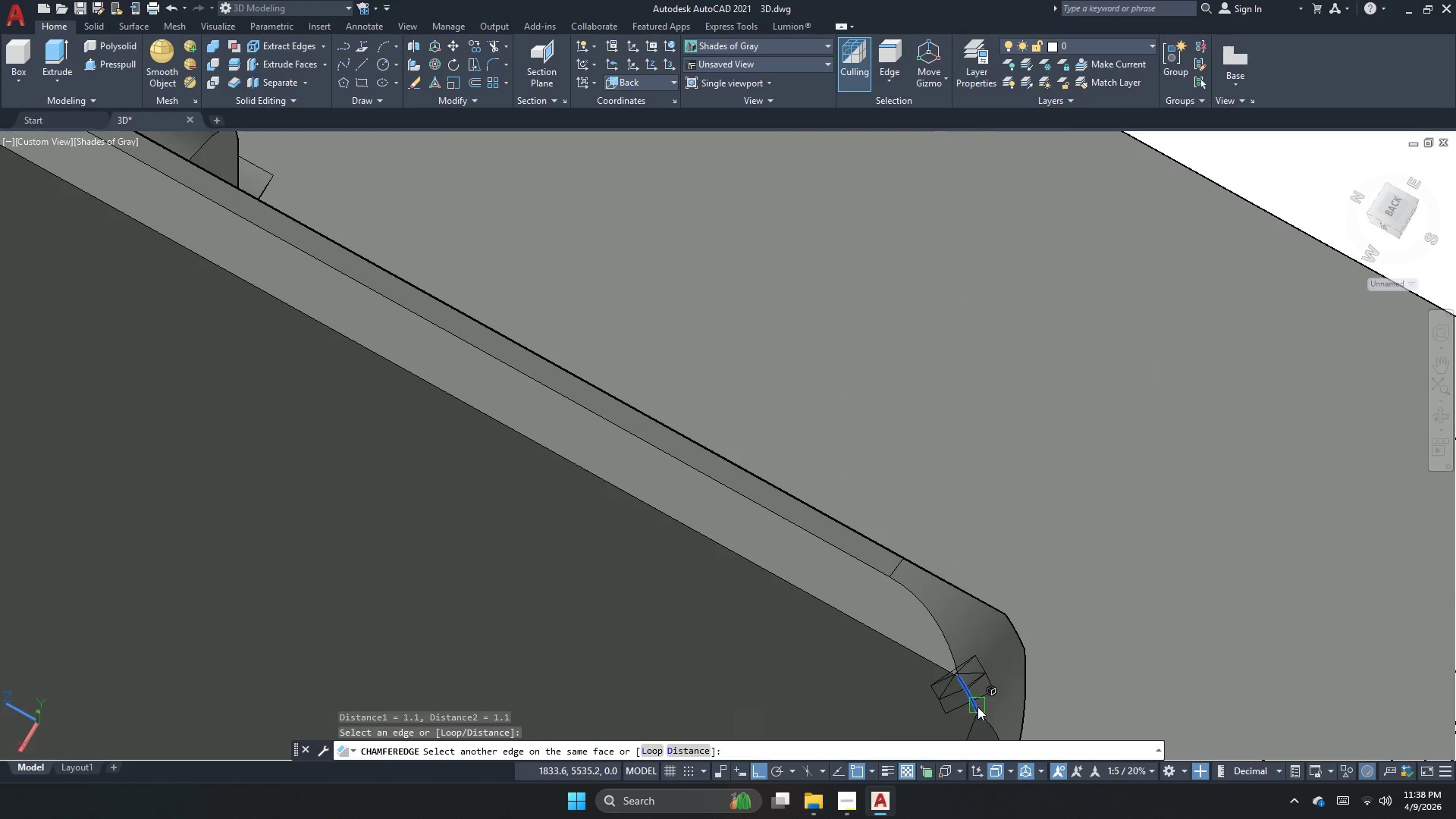 
key(Space)
 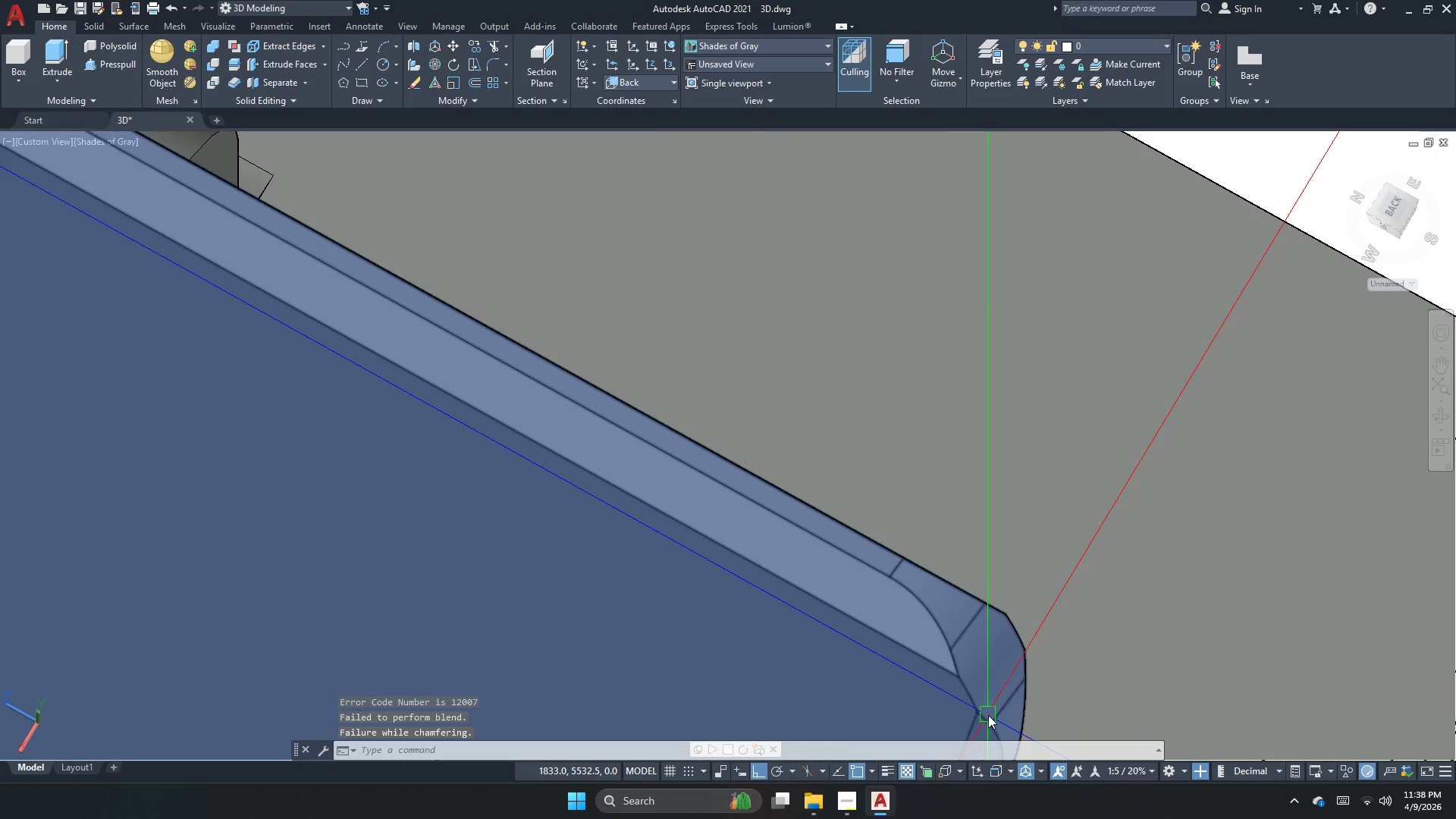 
key(Space)
 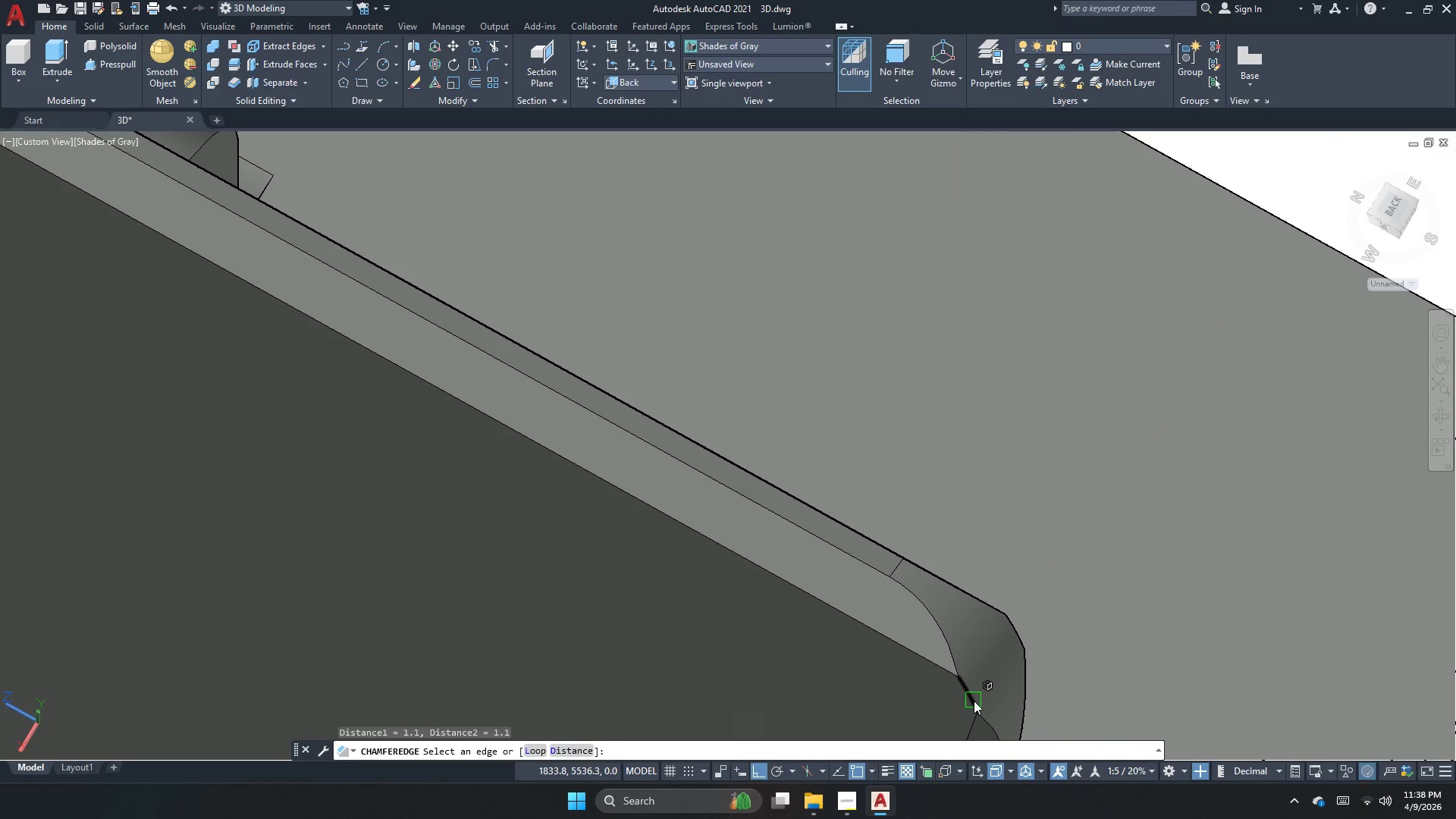 
left_click([974, 701])
 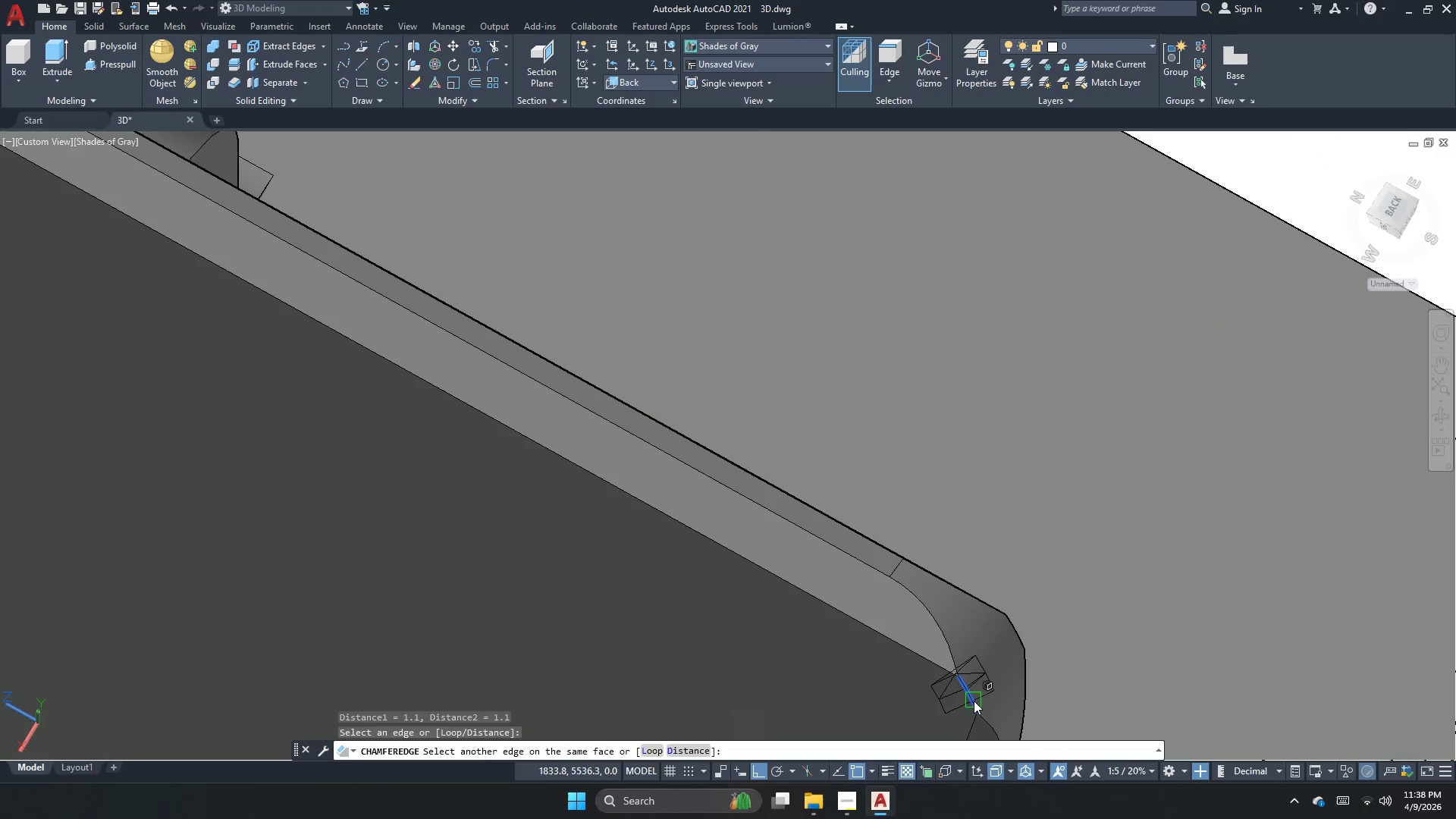 
key(Space)
 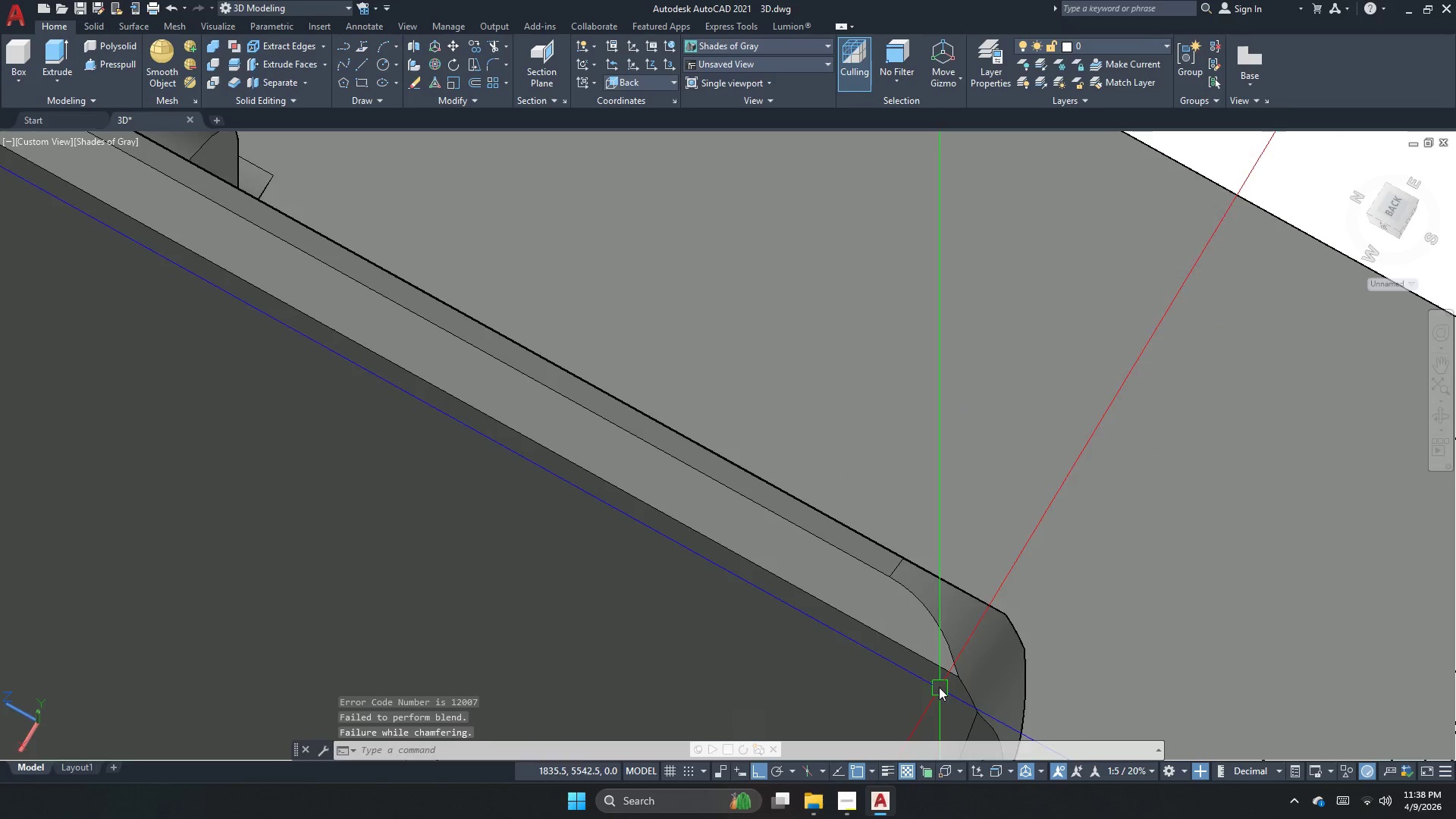 
key(Space)
 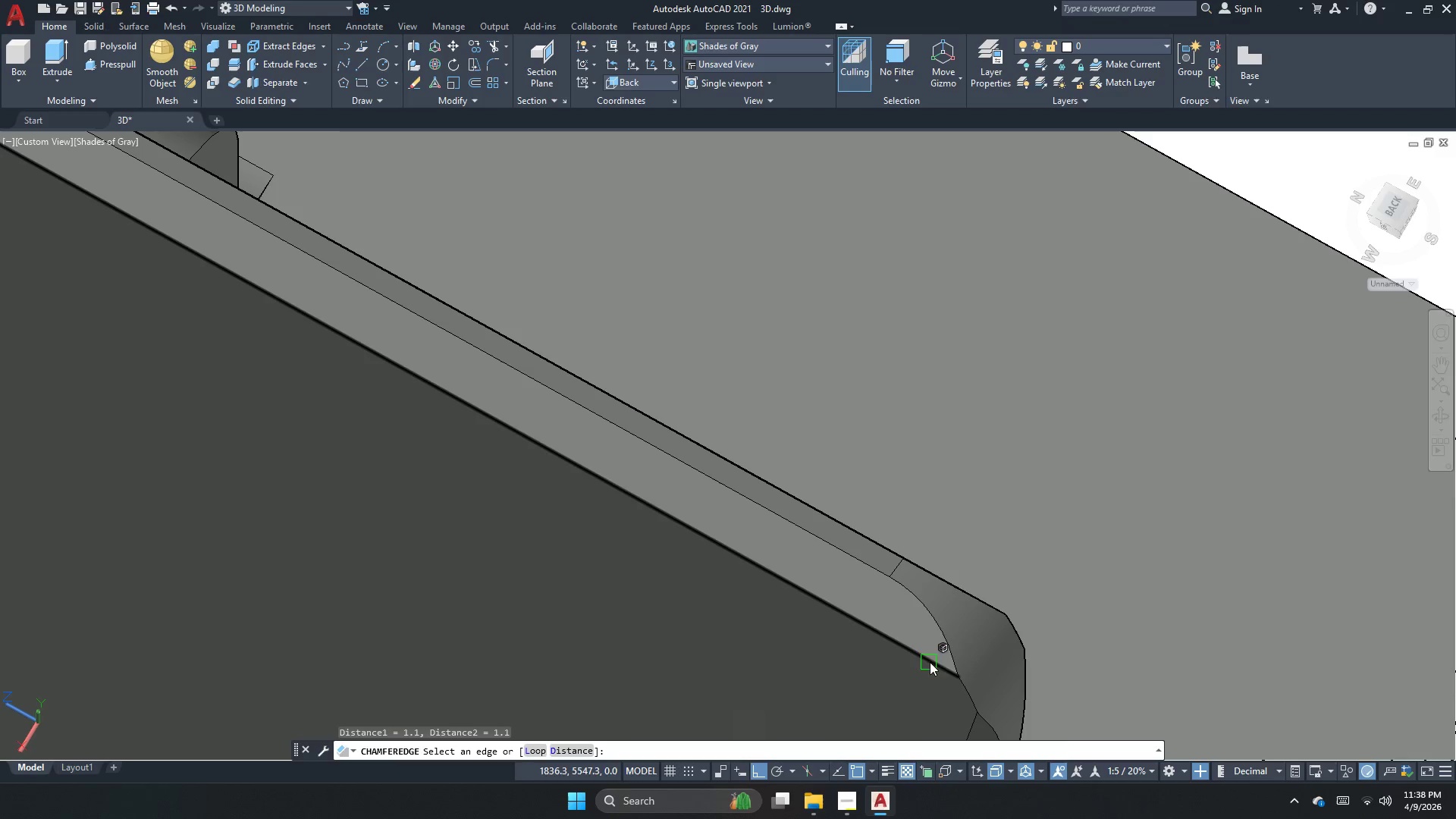 
left_click([936, 656])
 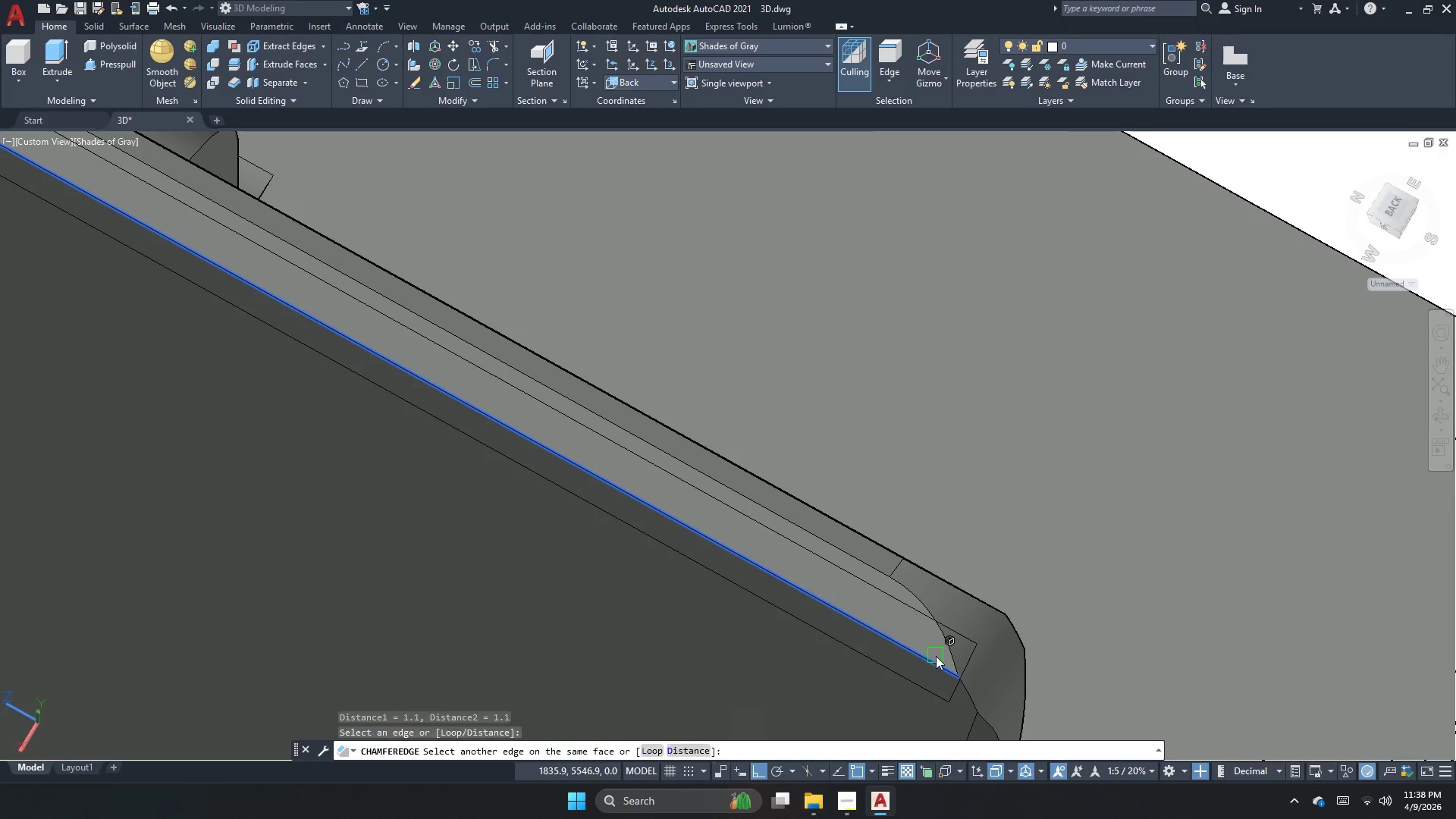 
key(Space)
 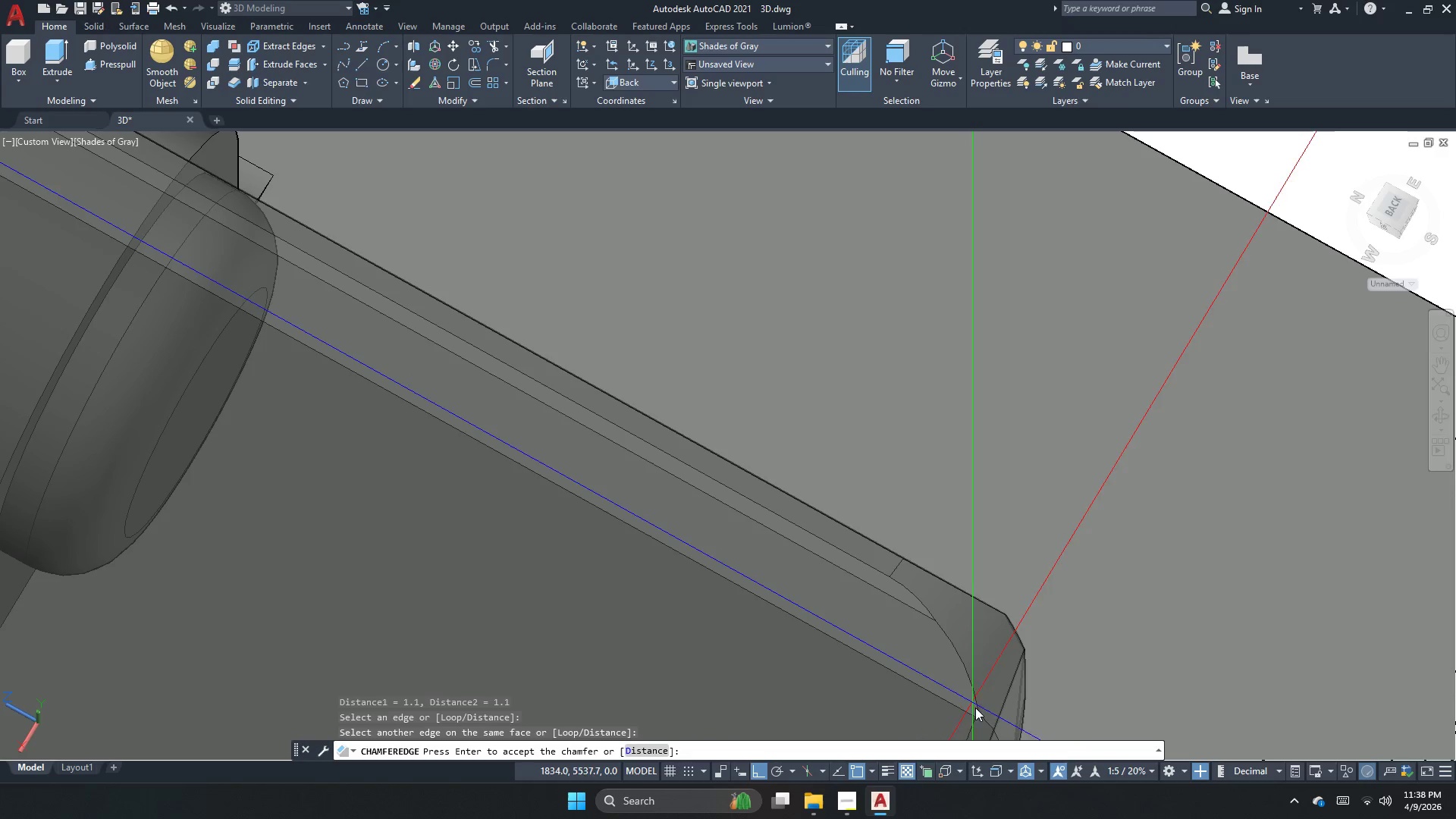 
key(Space)
 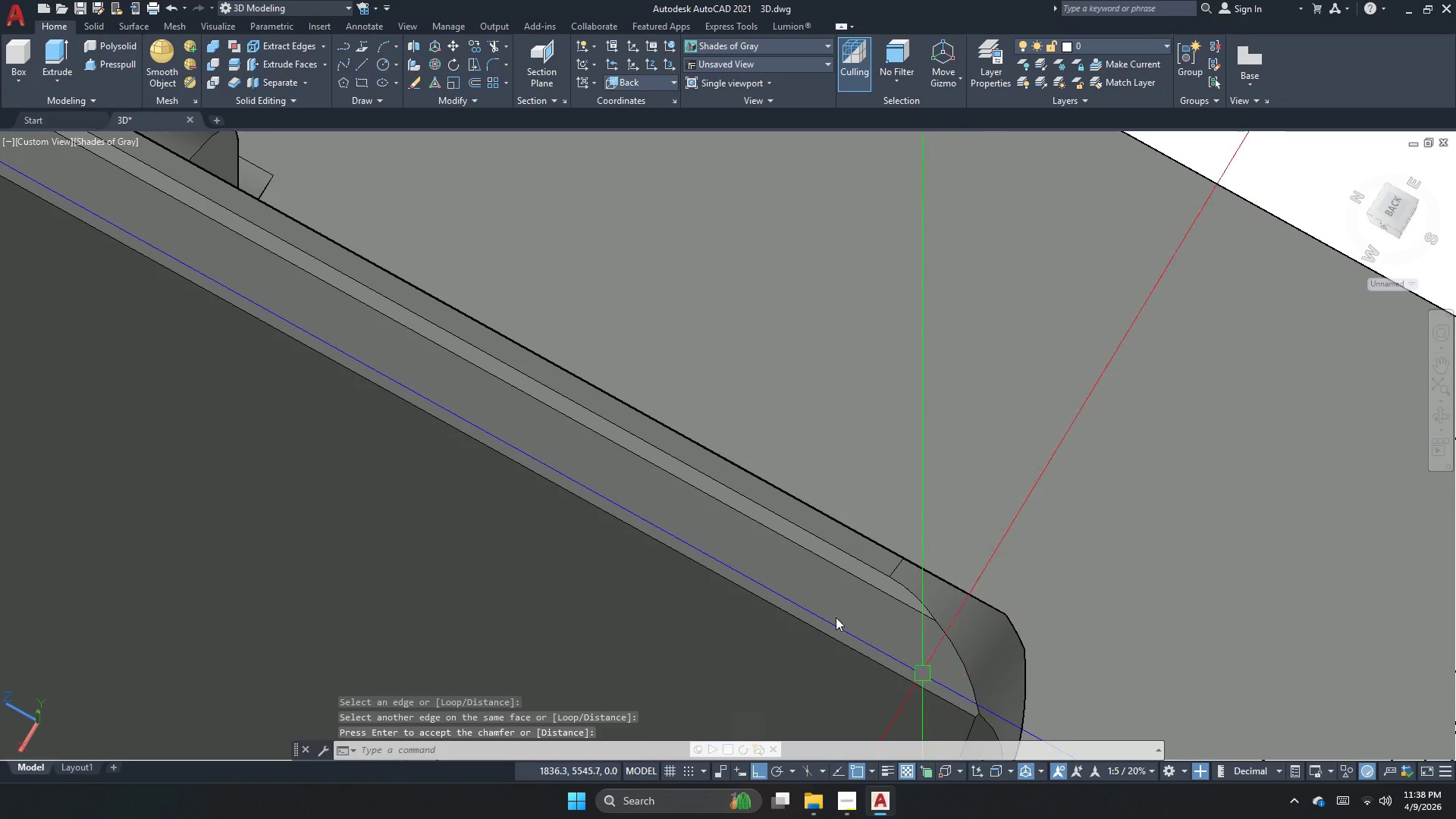 
key(Escape)
 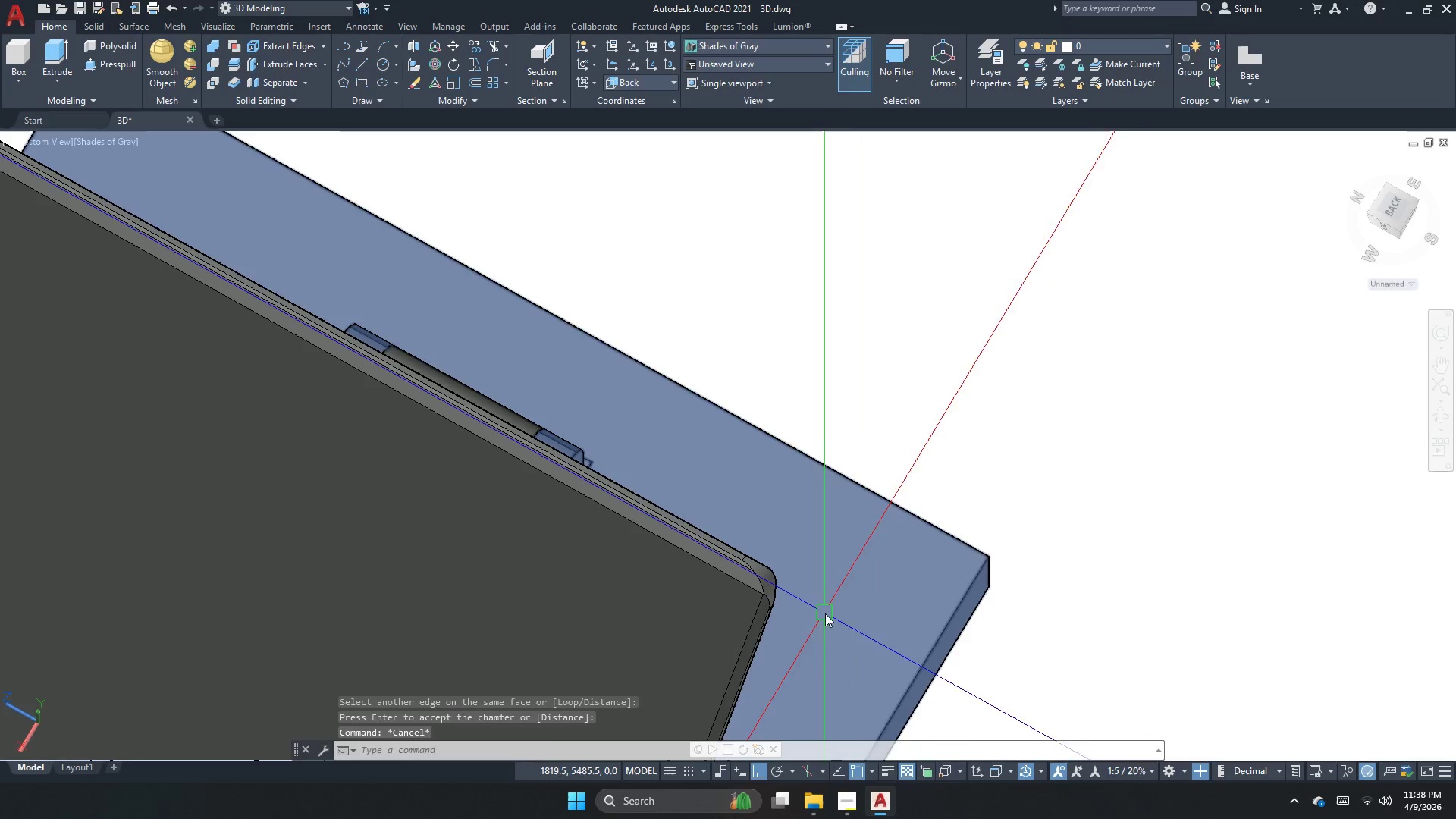 
scroll: coordinate [694, 555], scroll_direction: down, amount: 3.0
 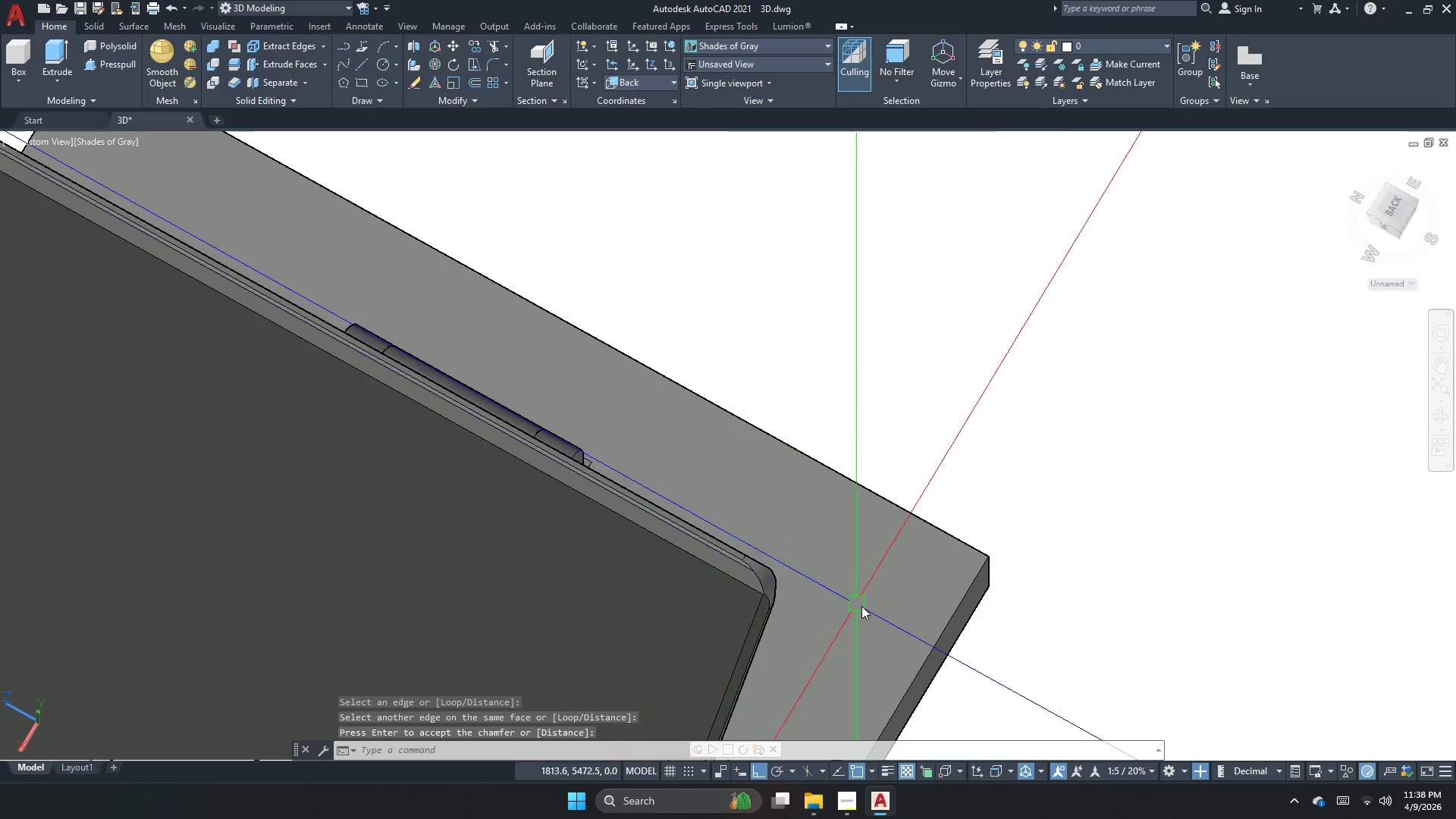 
key(Control+Z)
 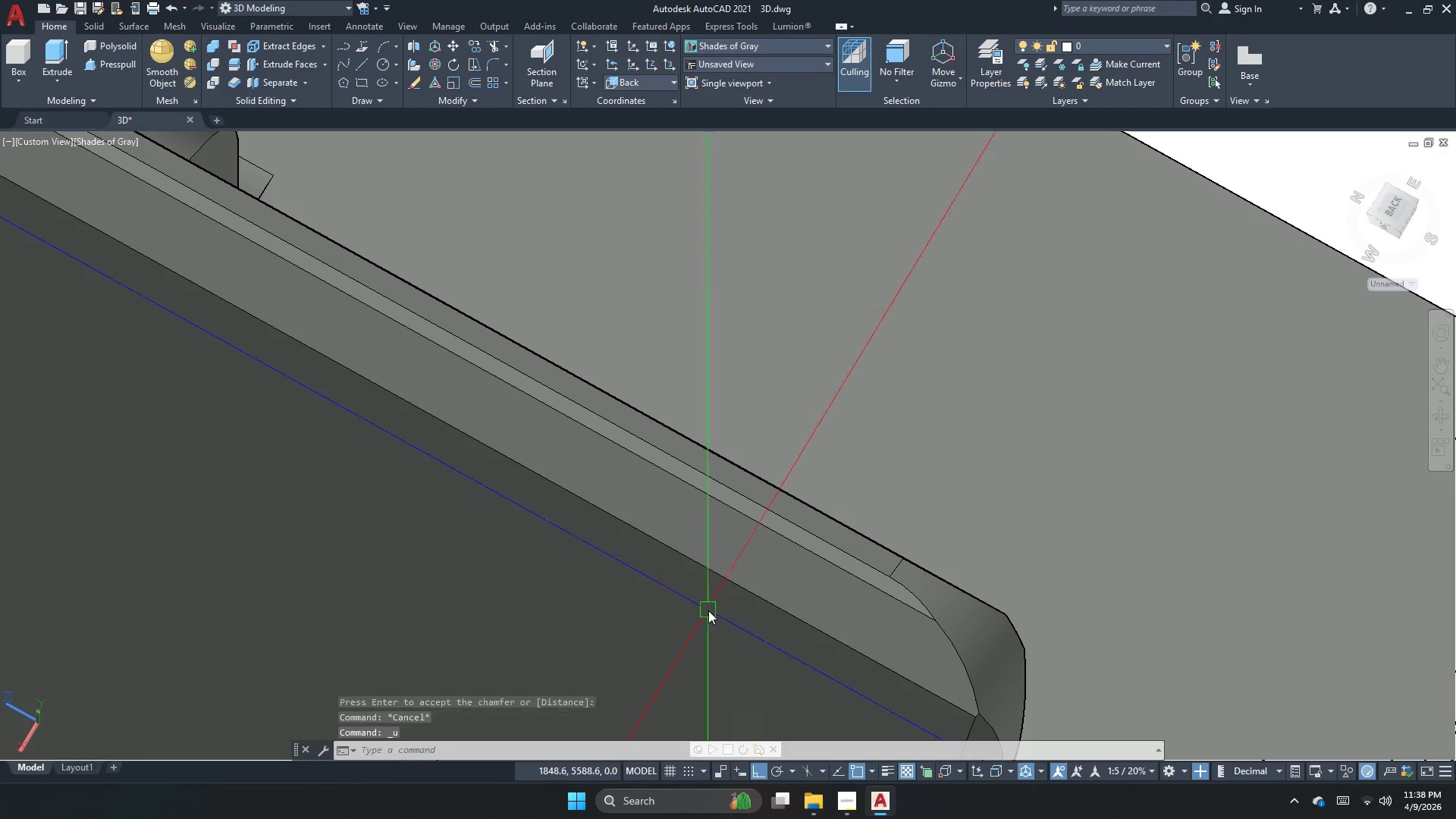 
key(Control+Z)
 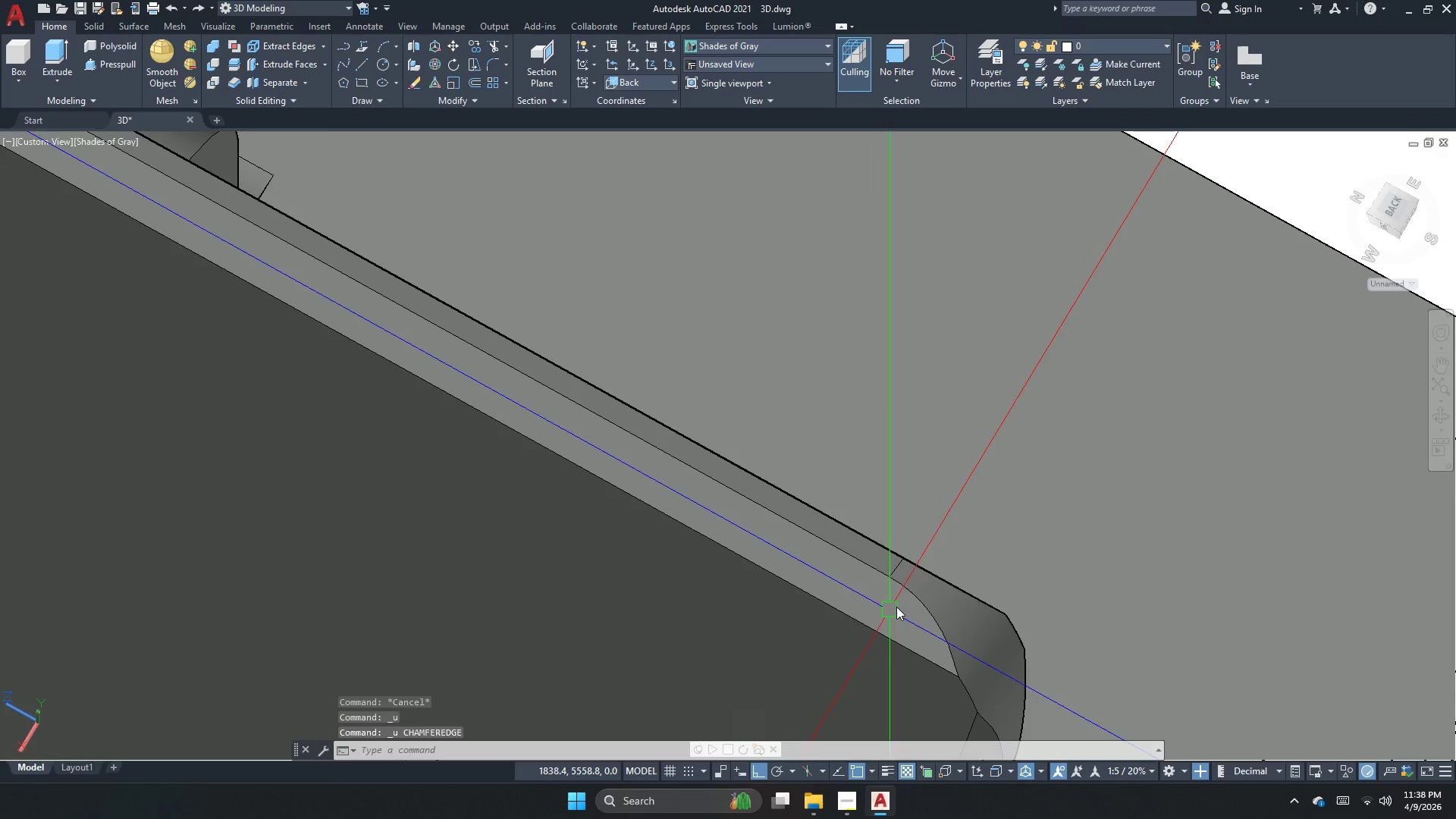 
key(Space)
 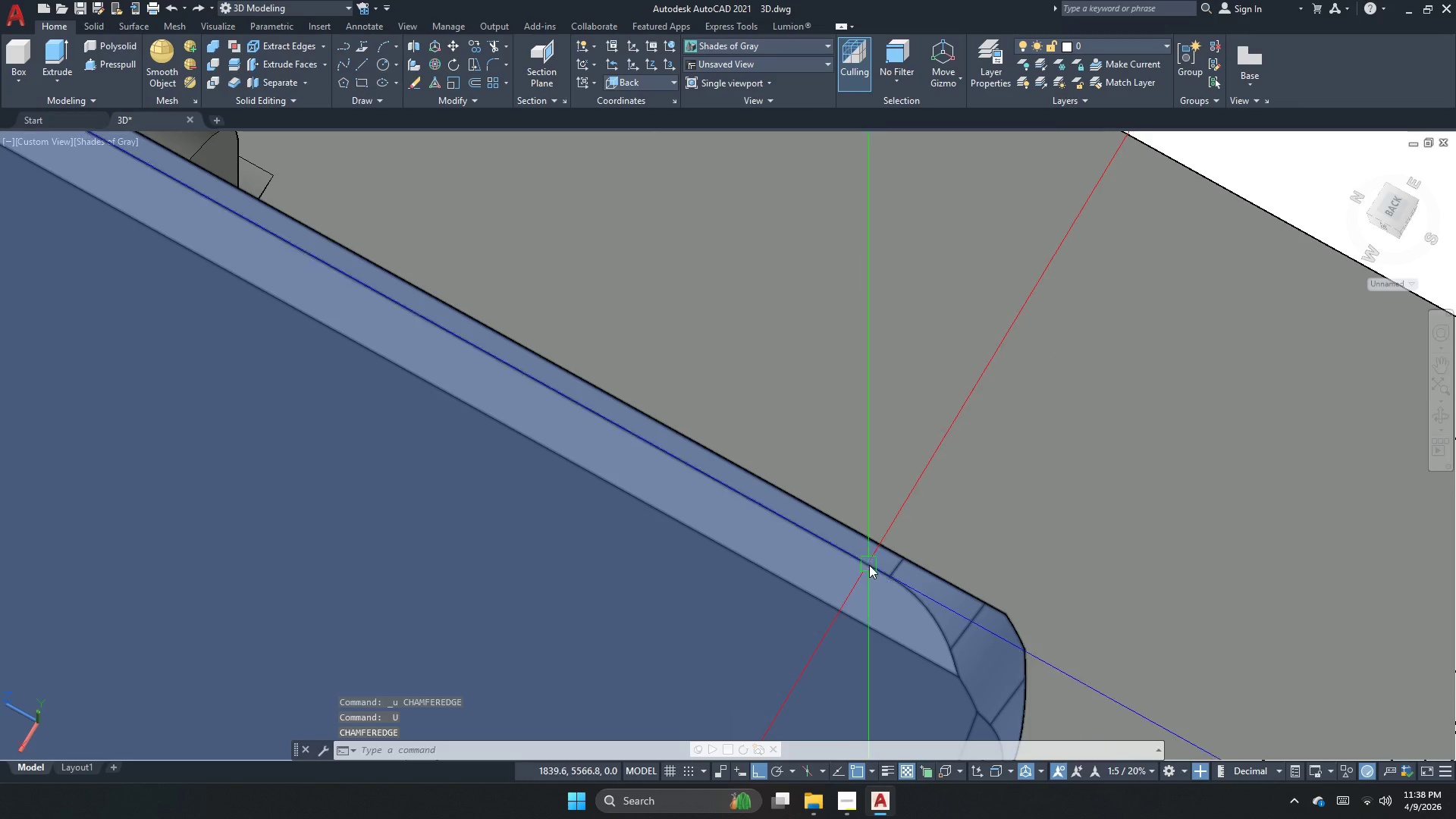 
left_click([873, 560])
 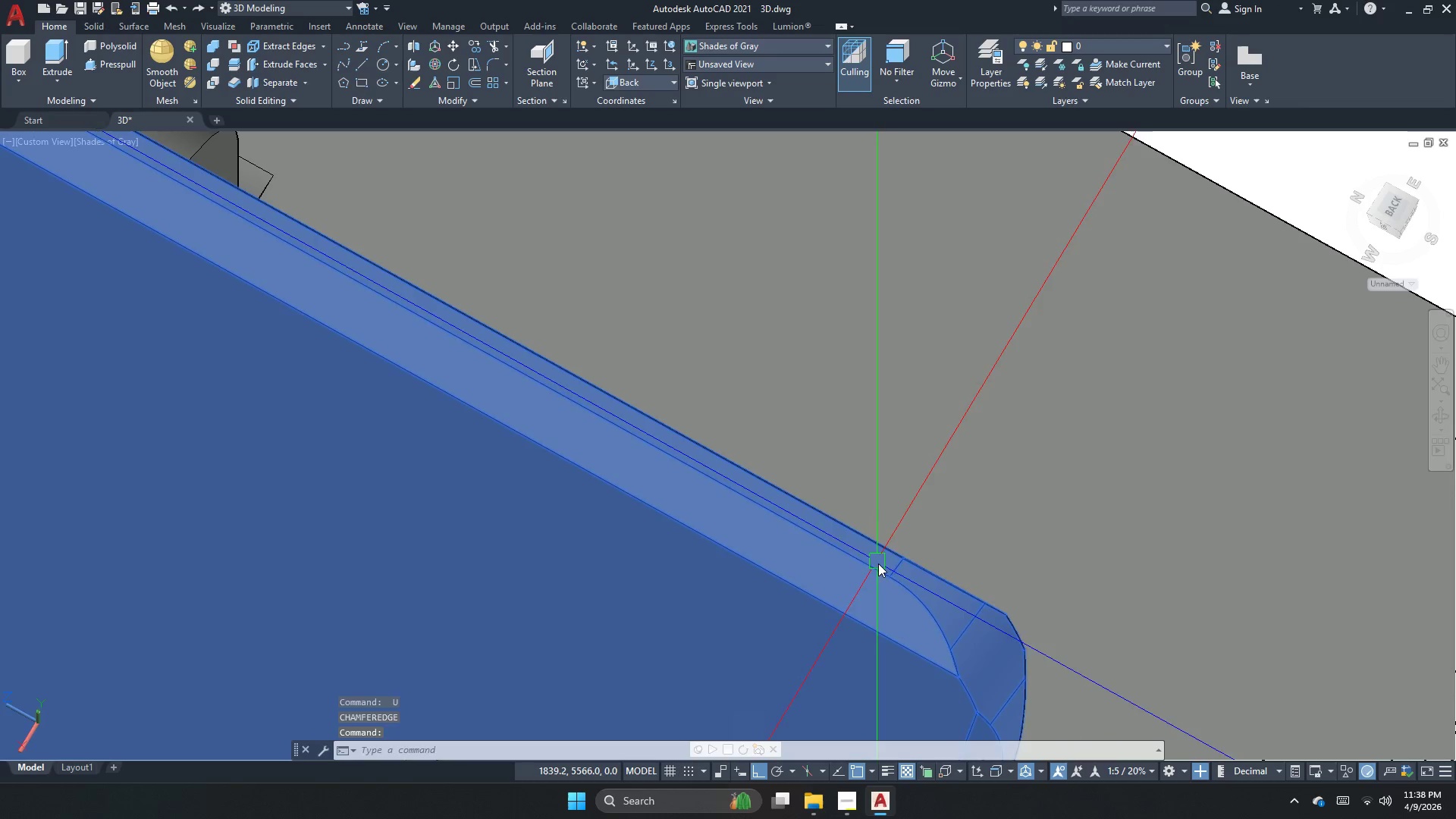 
key(Escape)
 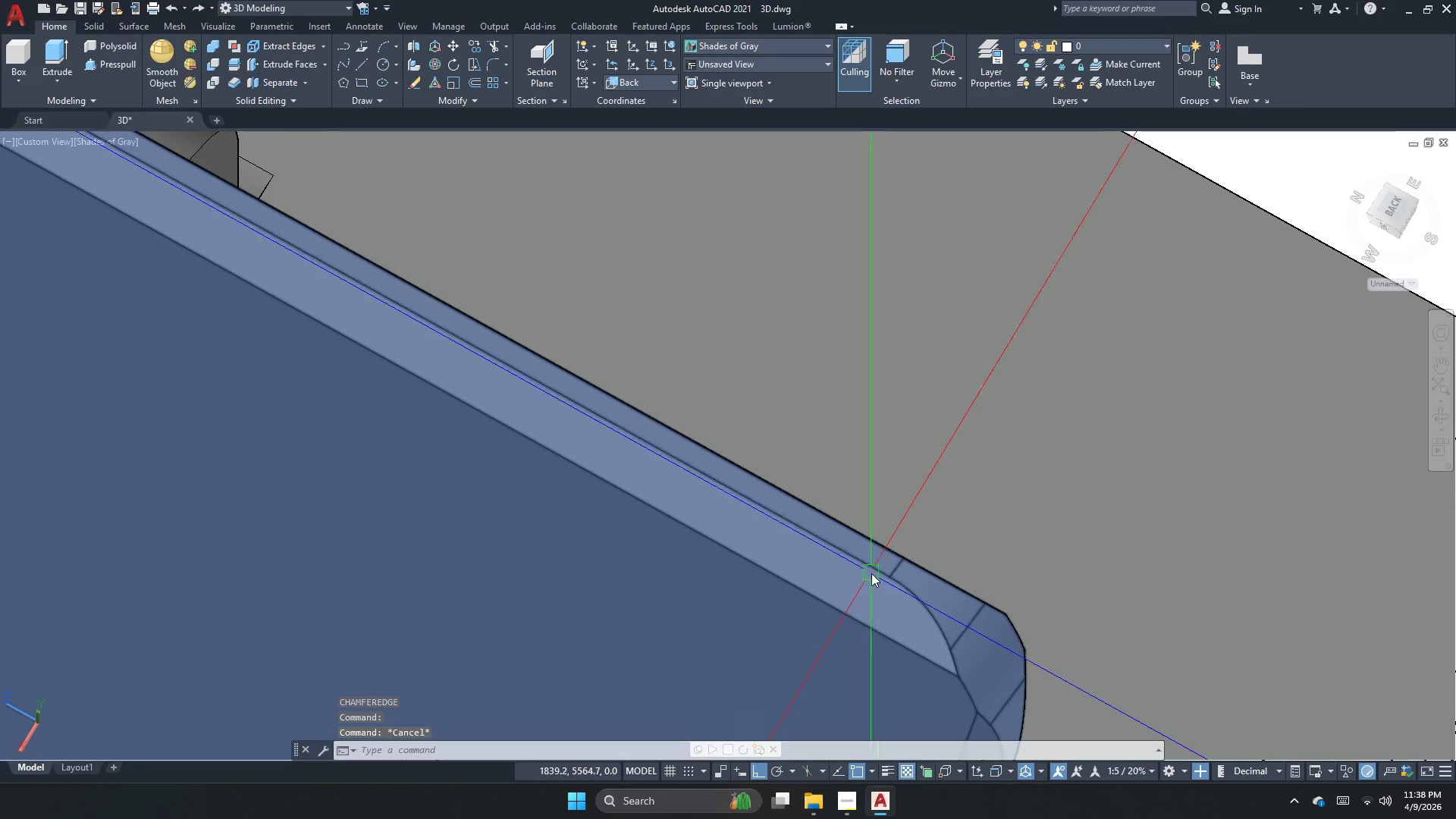 
key(Space)
 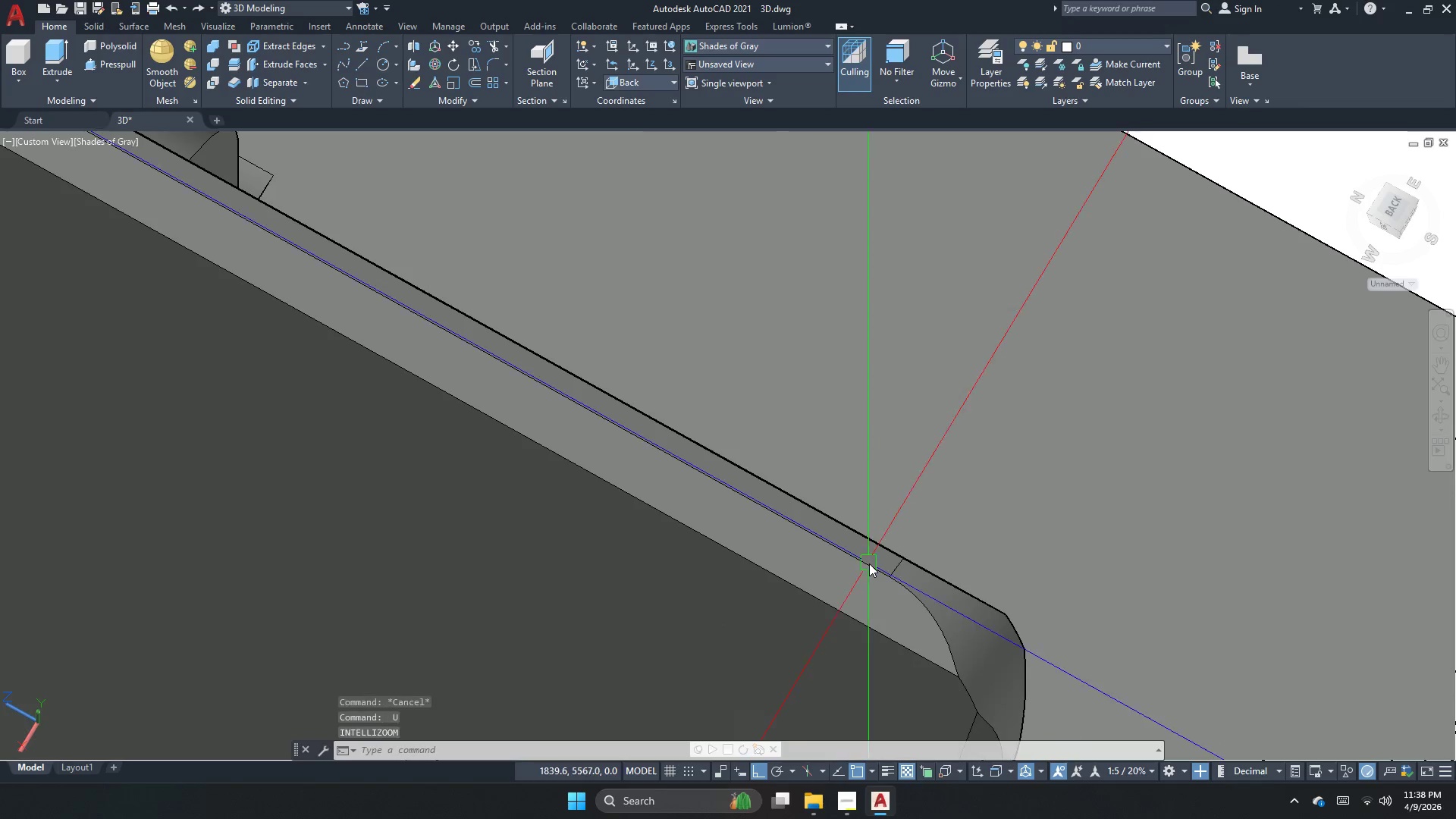 
left_click([869, 563])
 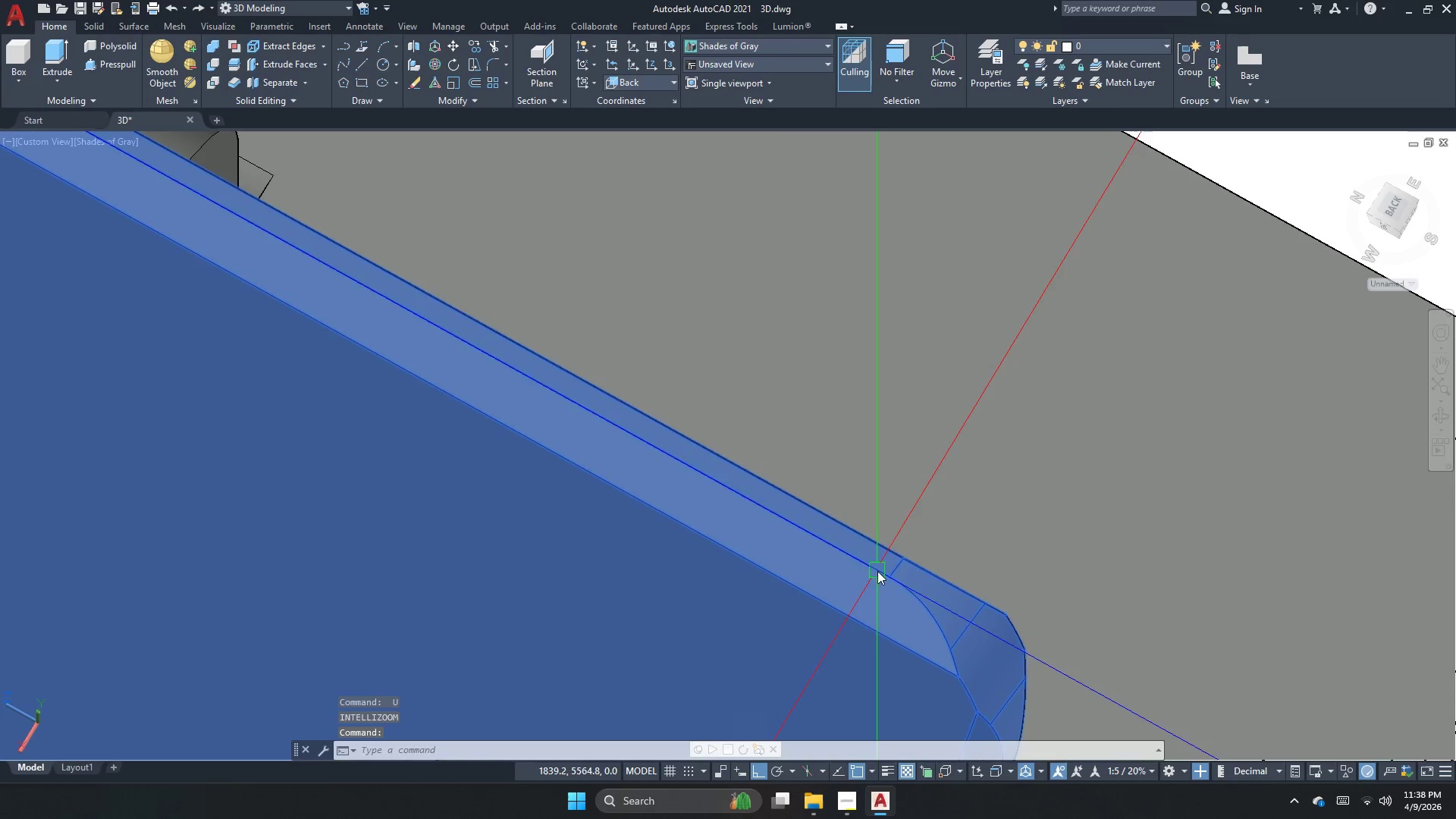 
key(Escape)
type(cham)
 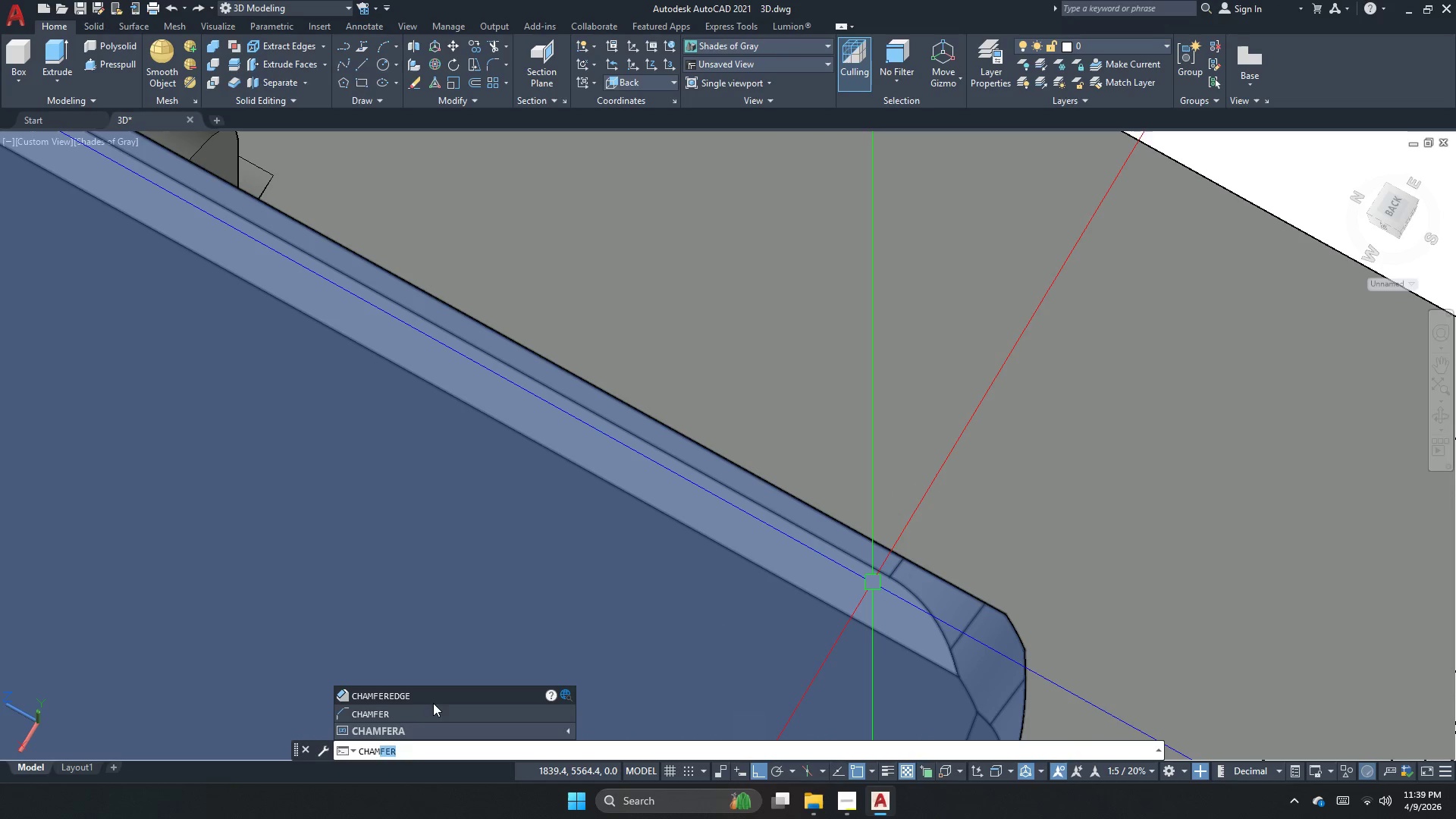 
left_click([435, 698])
 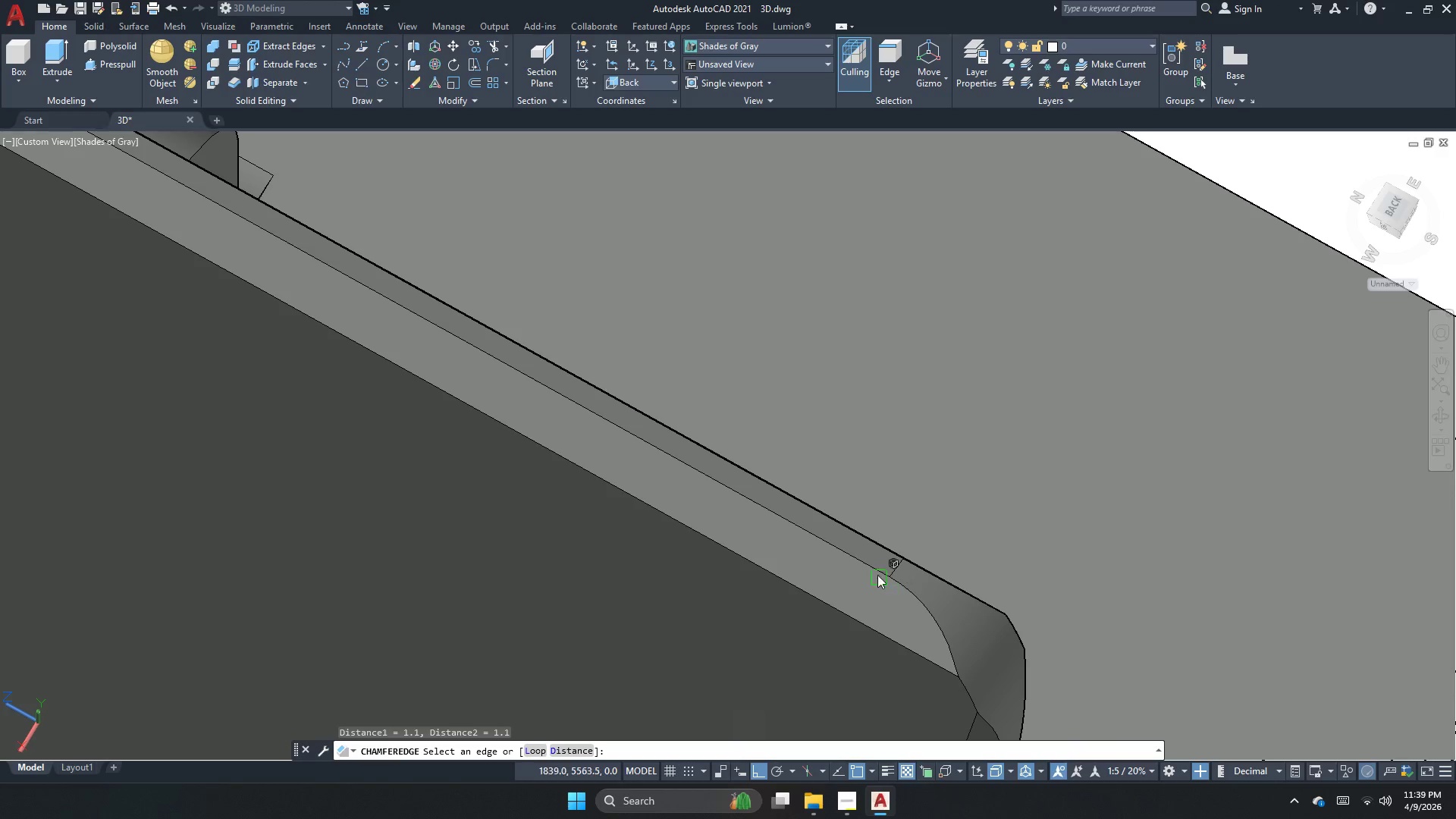 
left_click([872, 564])
 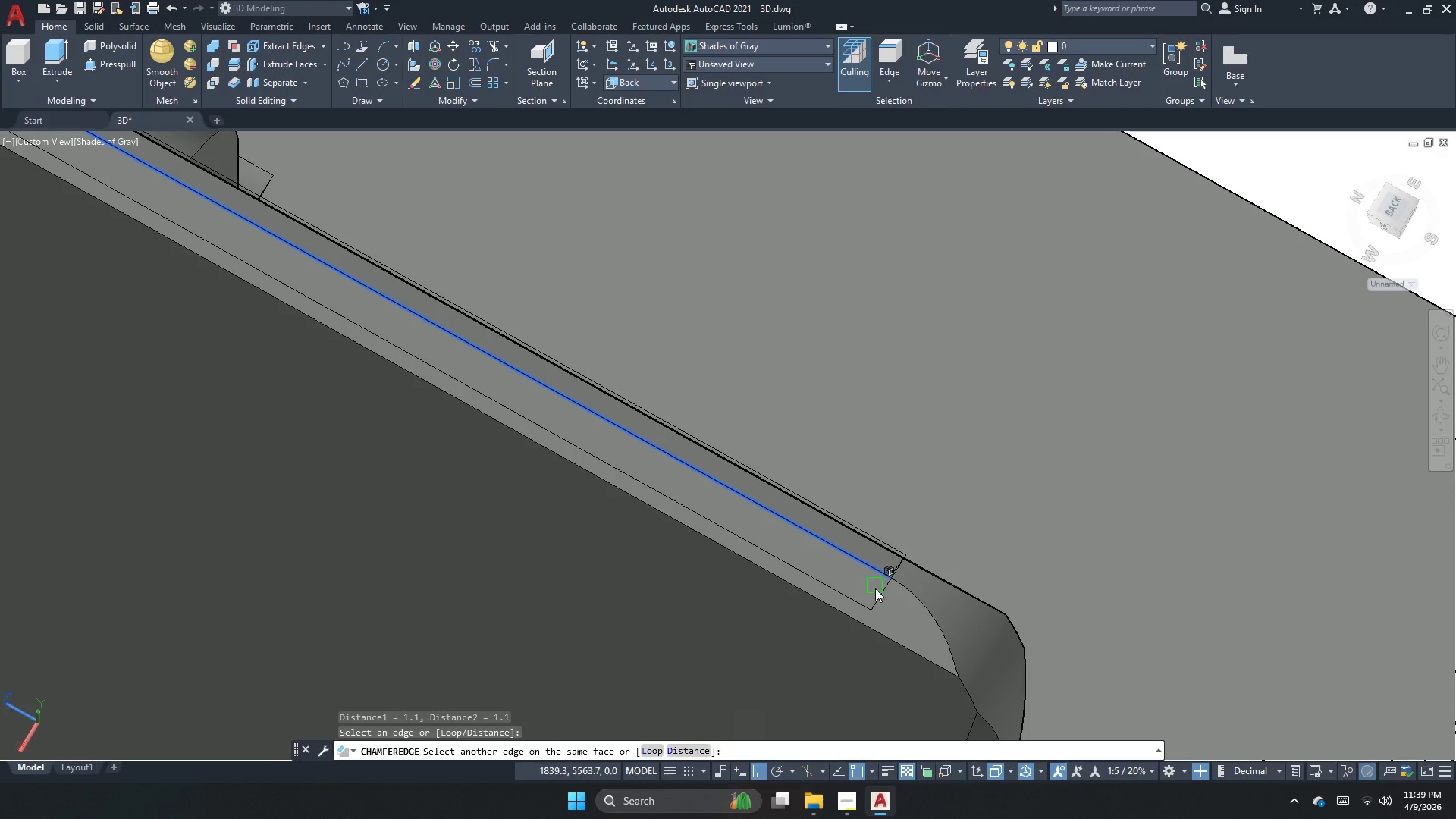 
key(Space)
 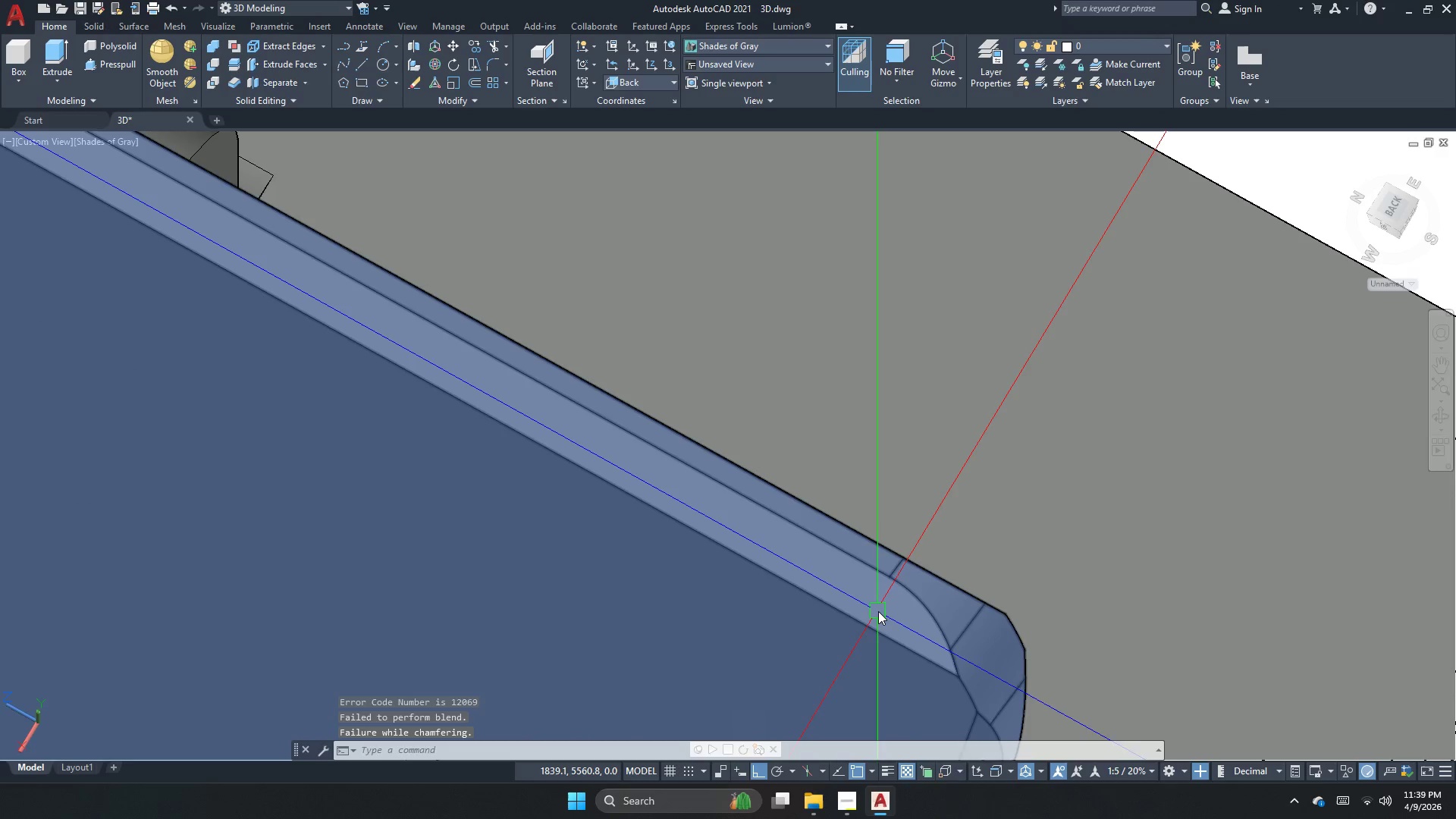 
key(Control+ControlLeft)
 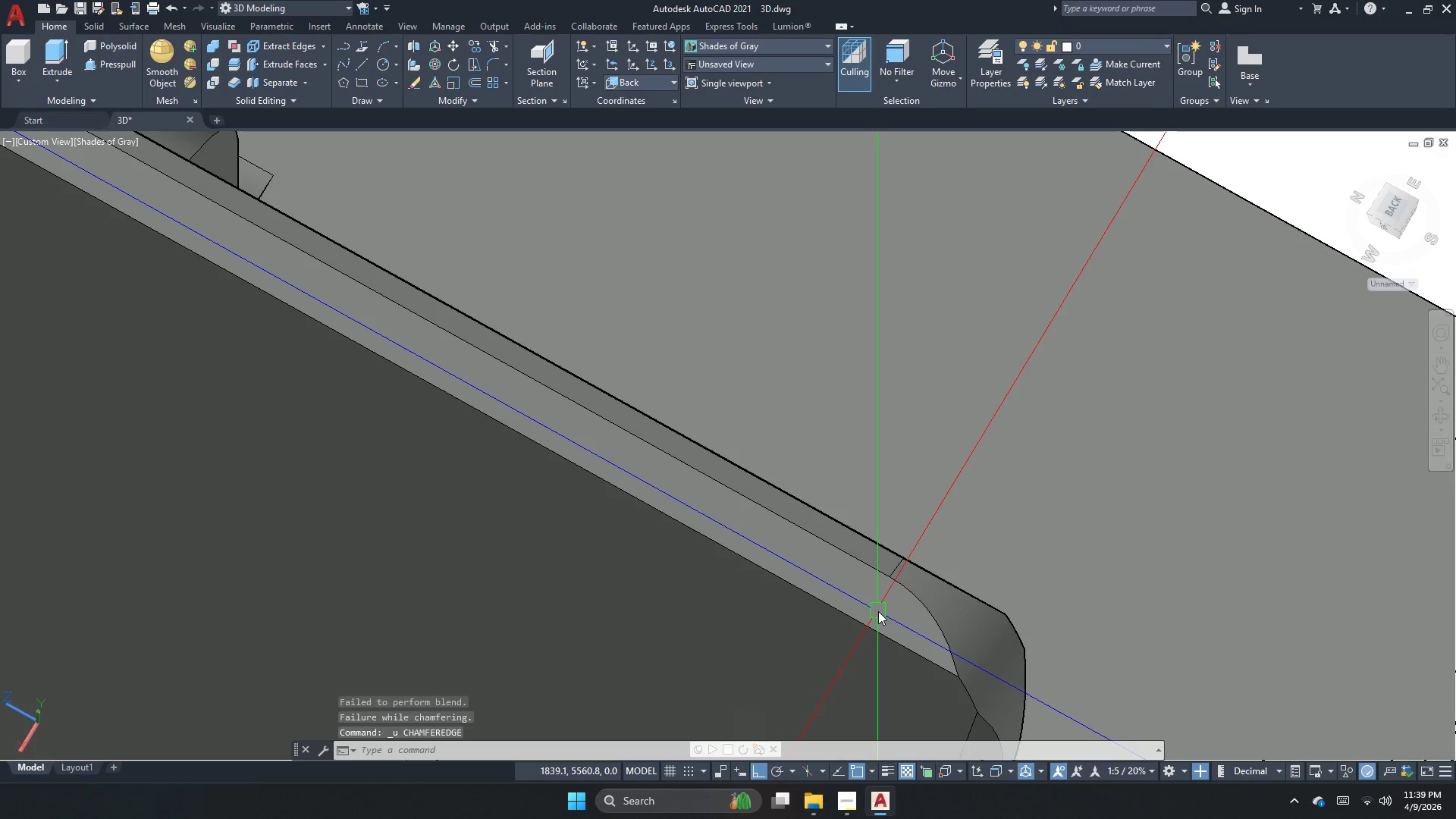 
key(Control+Z)
 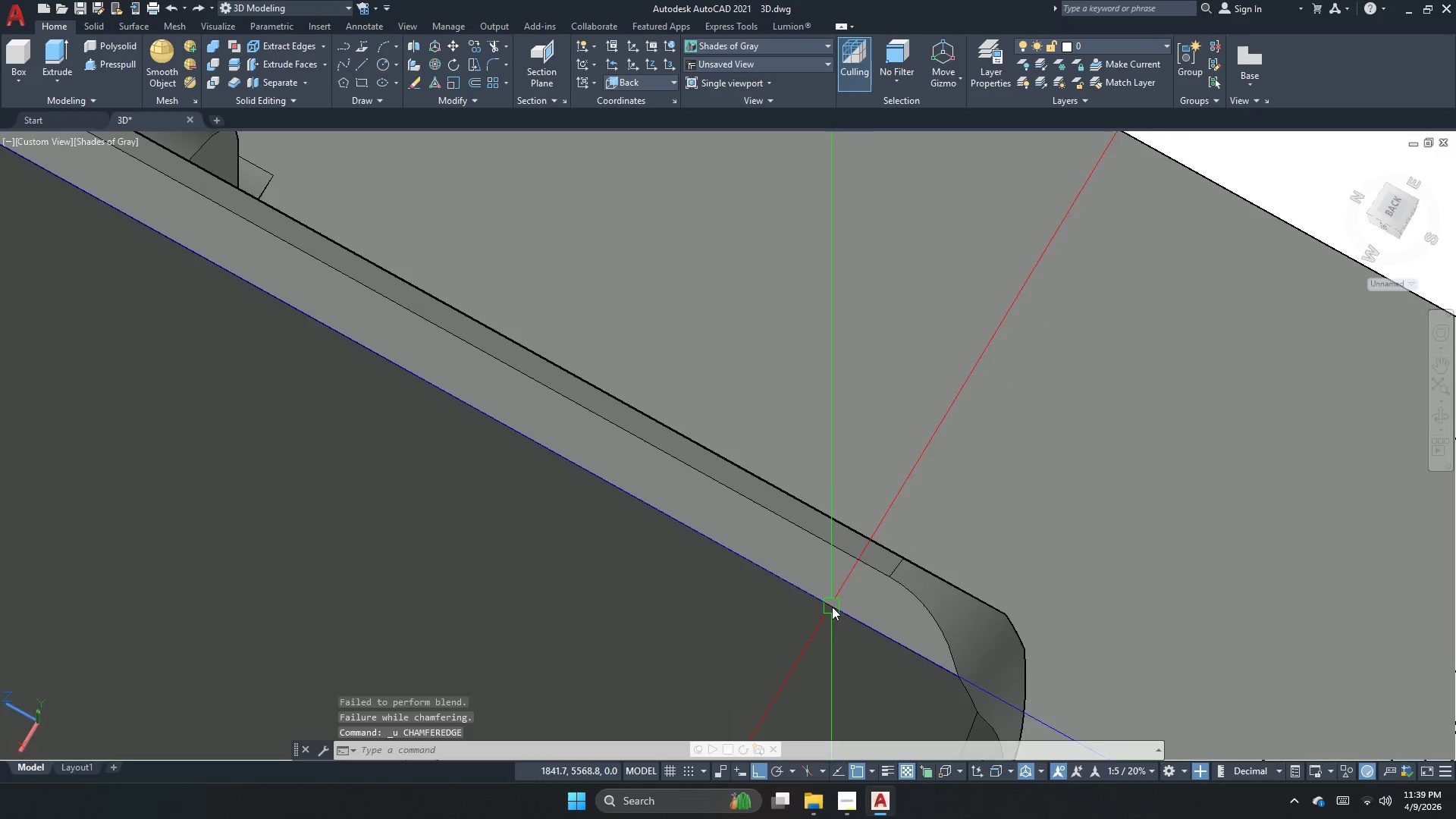 
scroll: coordinate [579, 643], scroll_direction: down, amount: 1.0
 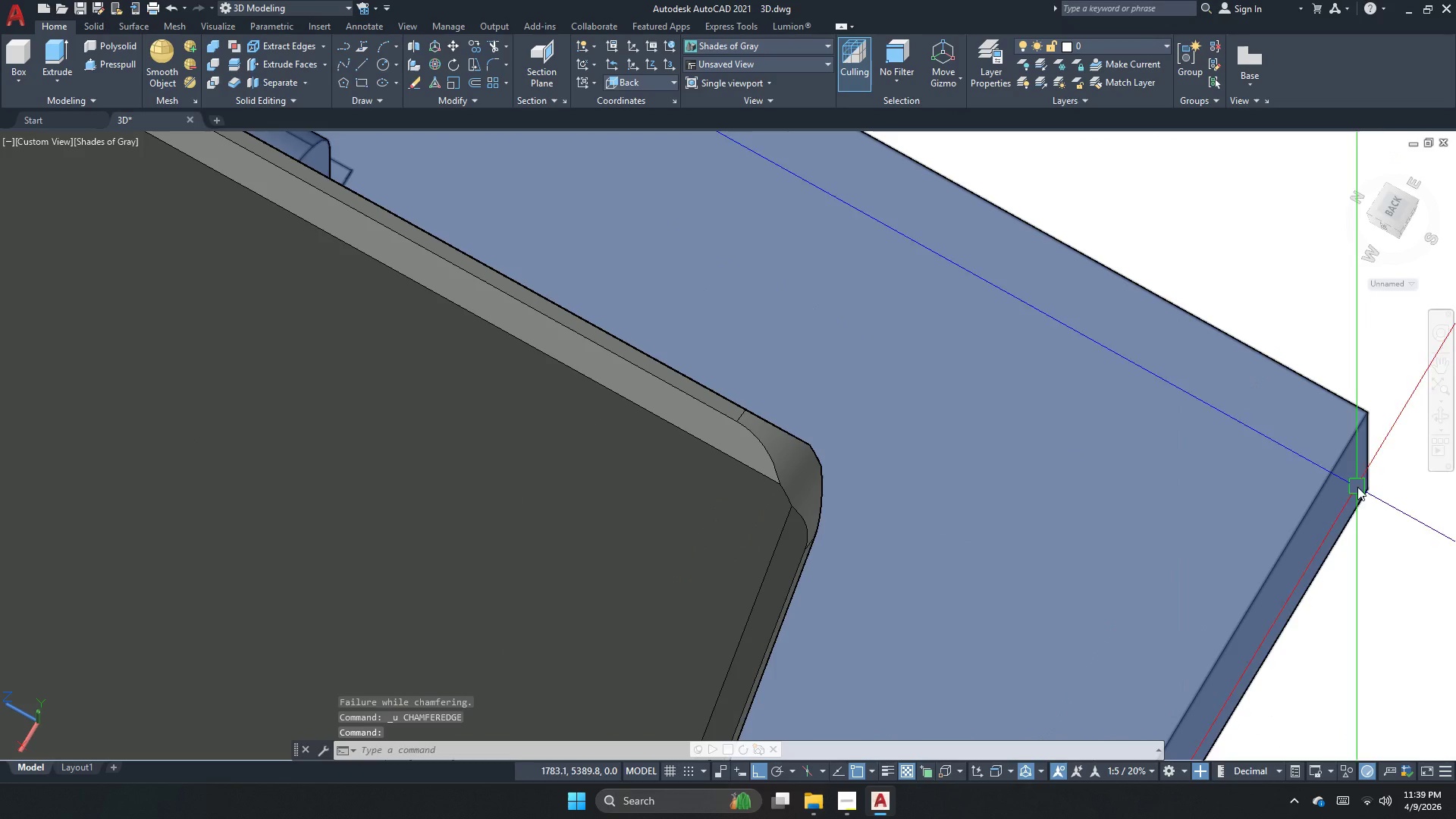 
left_click([1445, 410])
 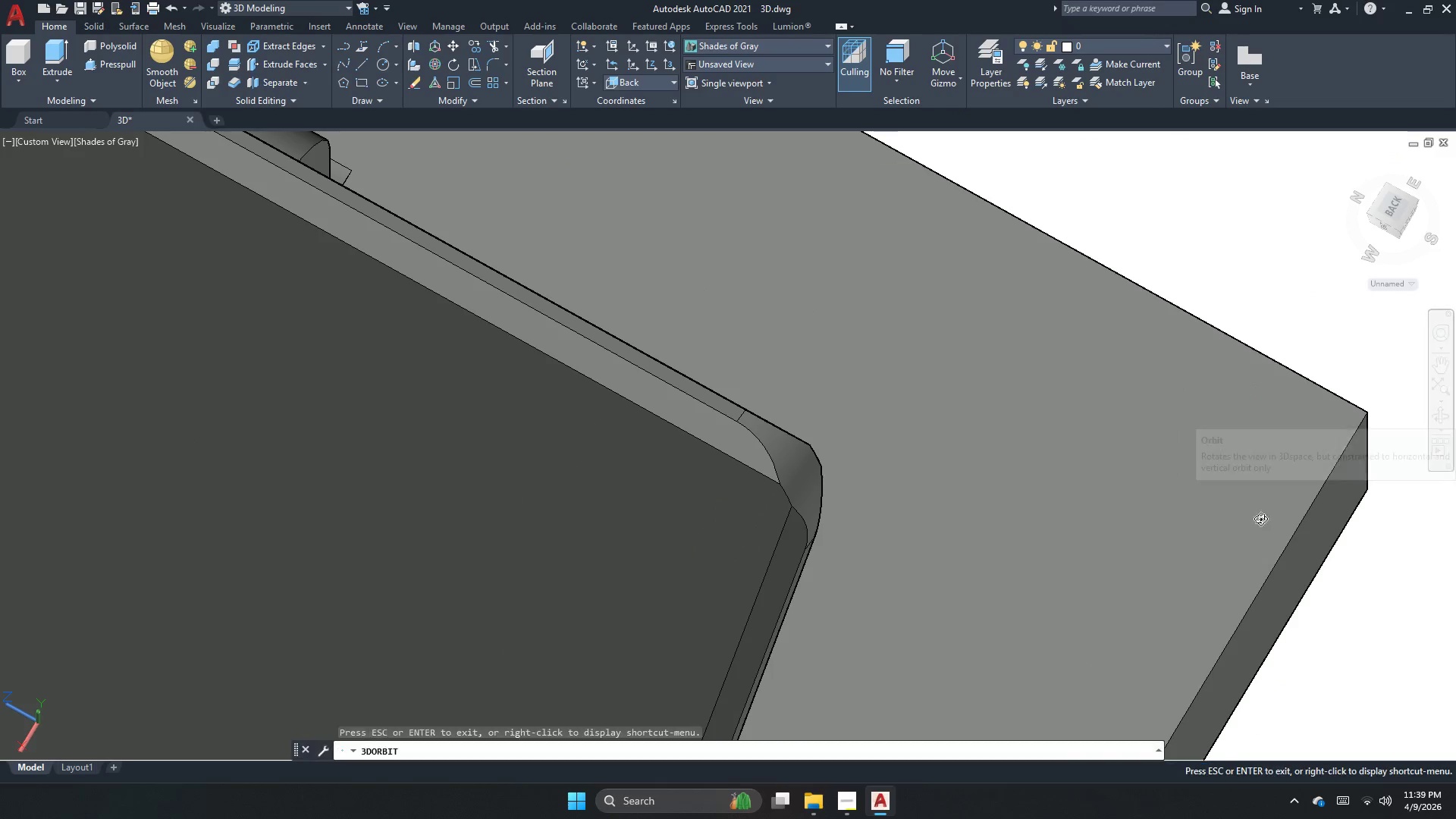 
left_click_drag(start_coordinate=[1144, 549], to_coordinate=[1046, 538])
 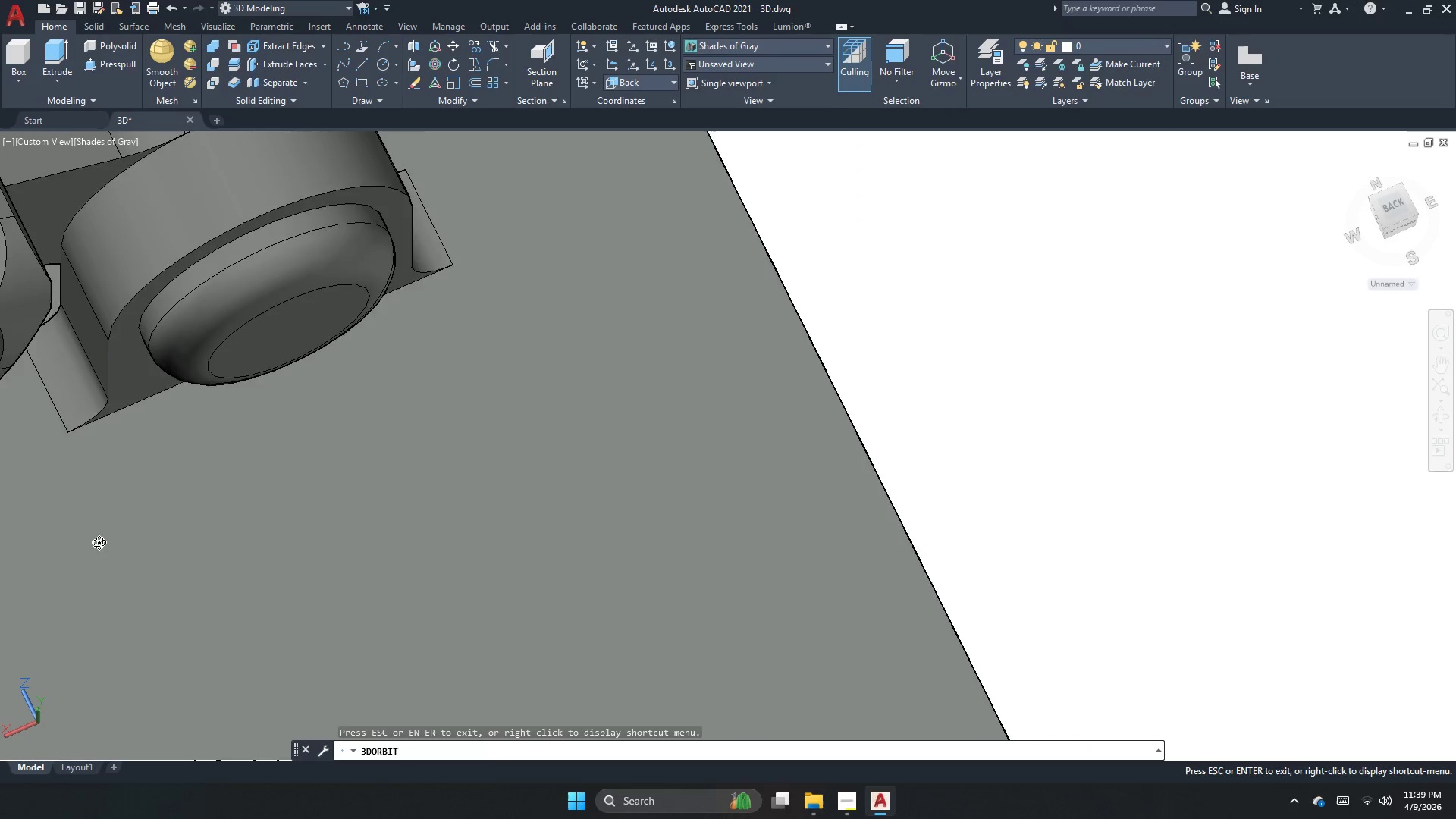 
scroll: coordinate [512, 603], scroll_direction: down, amount: 14.0
 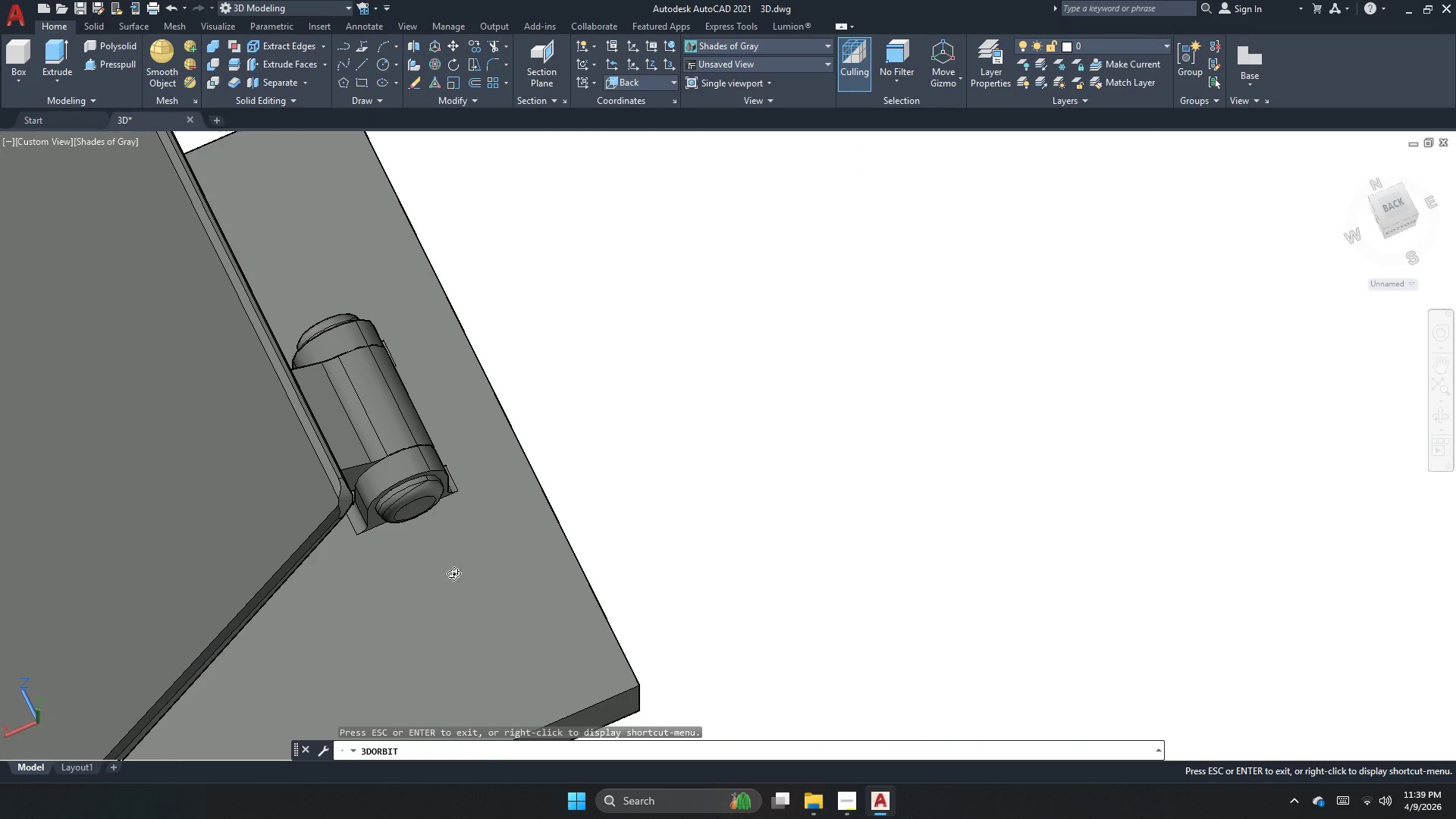 
left_click_drag(start_coordinate=[382, 576], to_coordinate=[315, 543])
 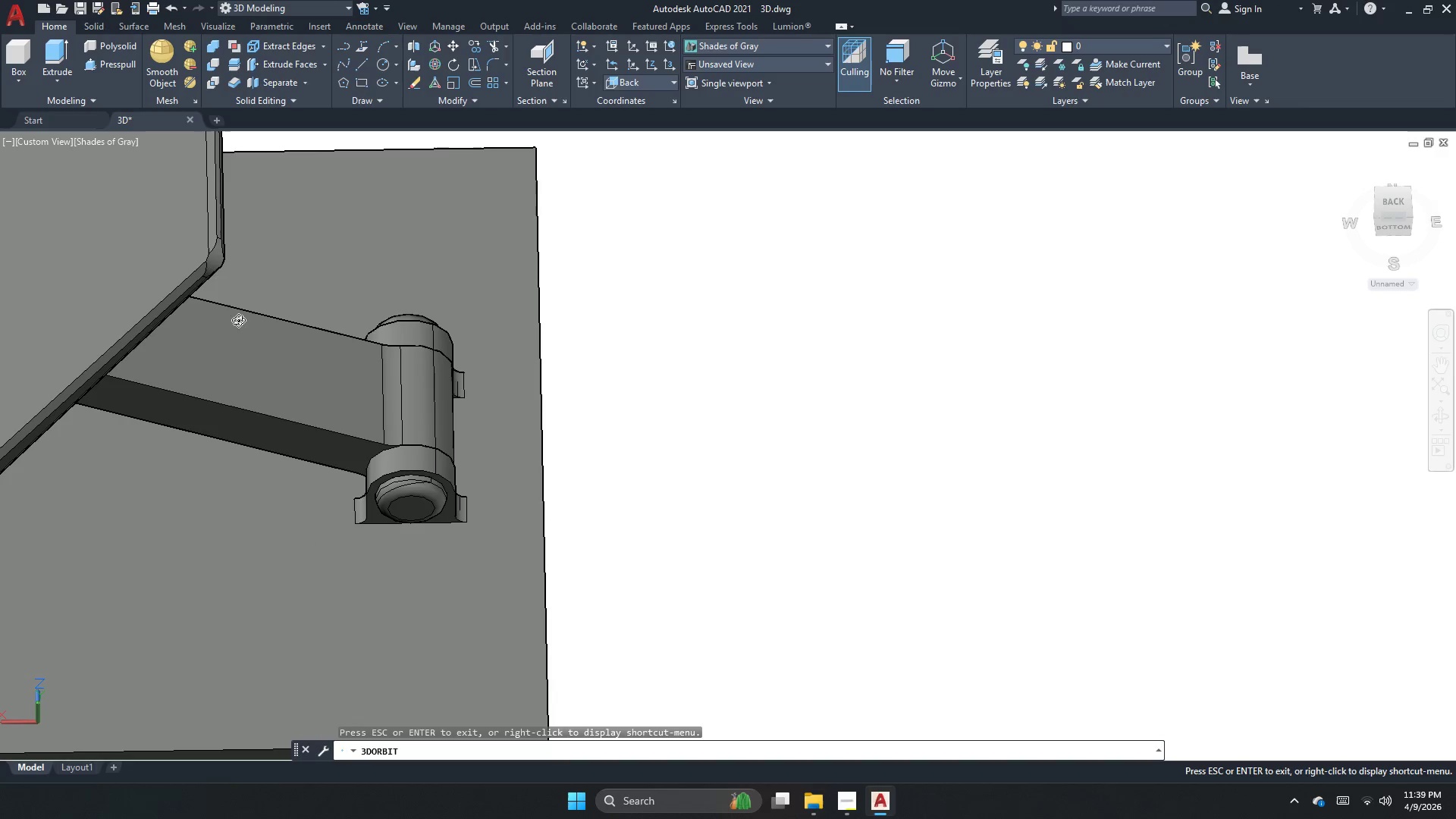 
left_click_drag(start_coordinate=[248, 343], to_coordinate=[231, 355])
 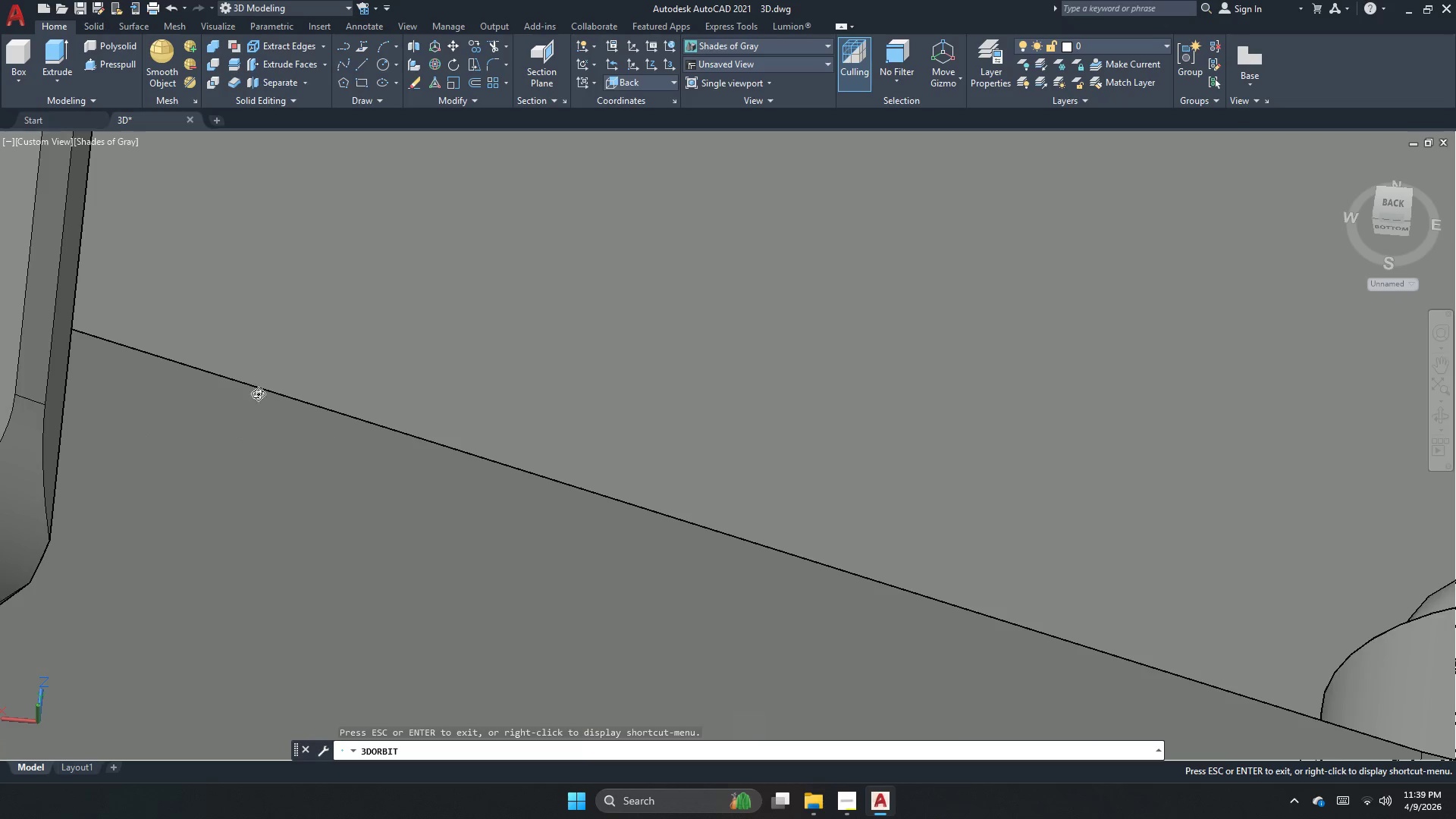 
scroll: coordinate [218, 366], scroll_direction: up, amount: 24.0
 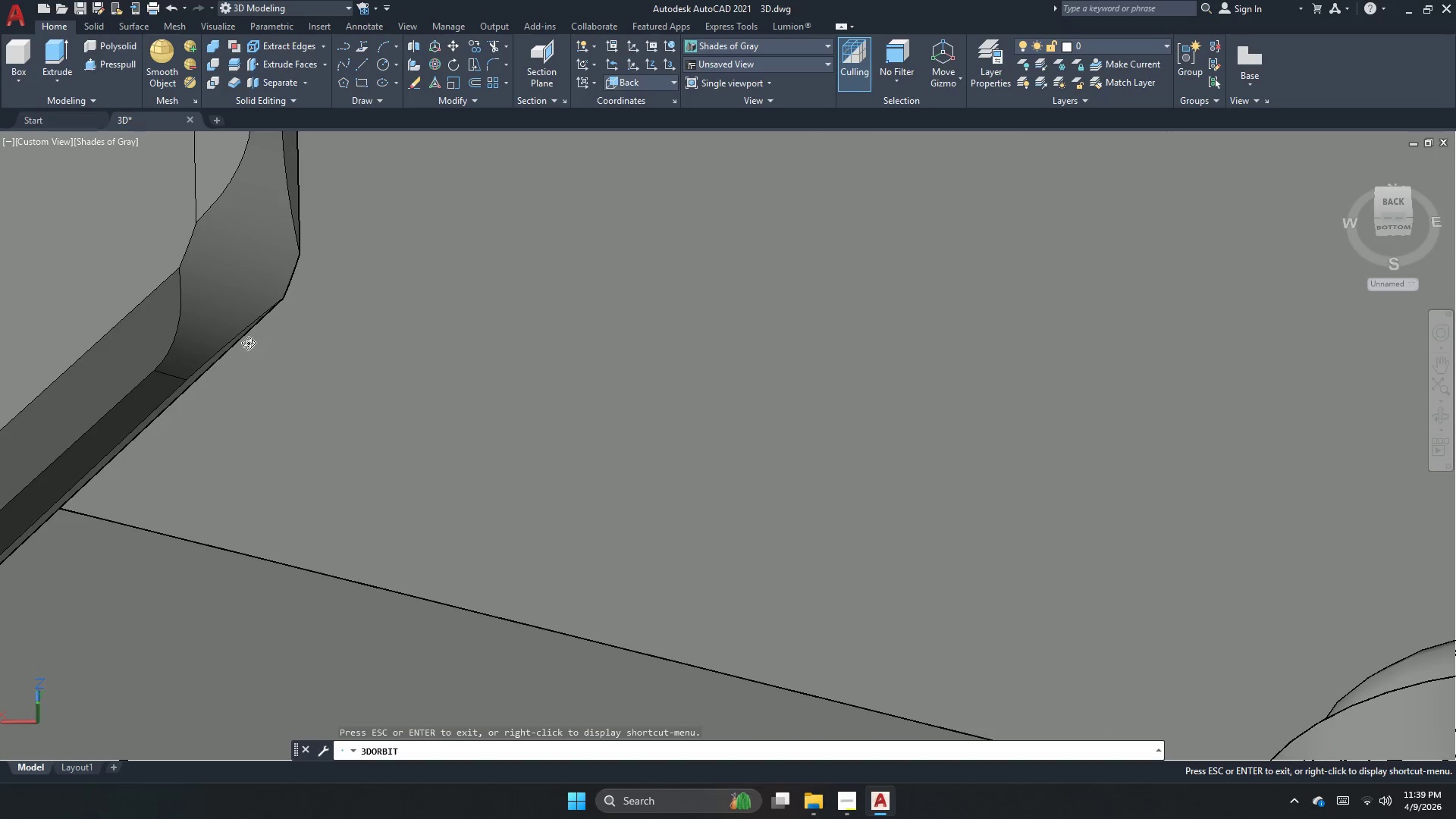 
scroll: coordinate [206, 443], scroll_direction: down, amount: 2.0
 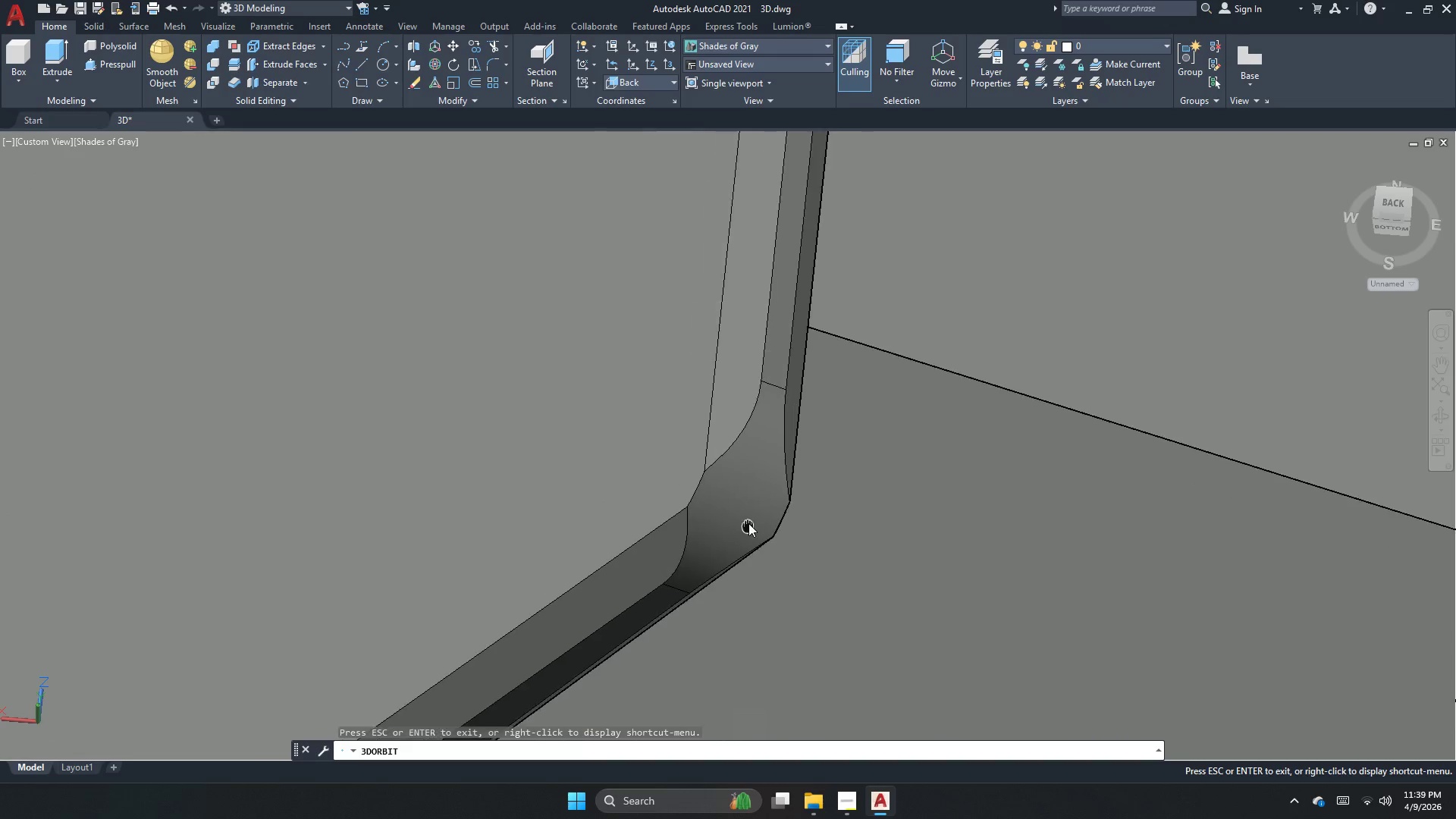 
left_click_drag(start_coordinate=[692, 517], to_coordinate=[648, 454])
 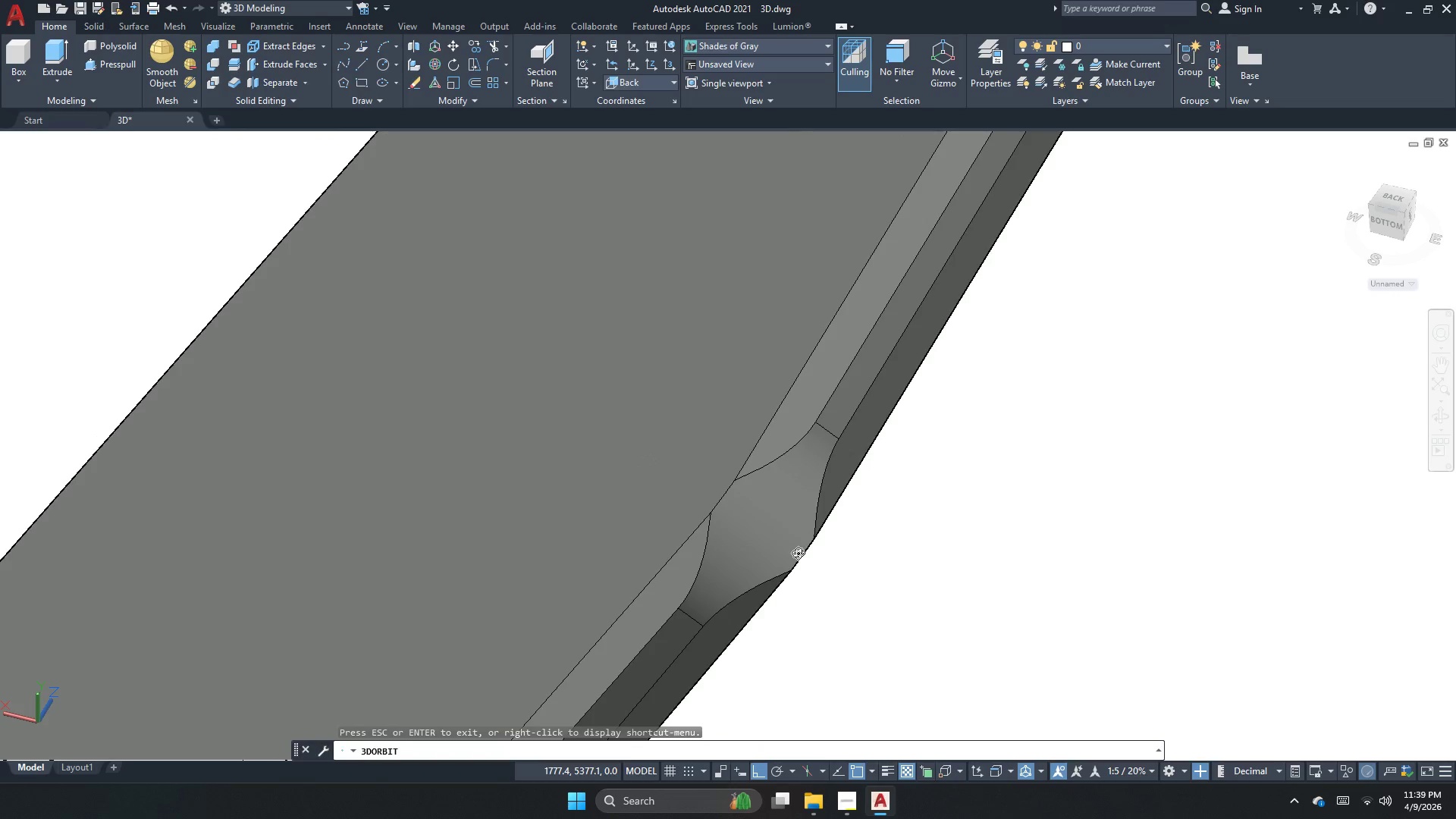 
key(Escape)
 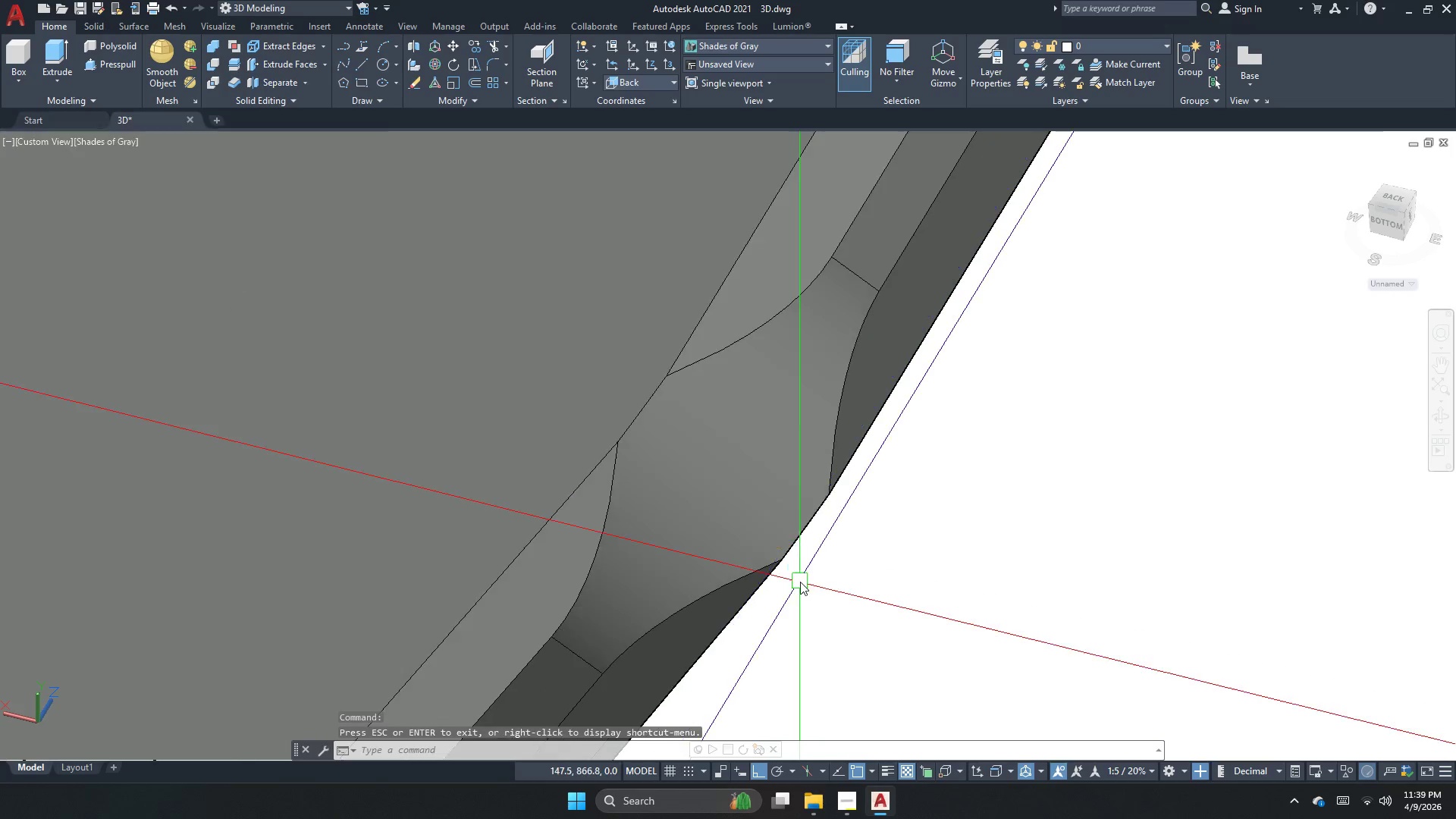 
key(Escape)
 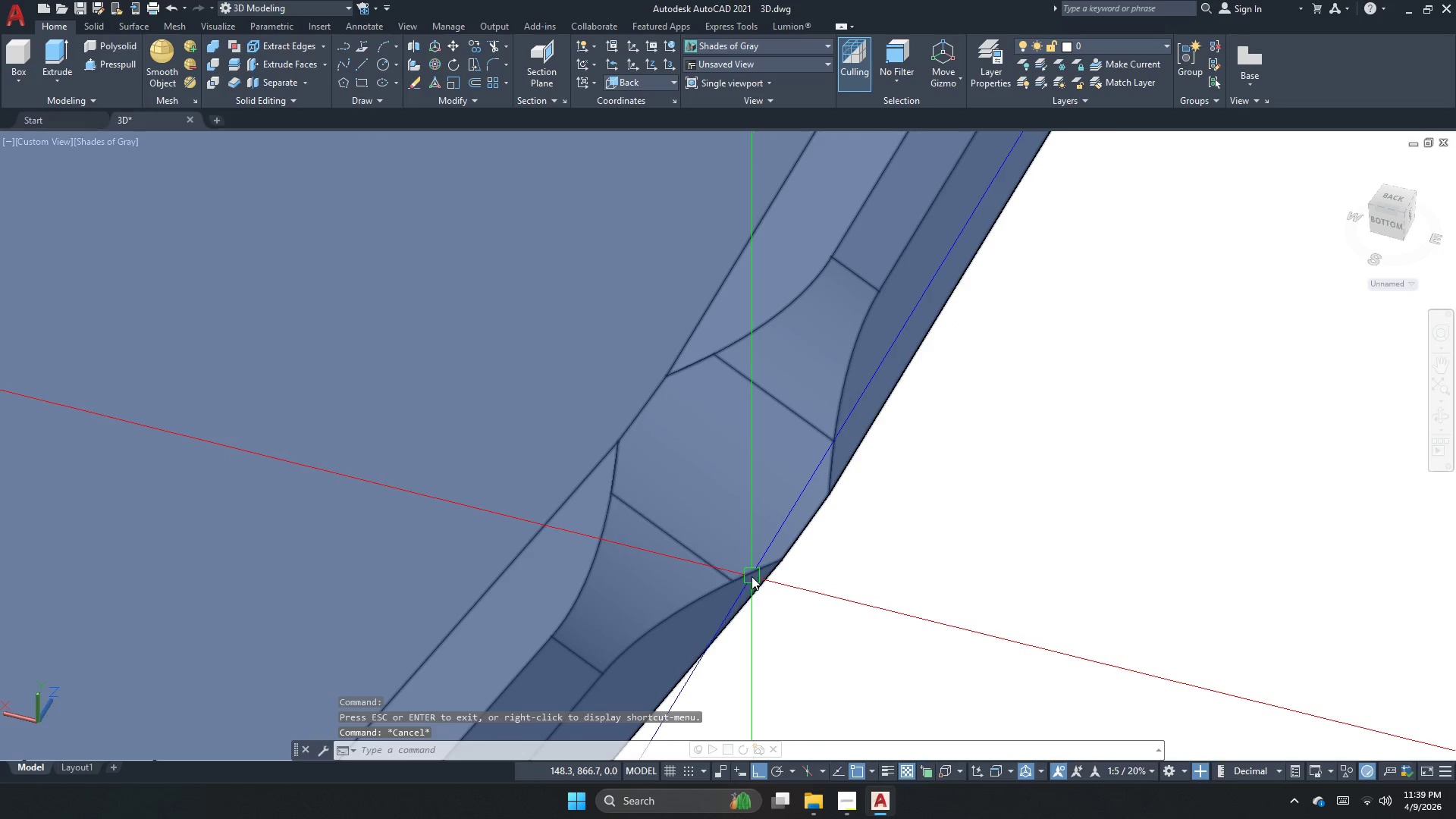 
scroll: coordinate [800, 582], scroll_direction: up, amount: 2.0
 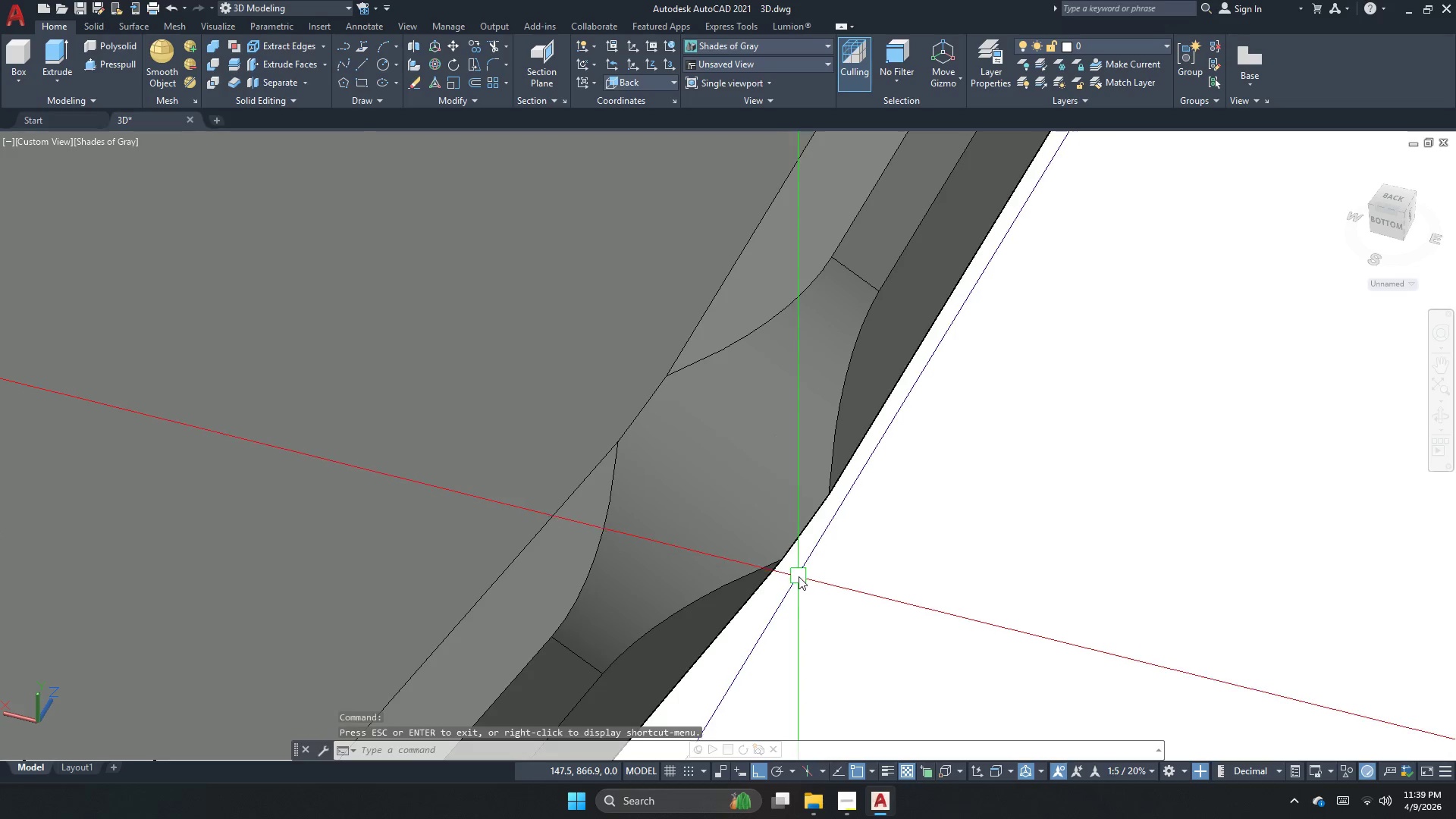 
key(F)
 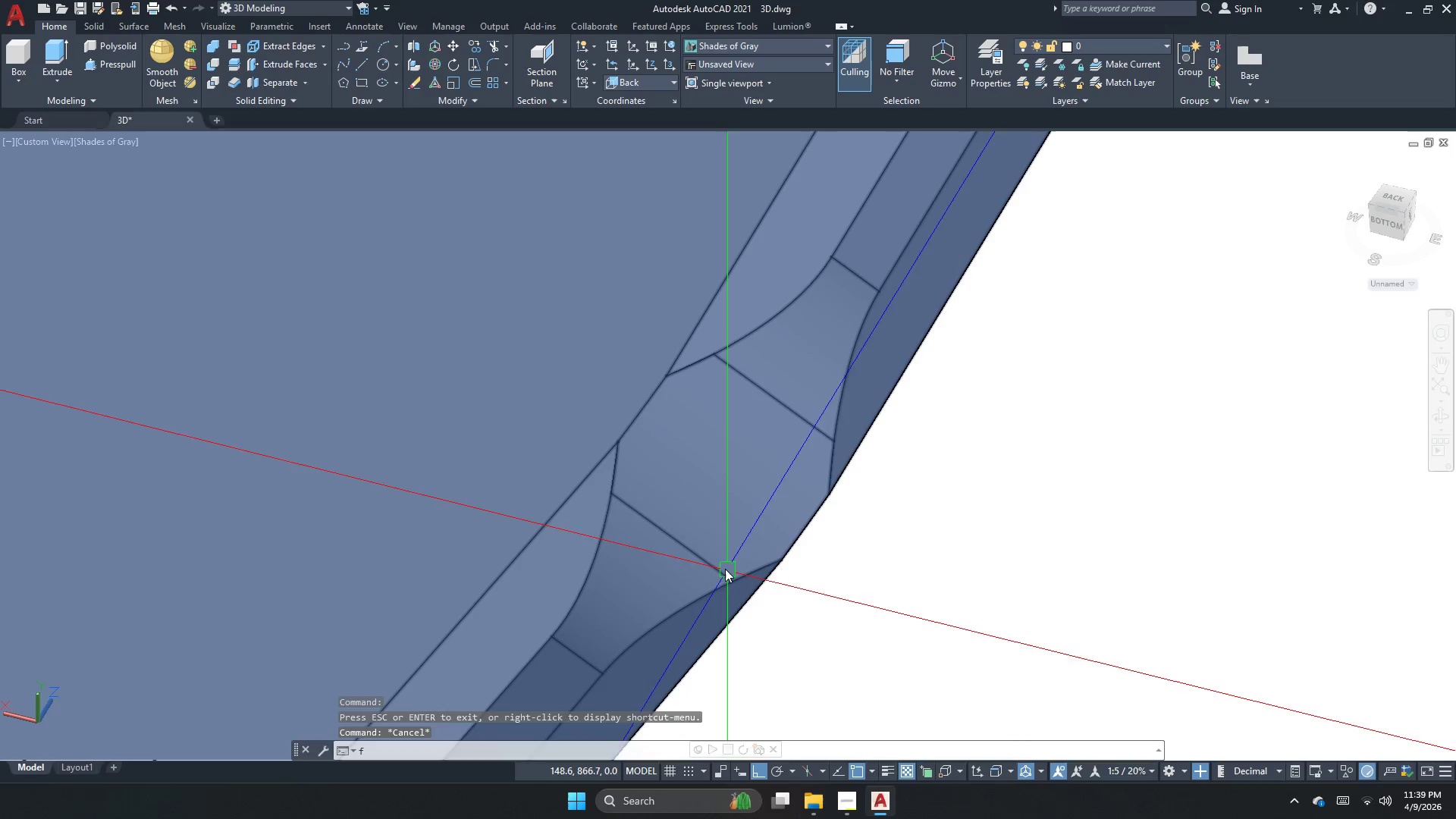 
key(Space)
 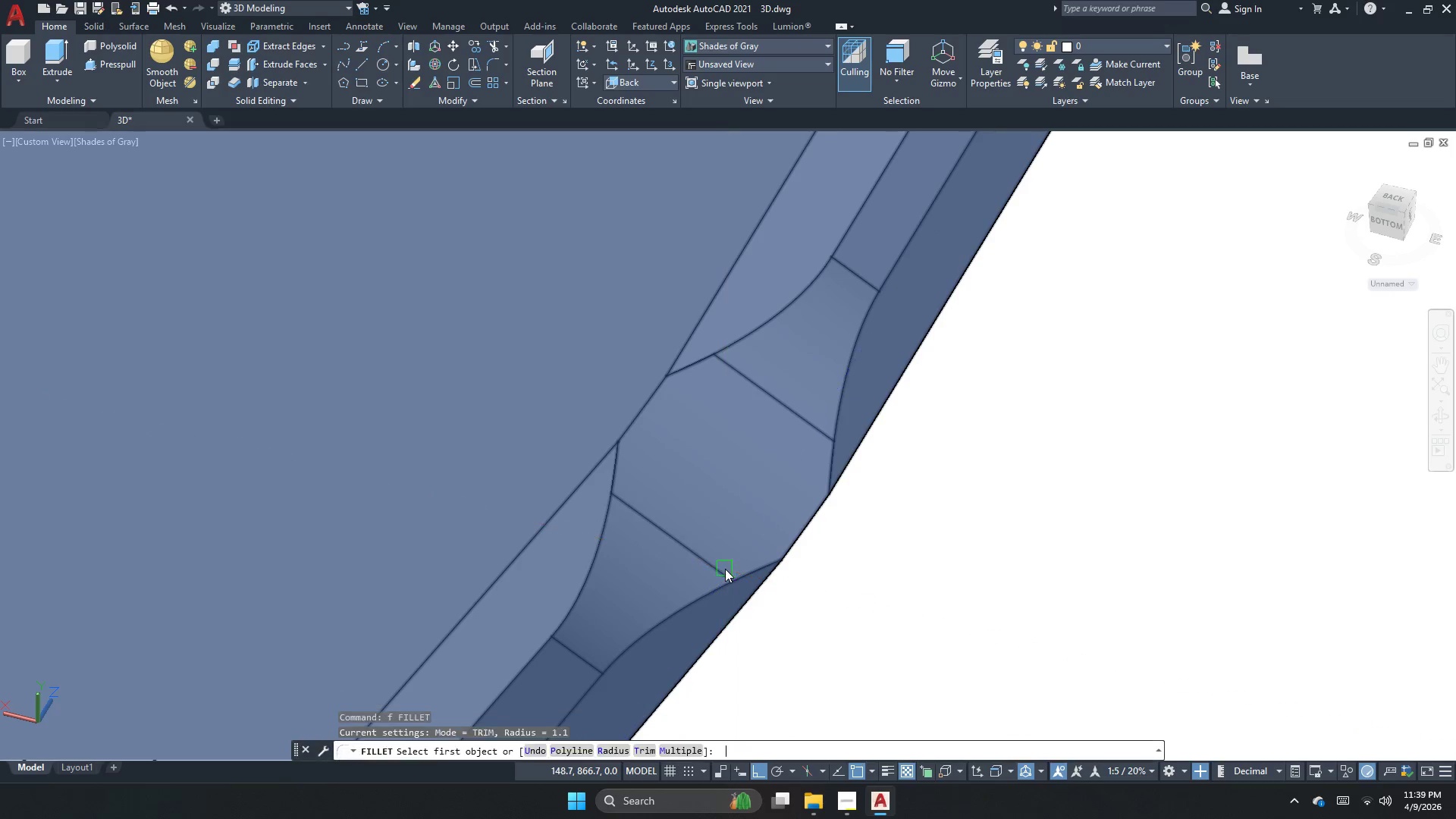 
key(R)
 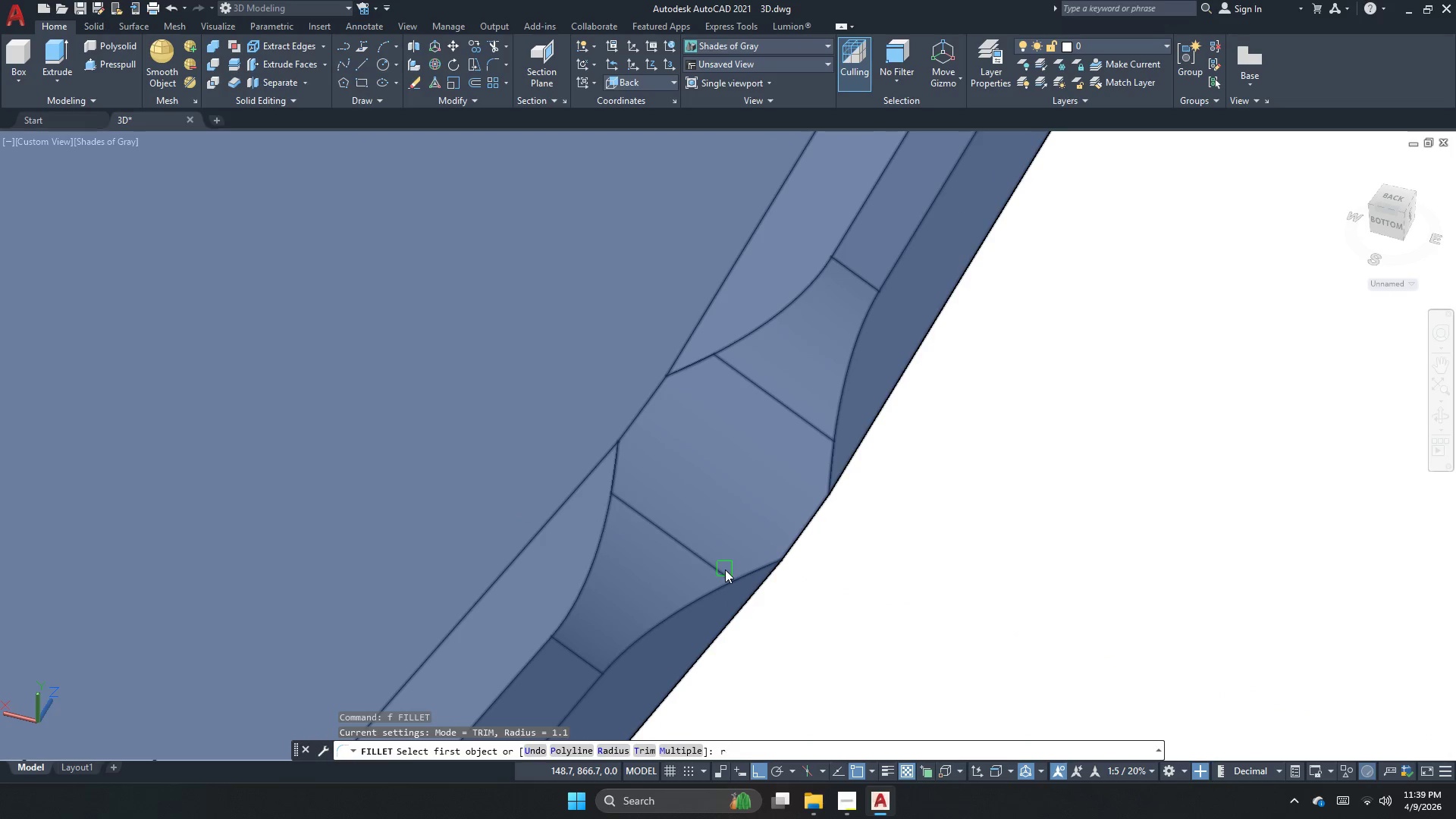 
key(Escape)
 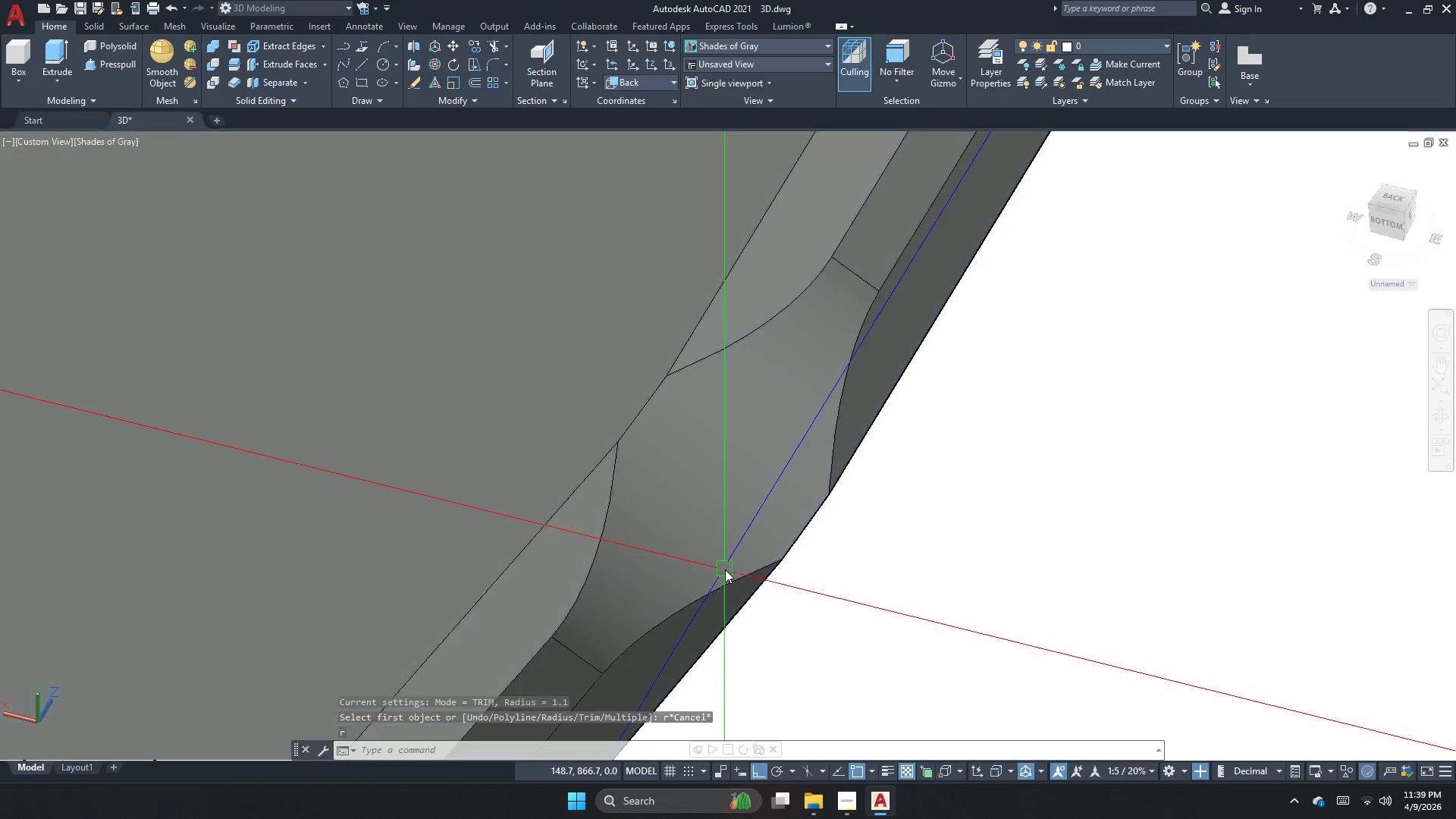 
key(Escape)
 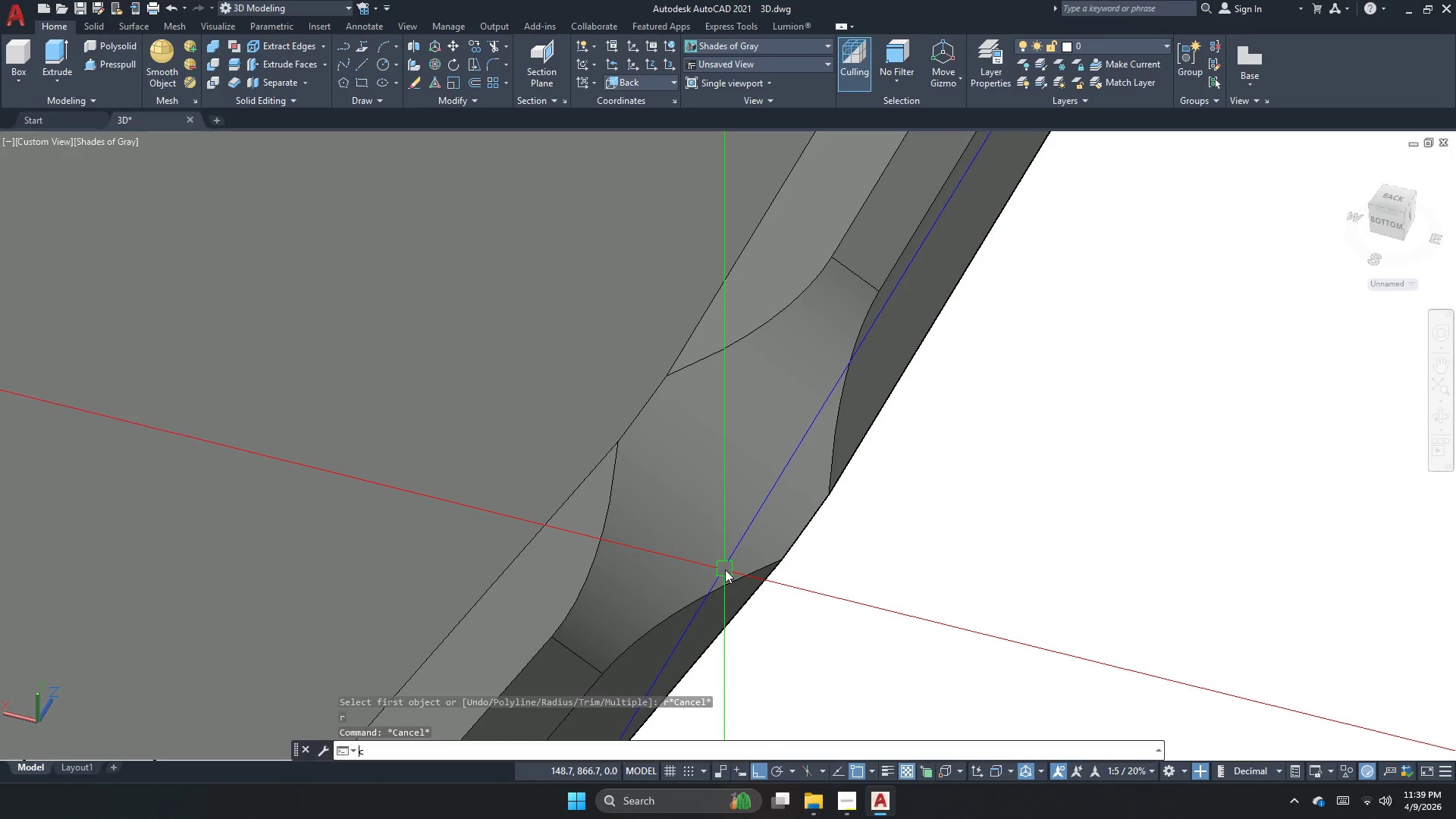 
key(C)
 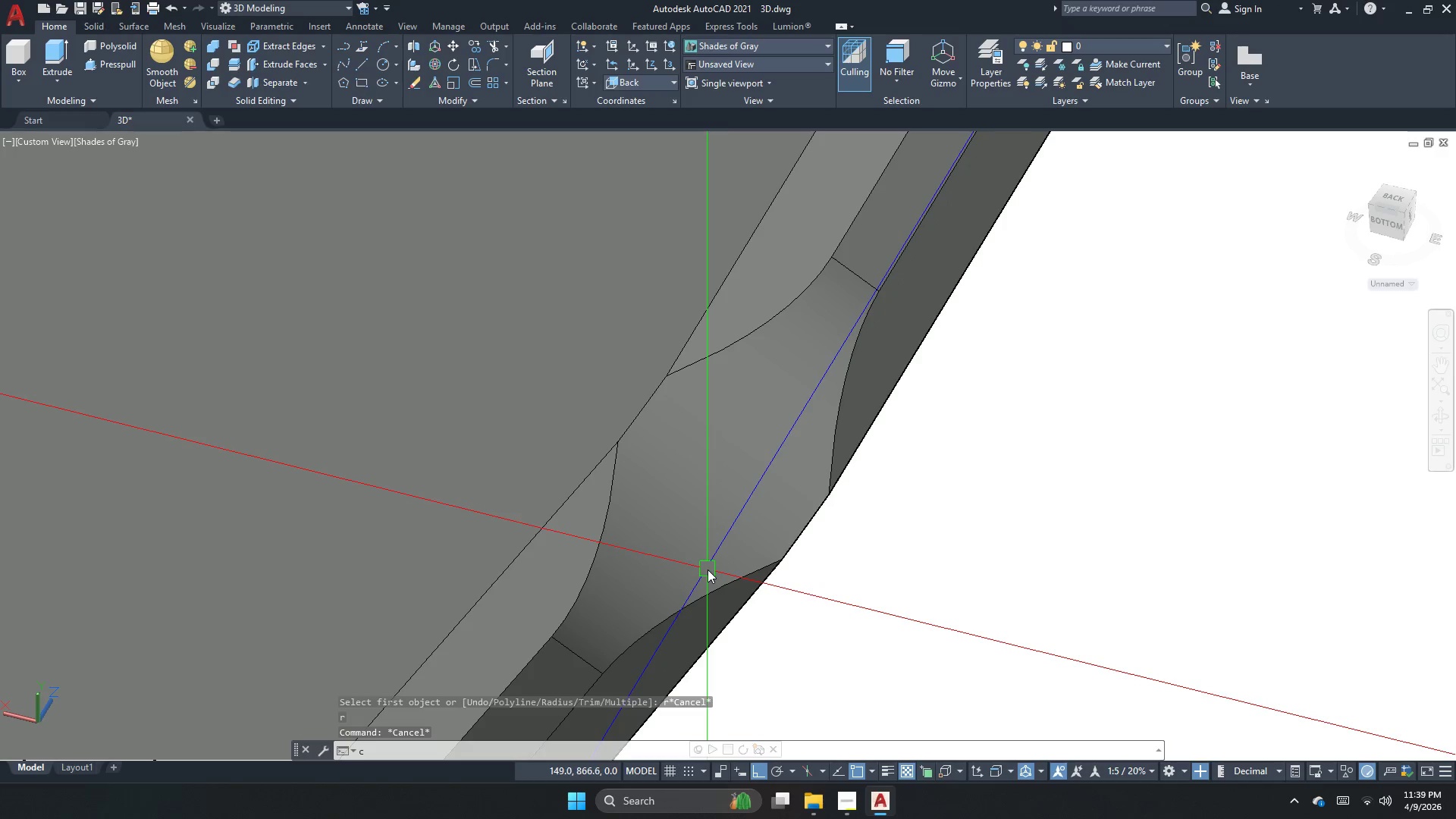 
type(ham,)
 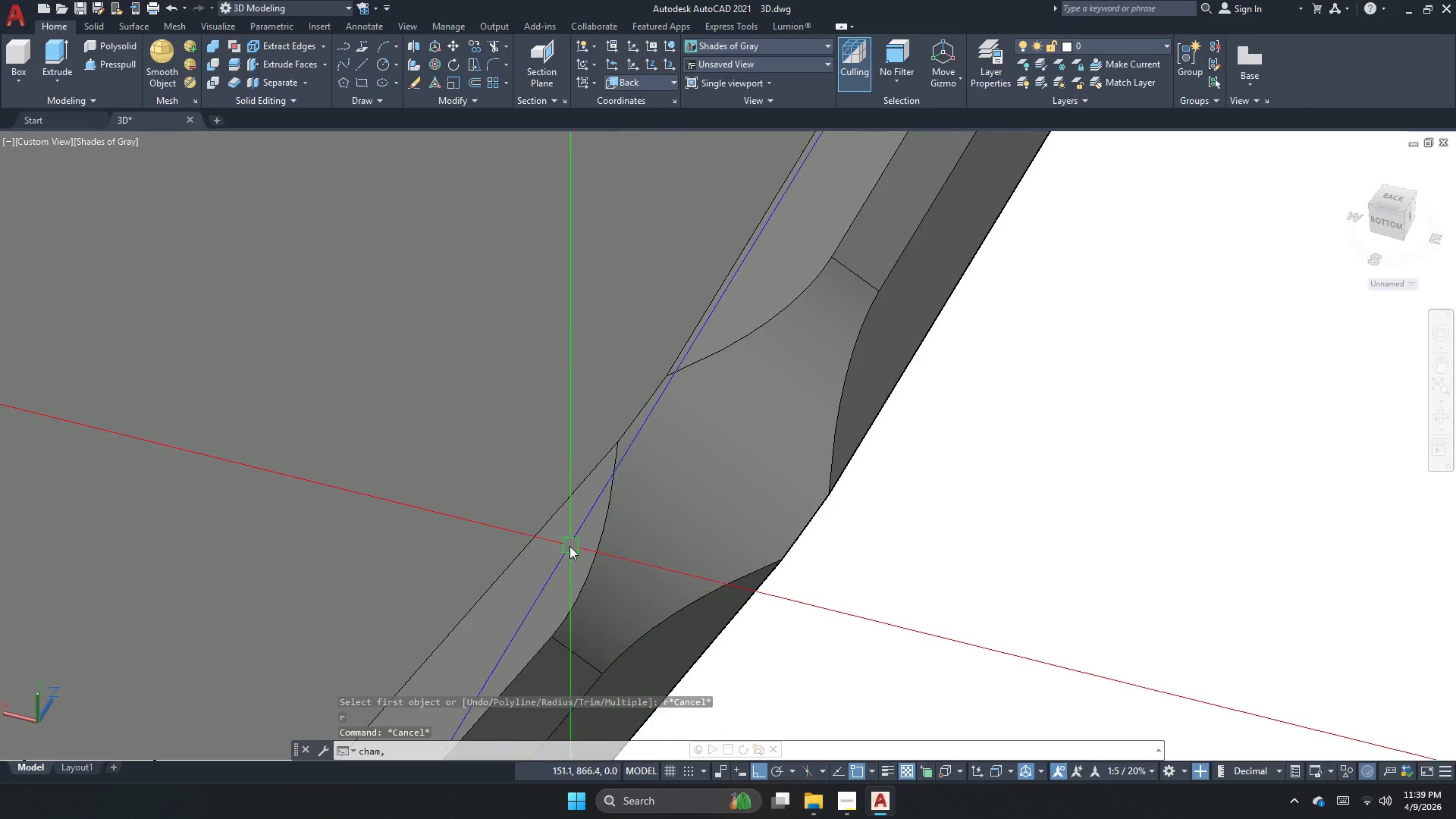 
key(Backspace)
type(fer)
 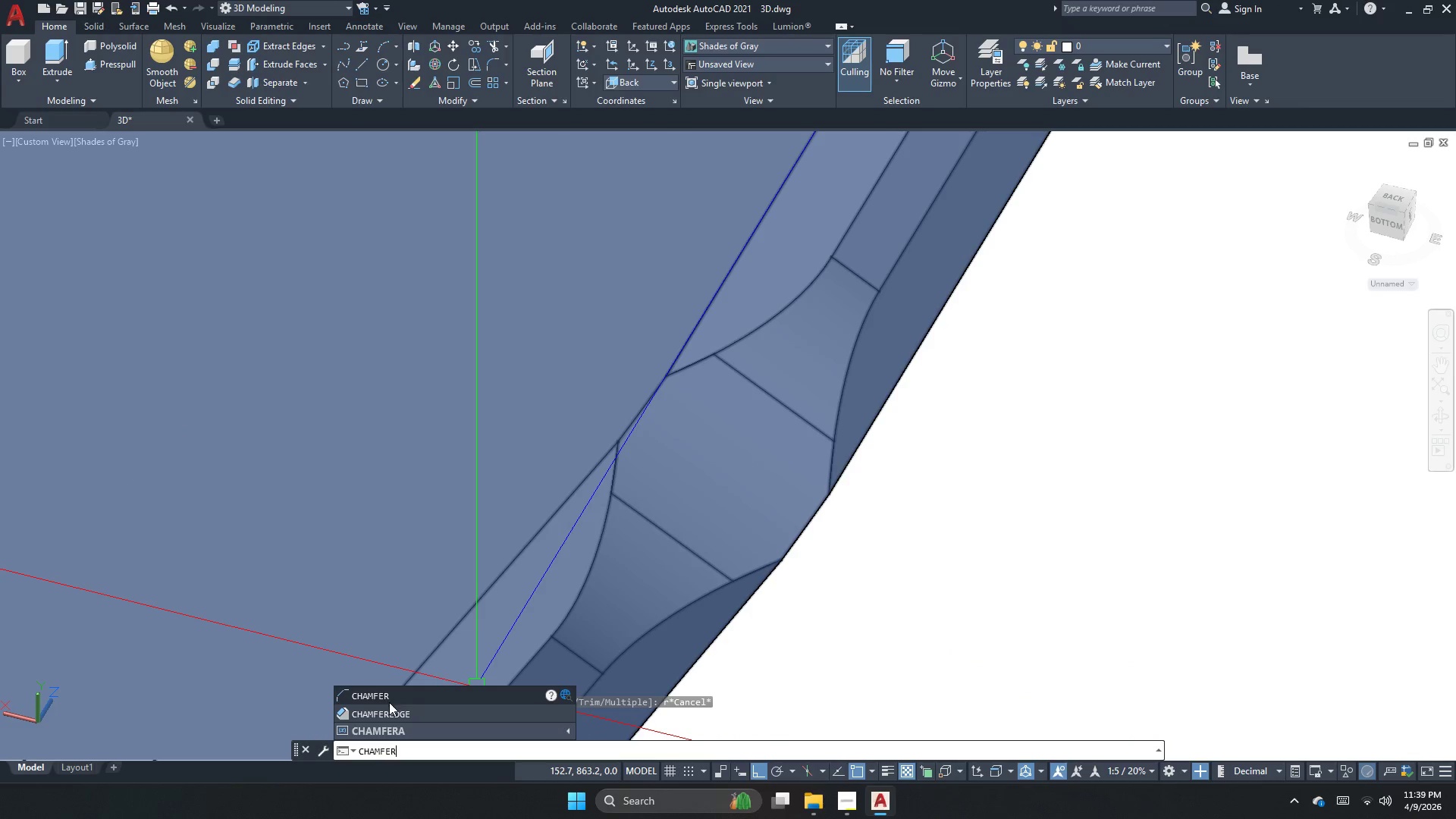 
left_click([389, 706])
 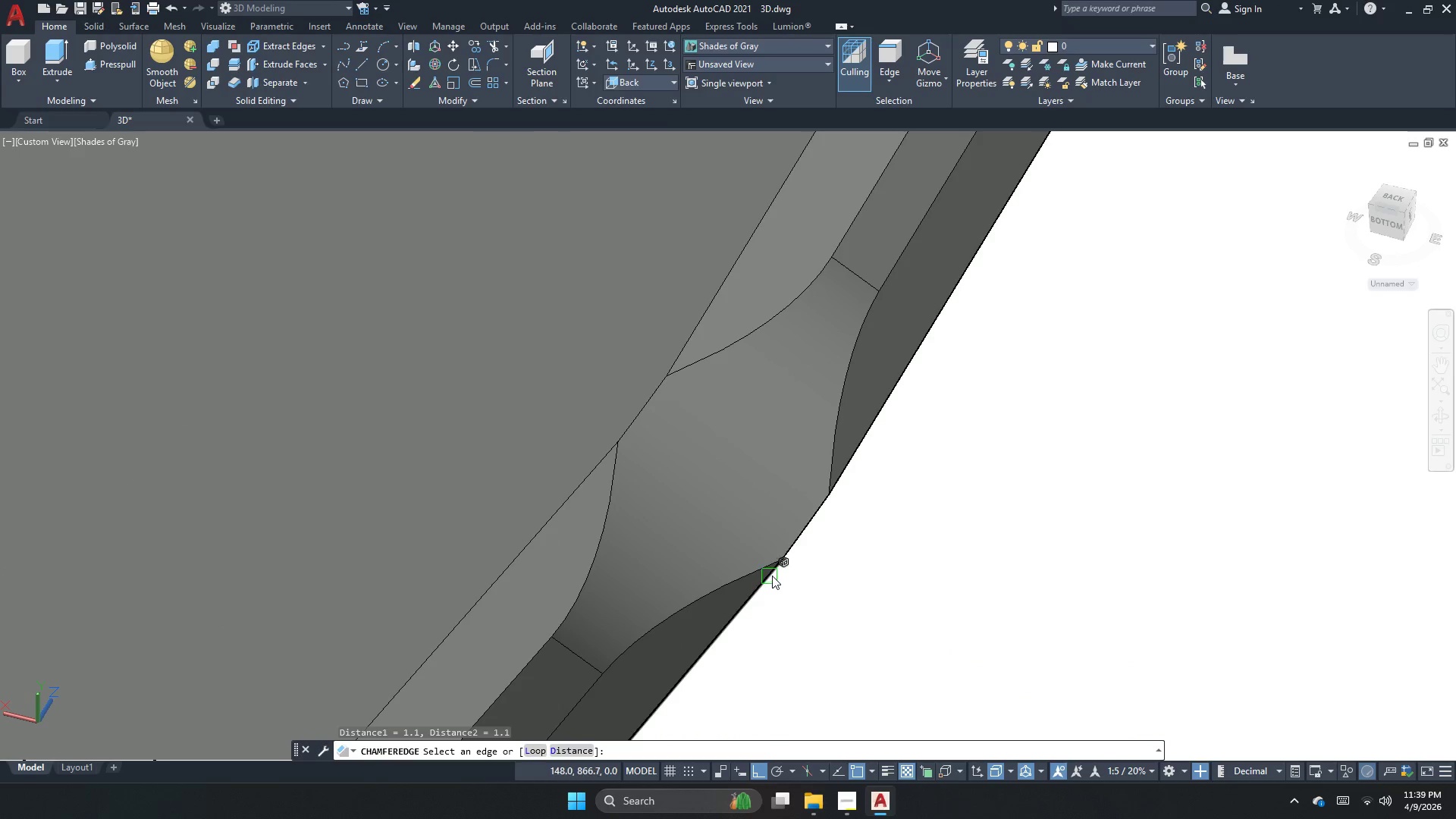 
left_click([793, 554])
 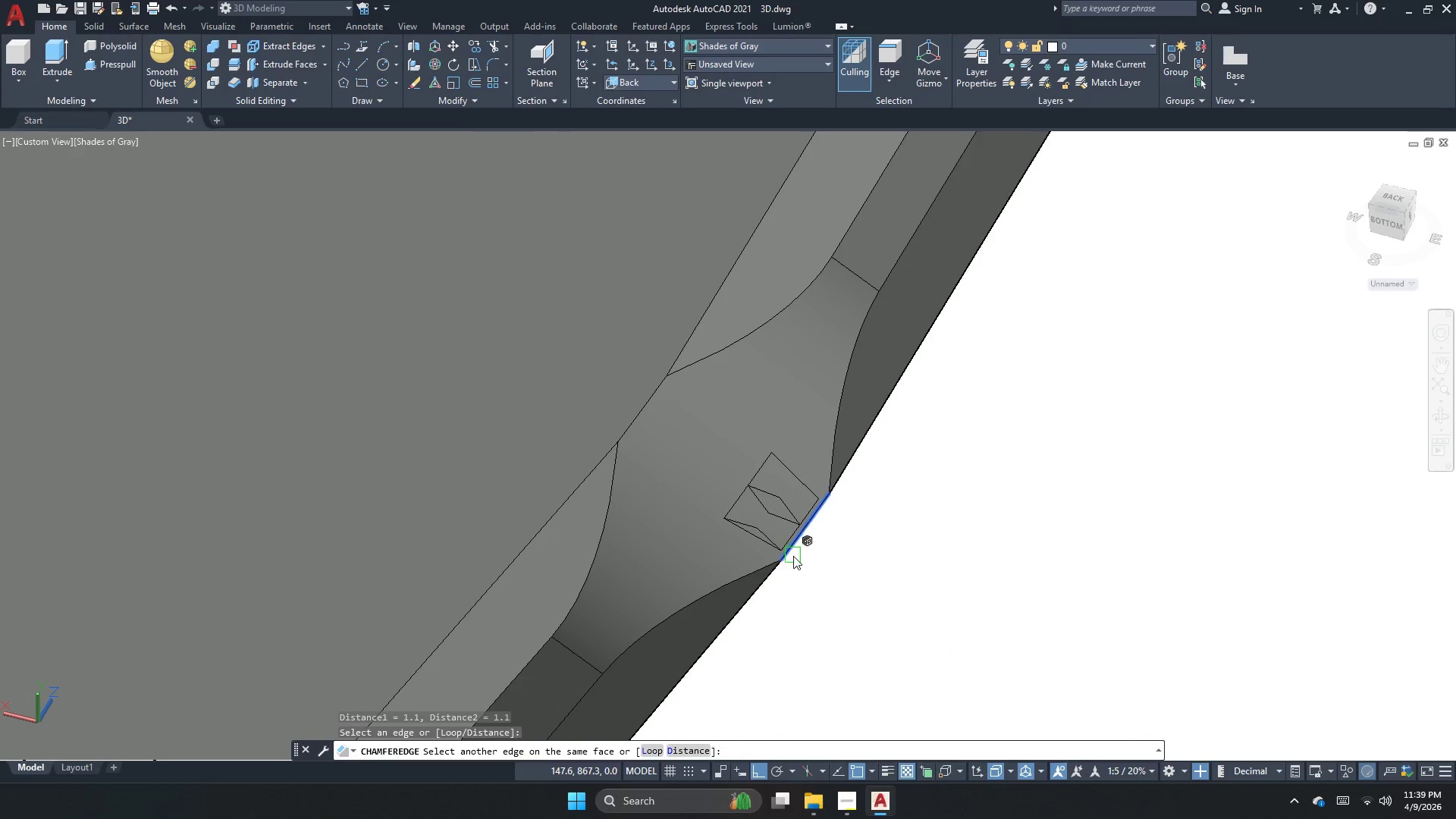 
key(Space)
 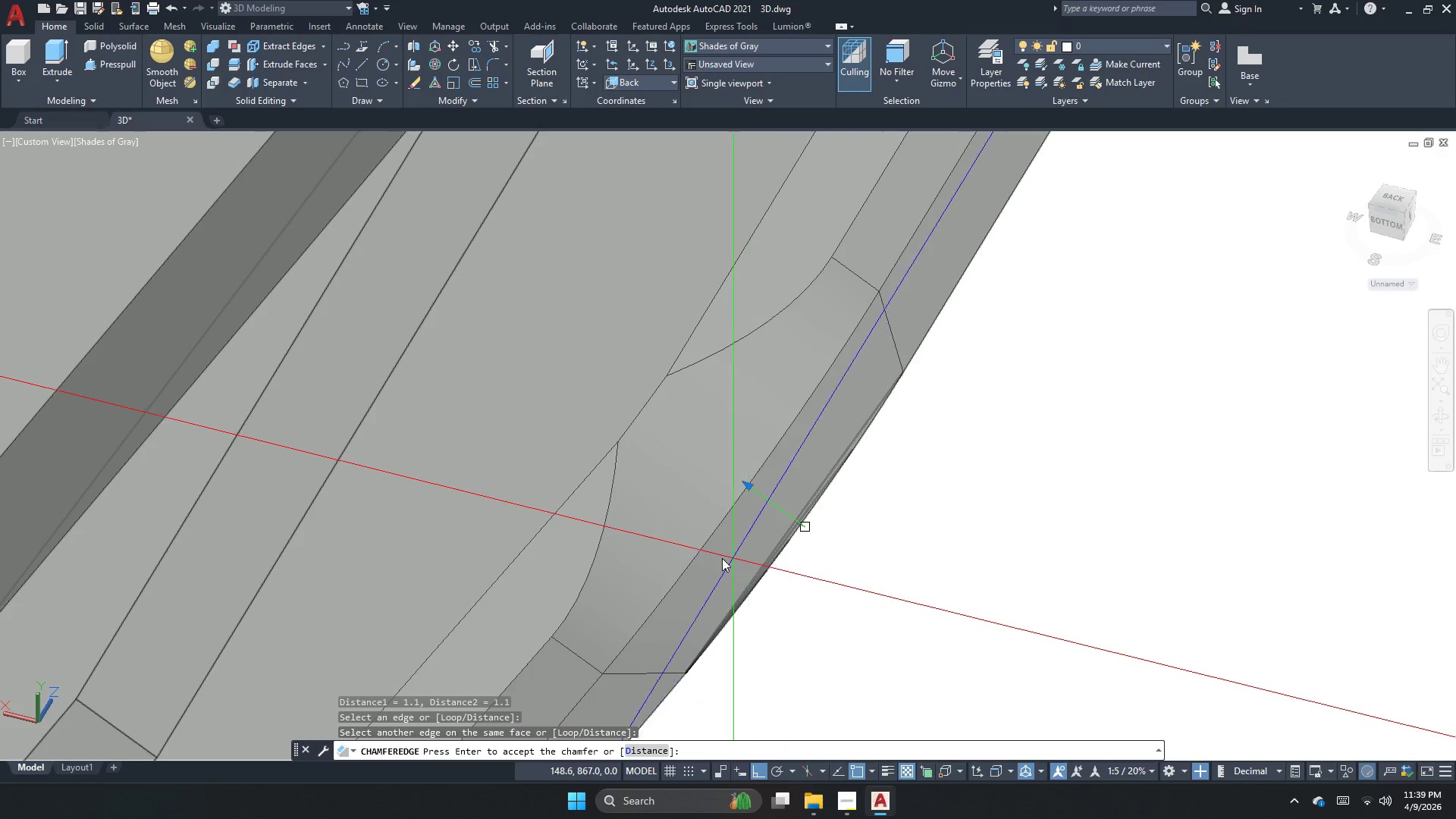 
key(Space)
 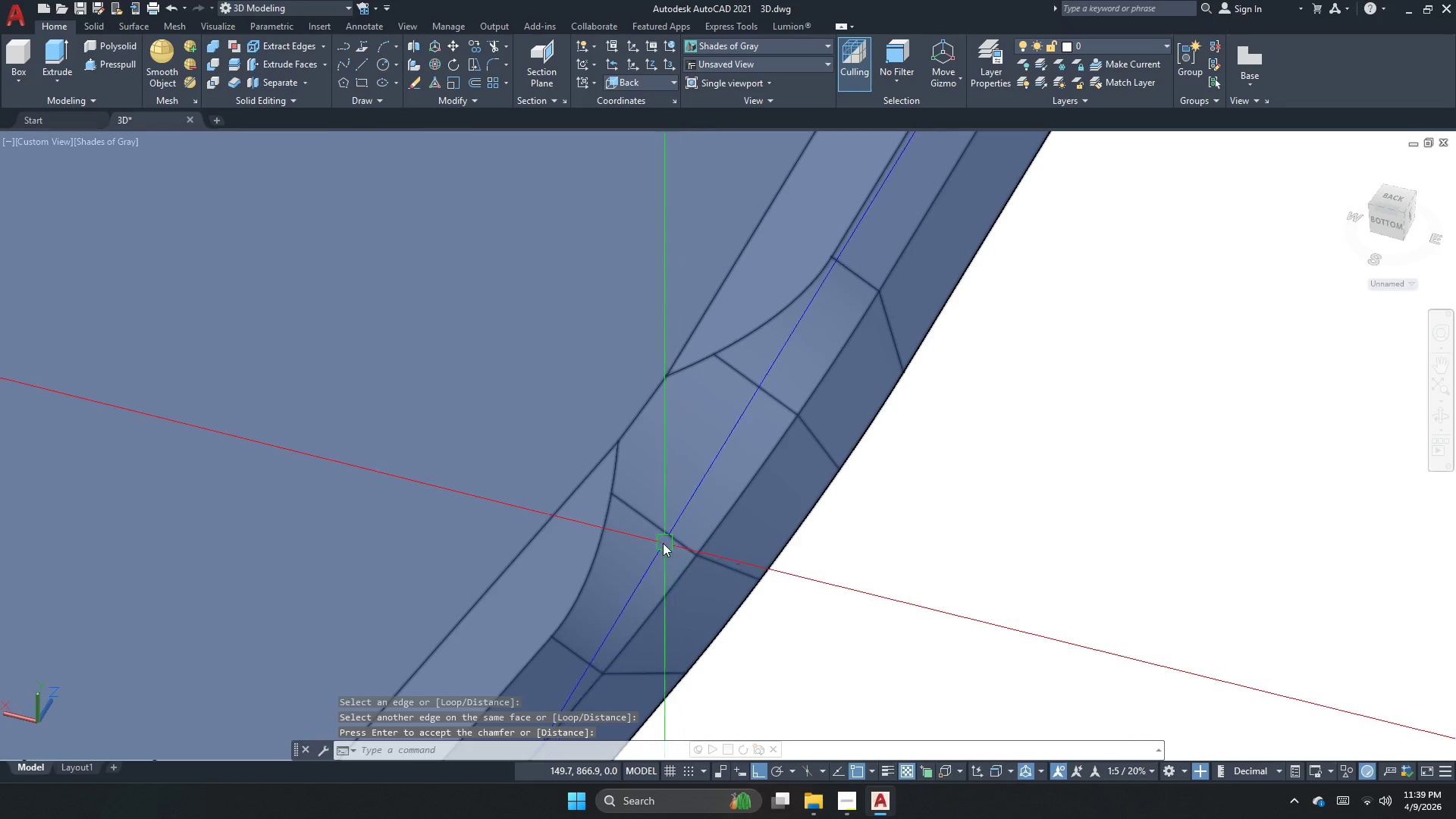 
key(Space)
 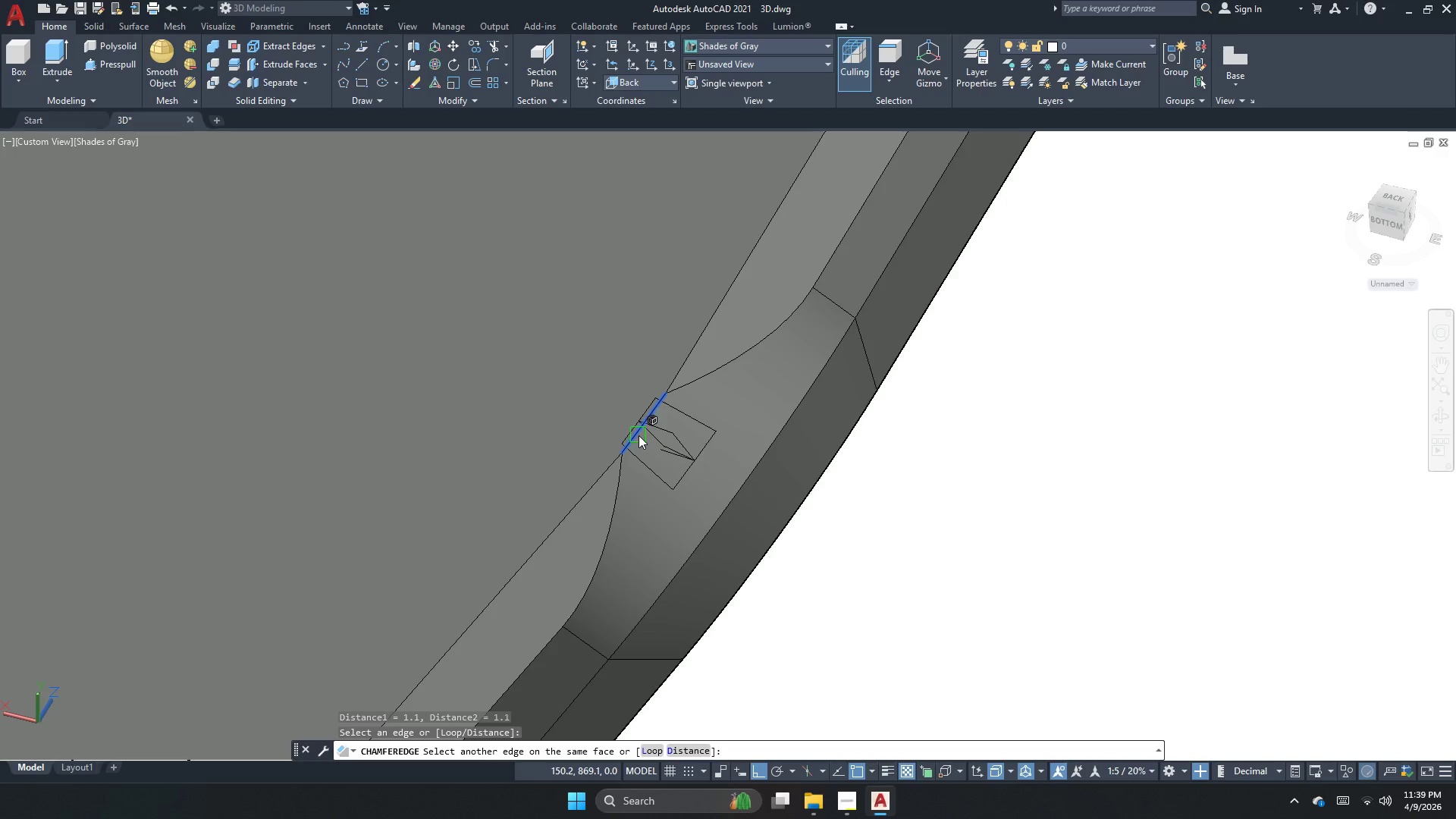 
scroll: coordinate [654, 542], scroll_direction: none, amount: 0.0
 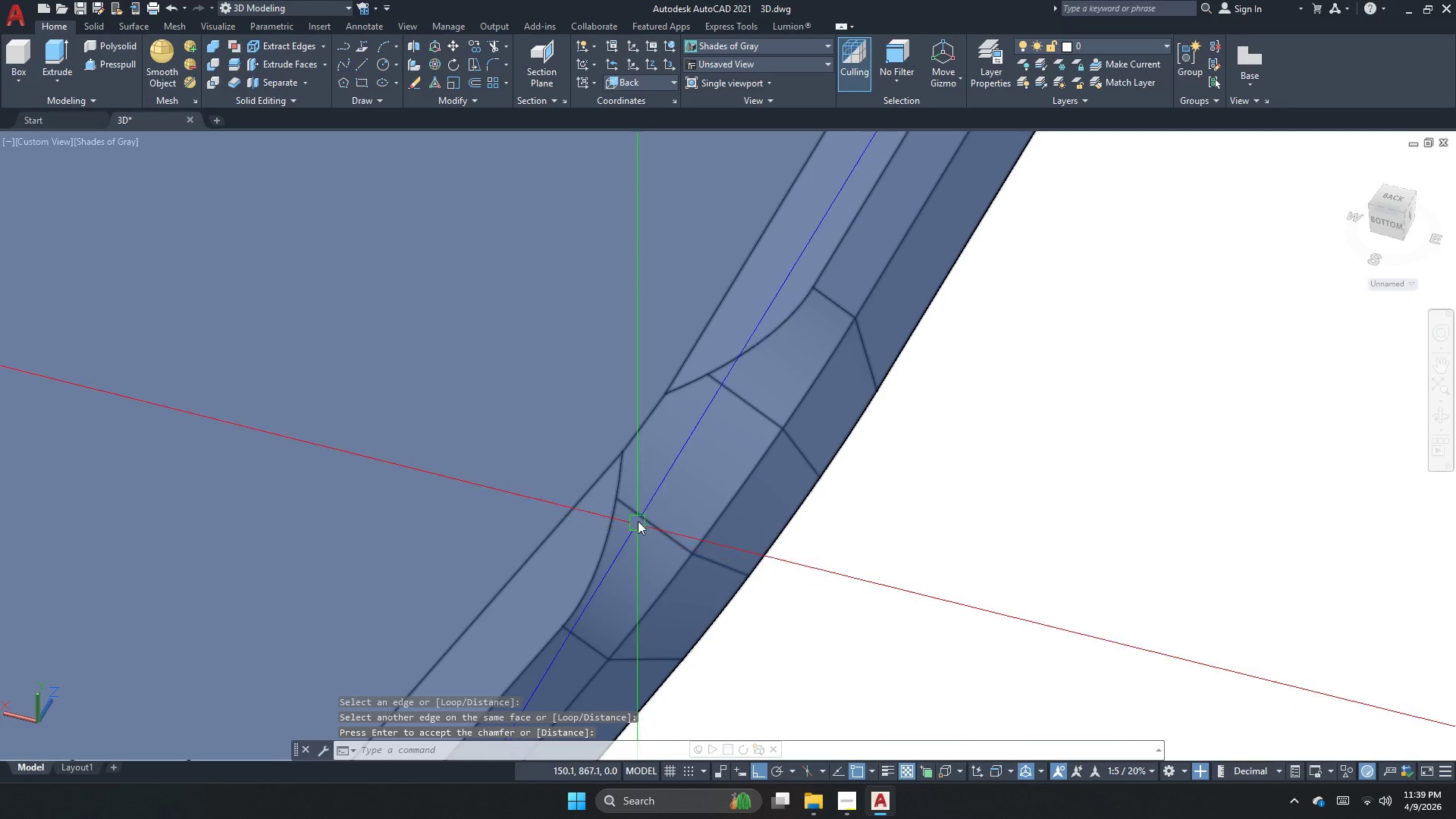 
key(Space)
 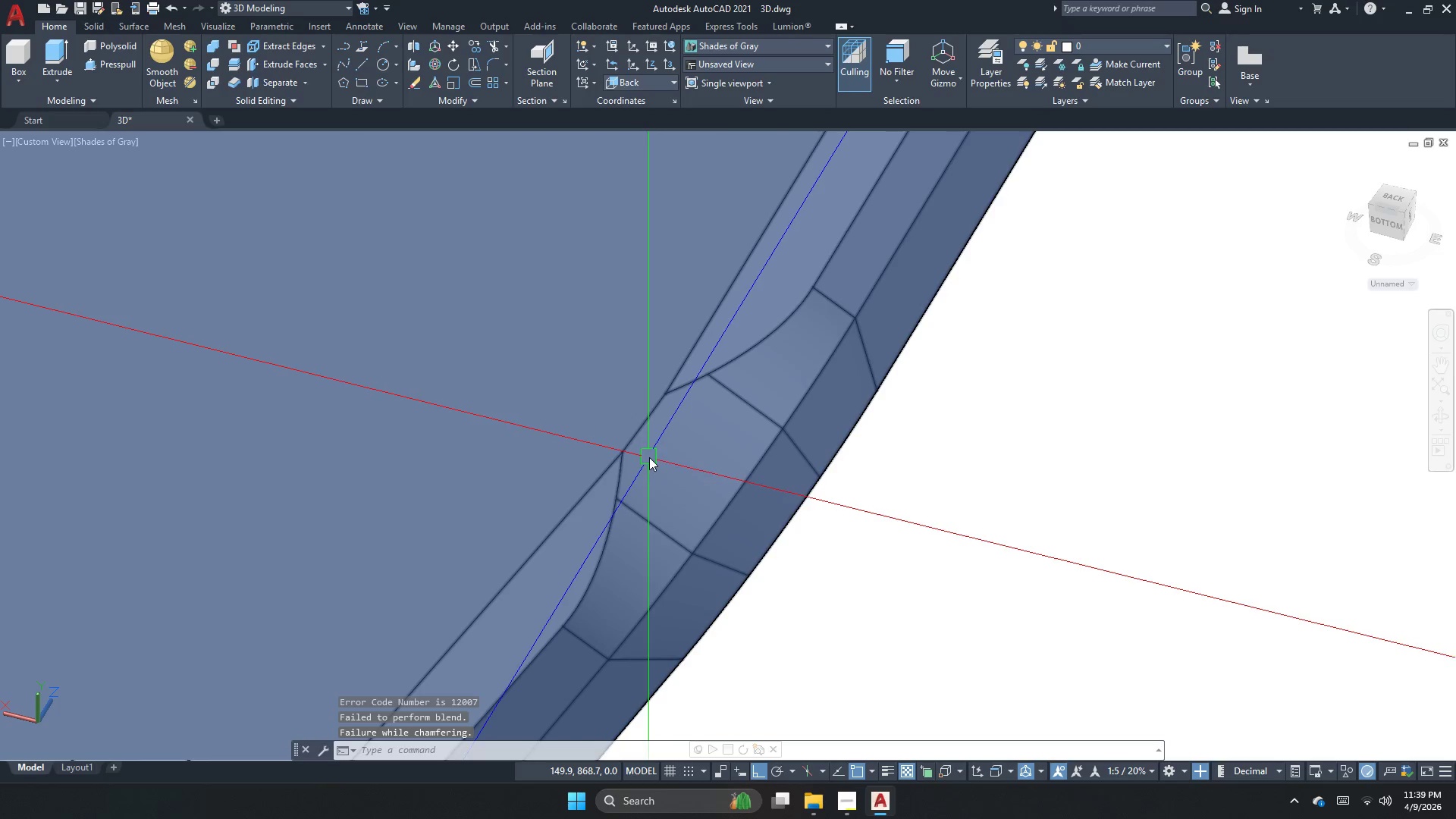 
key(Space)
 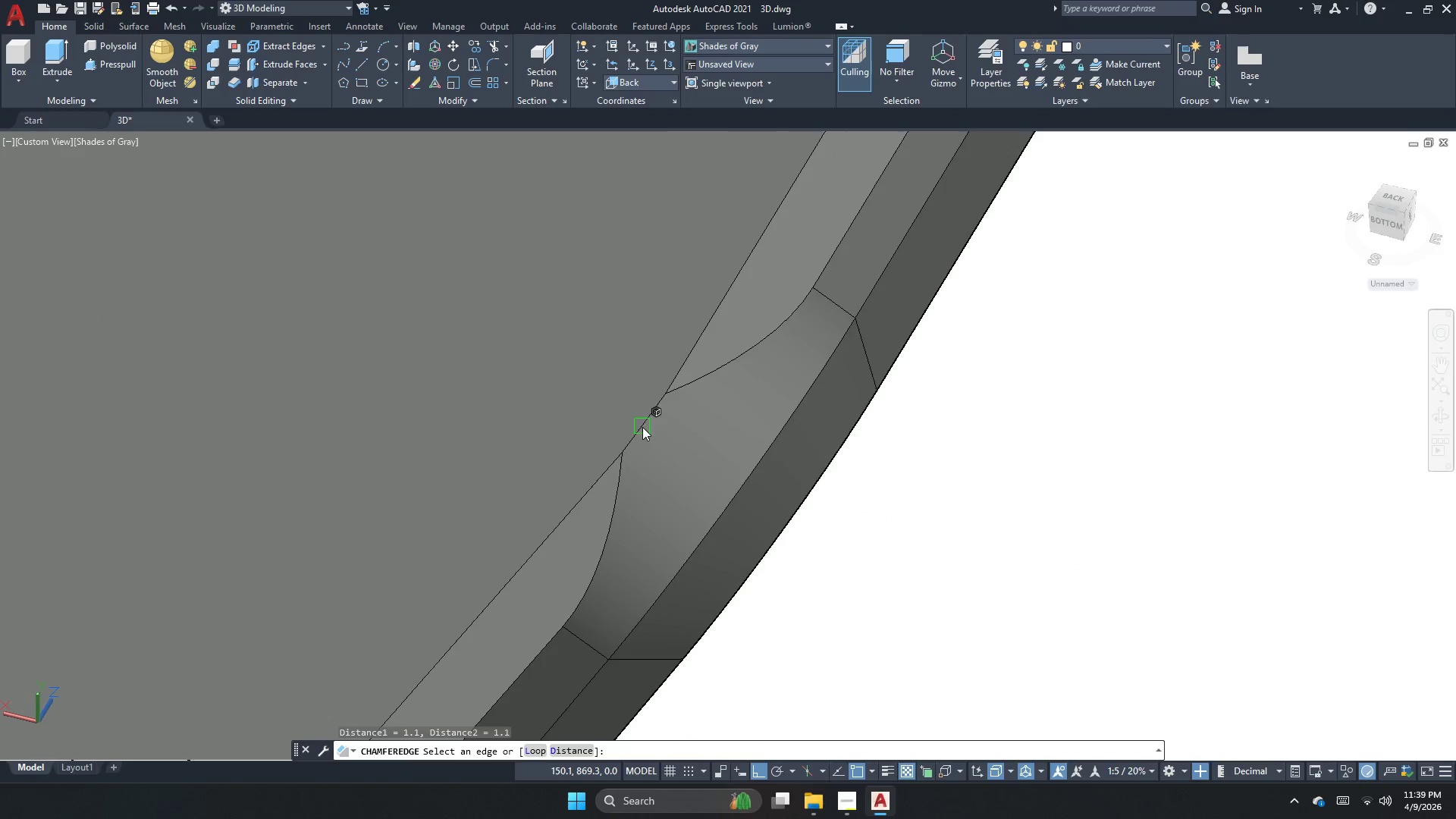 
left_click([642, 427])
 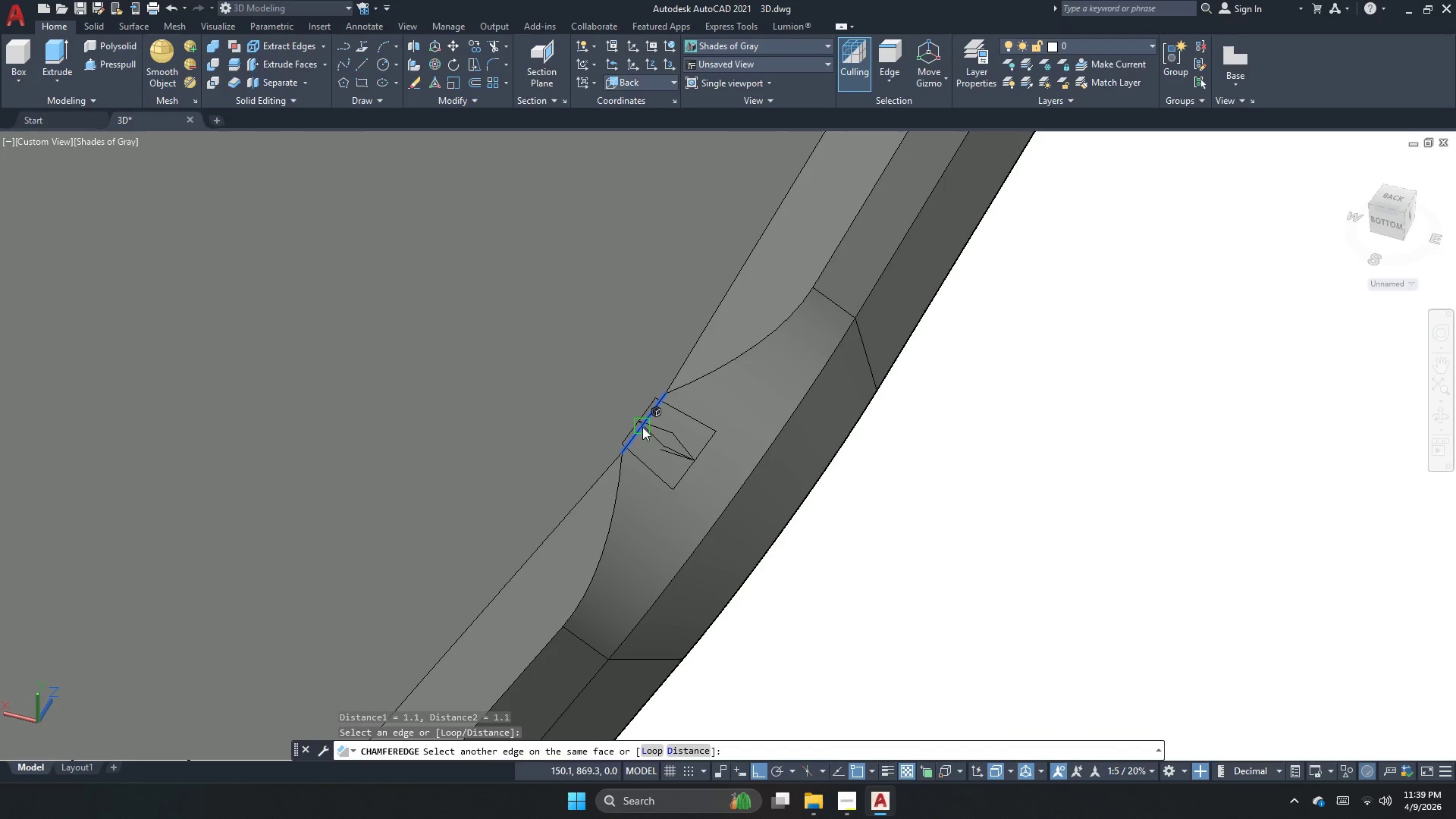 
key(Space)
 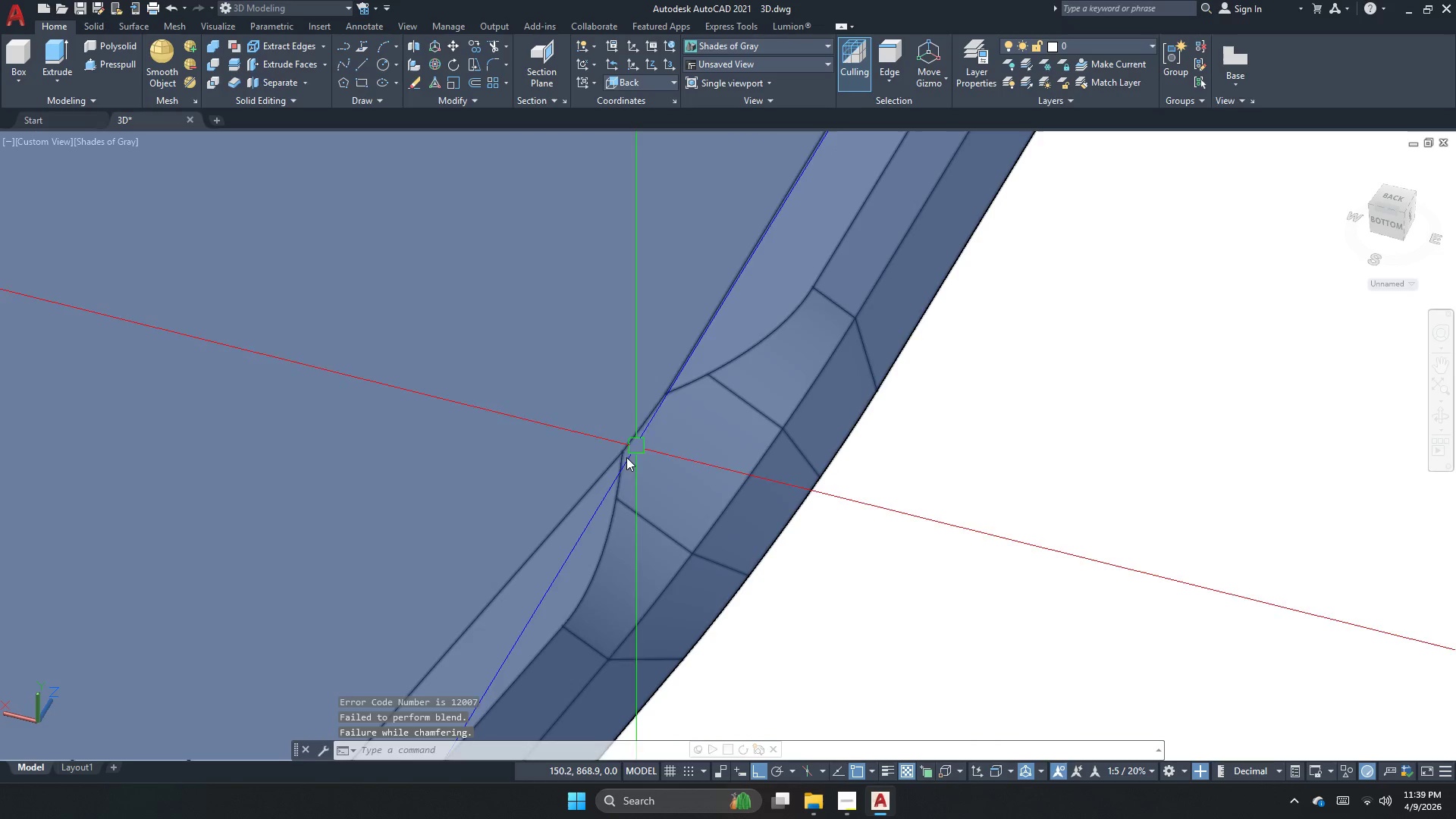 
key(Space)
 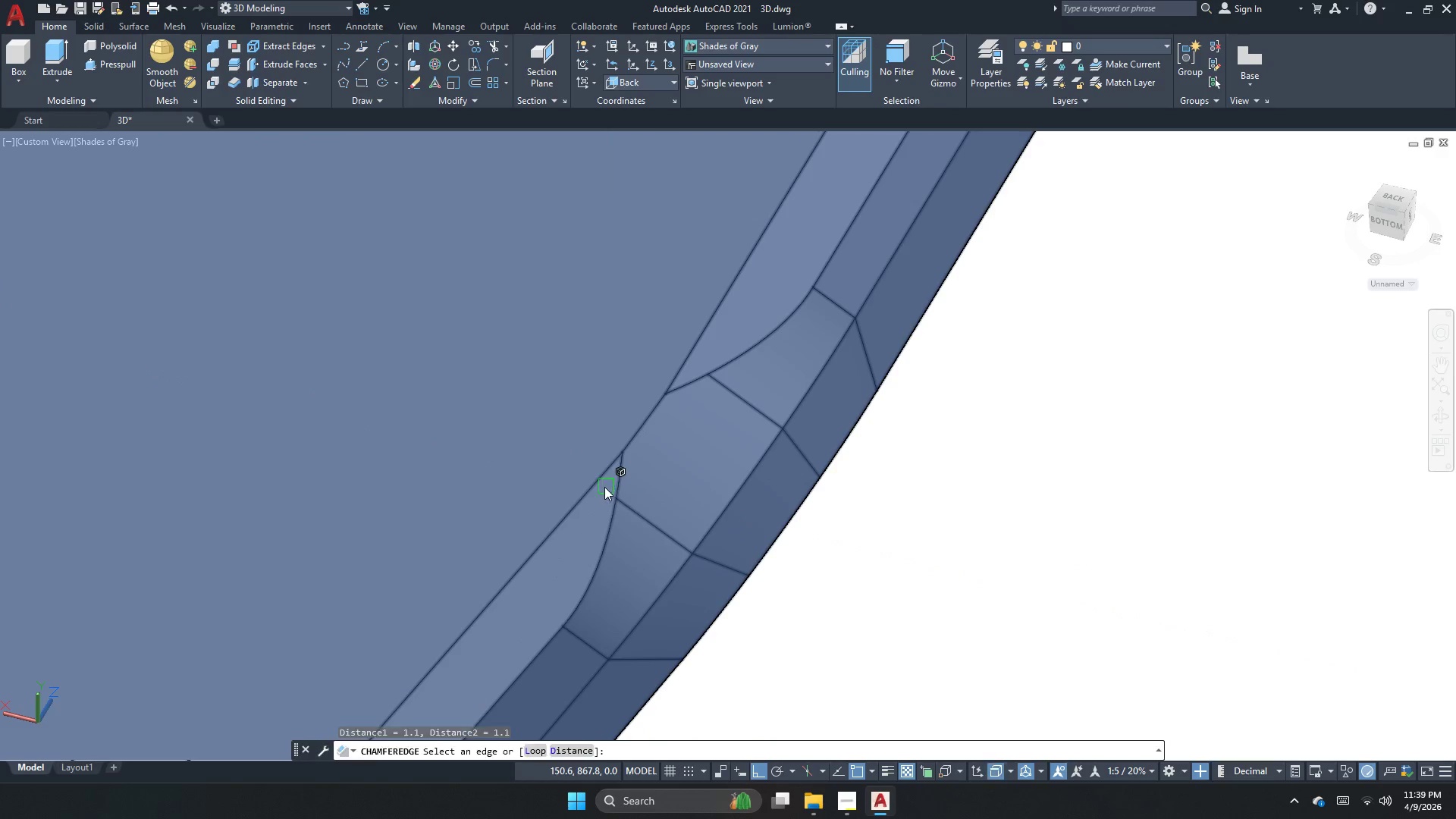 
left_click([587, 482])
 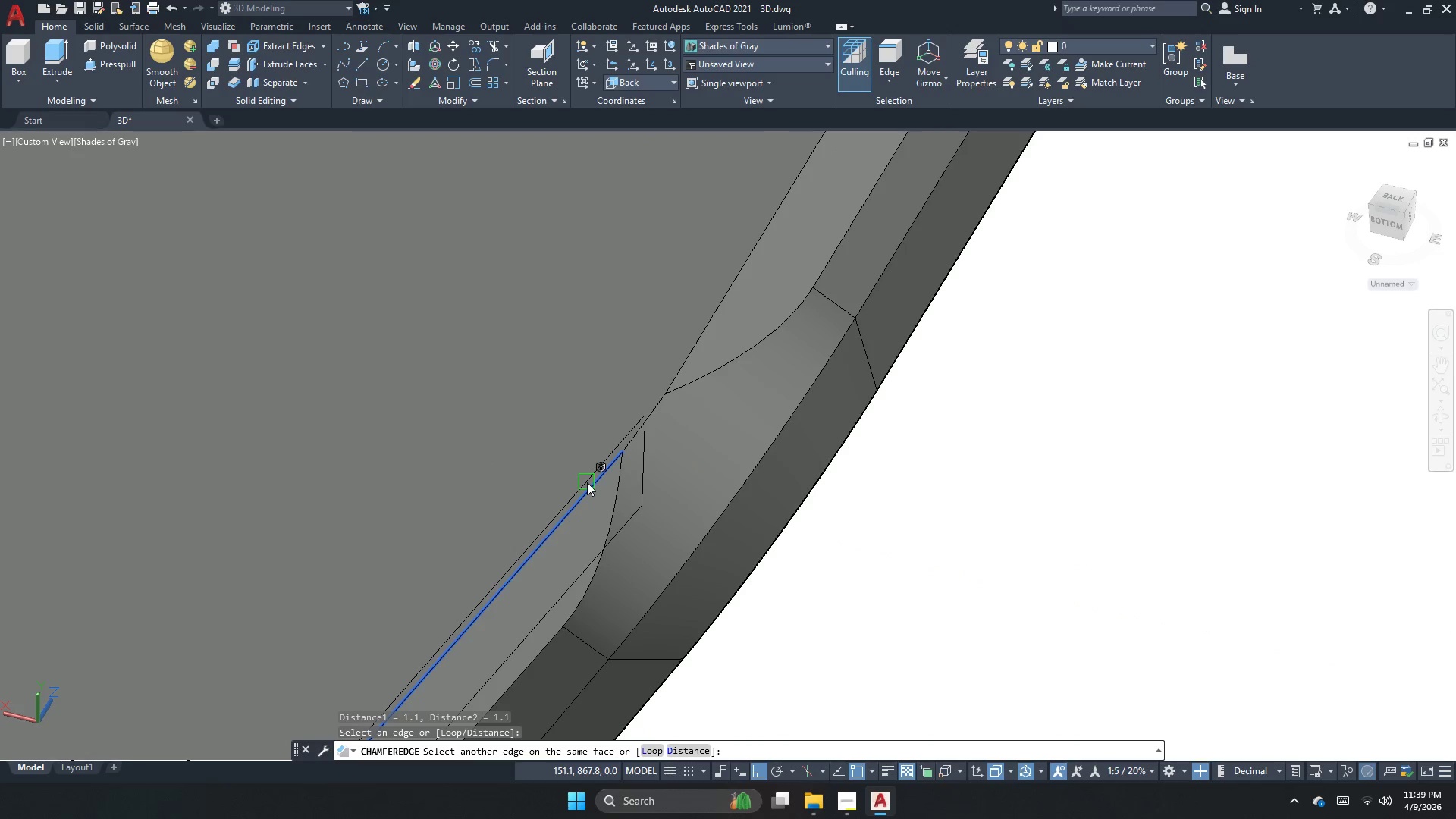 
key(Space)
 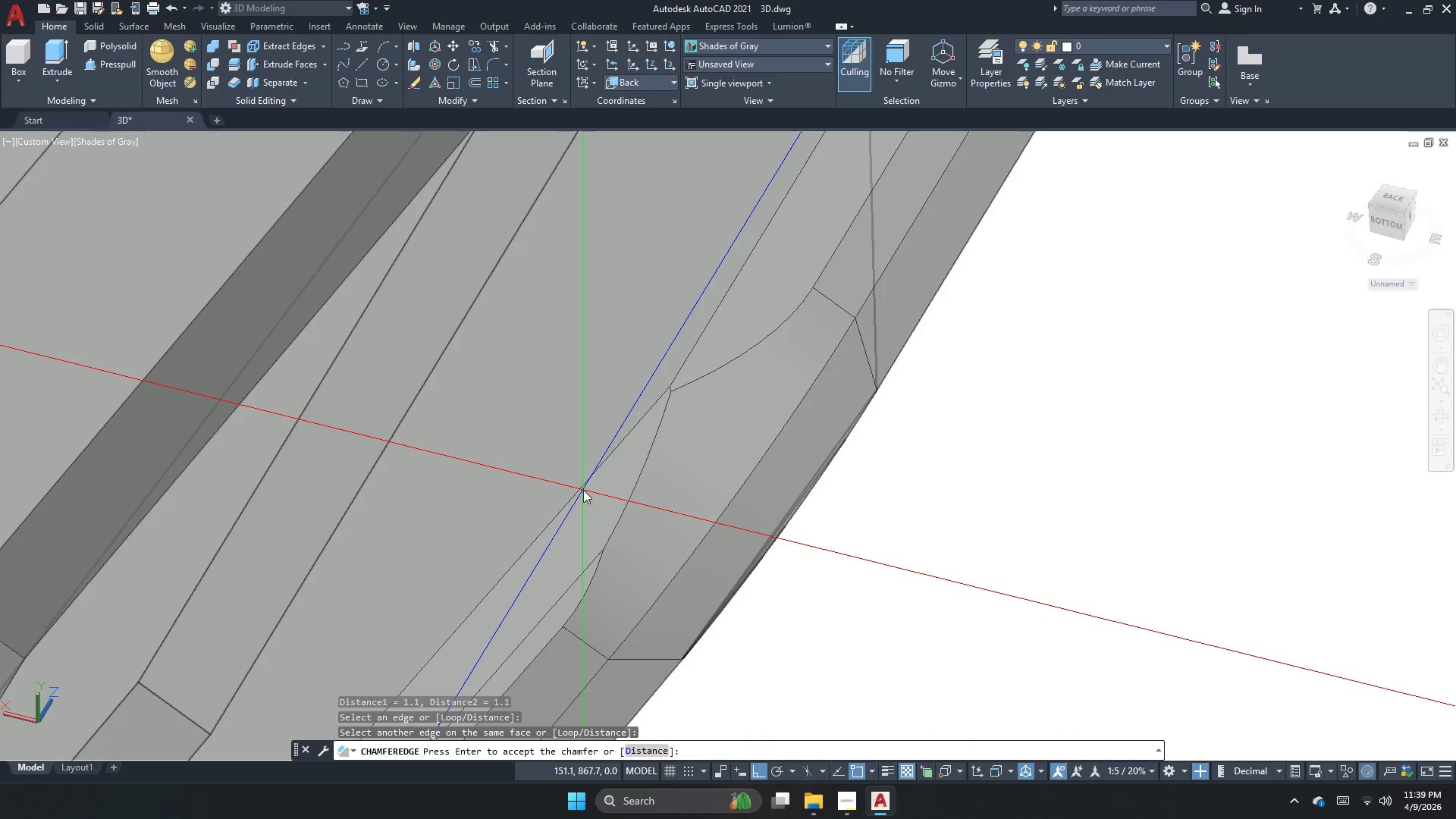 
key(Space)
 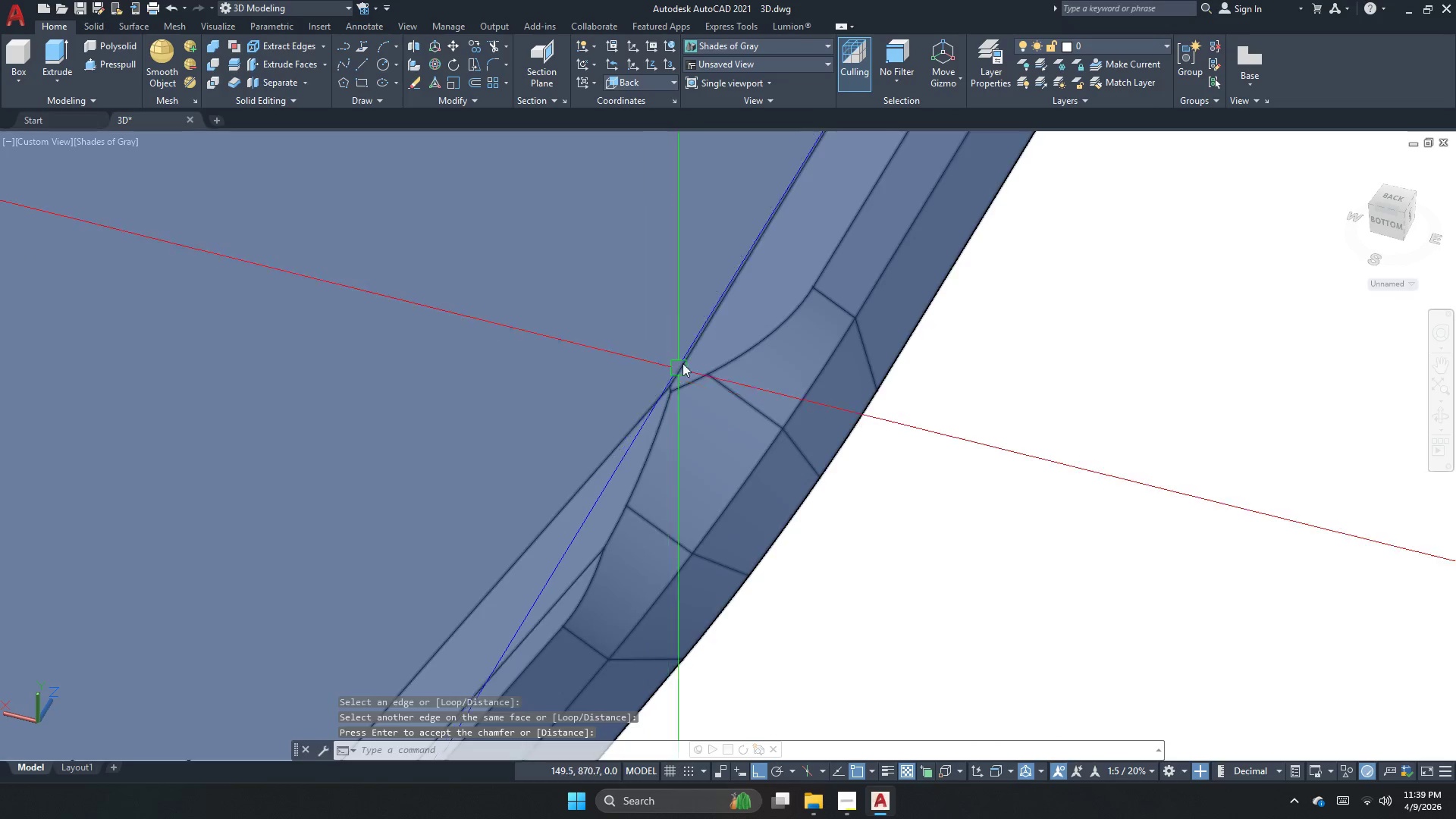 
key(Space)
 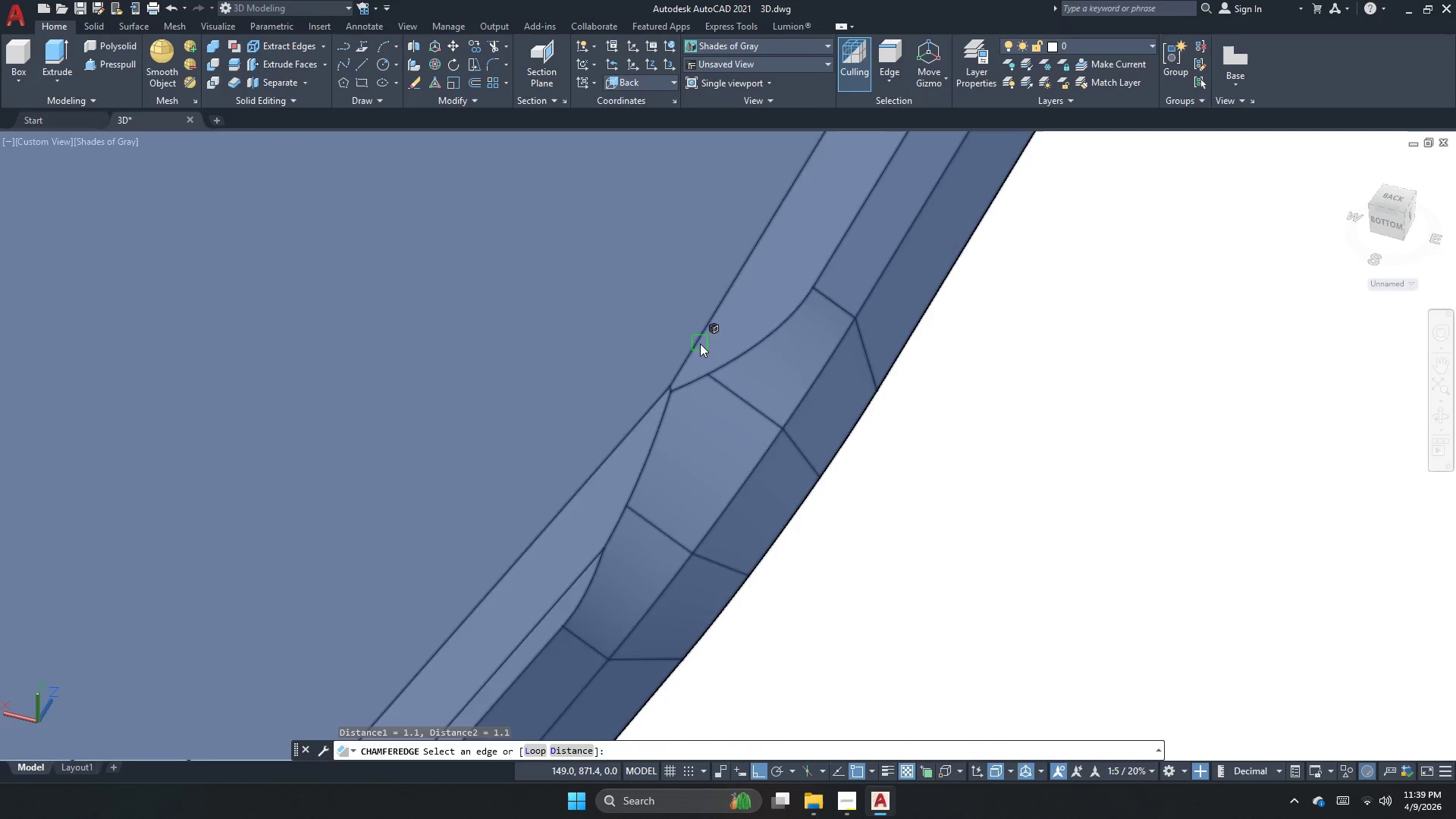 
left_click([700, 343])
 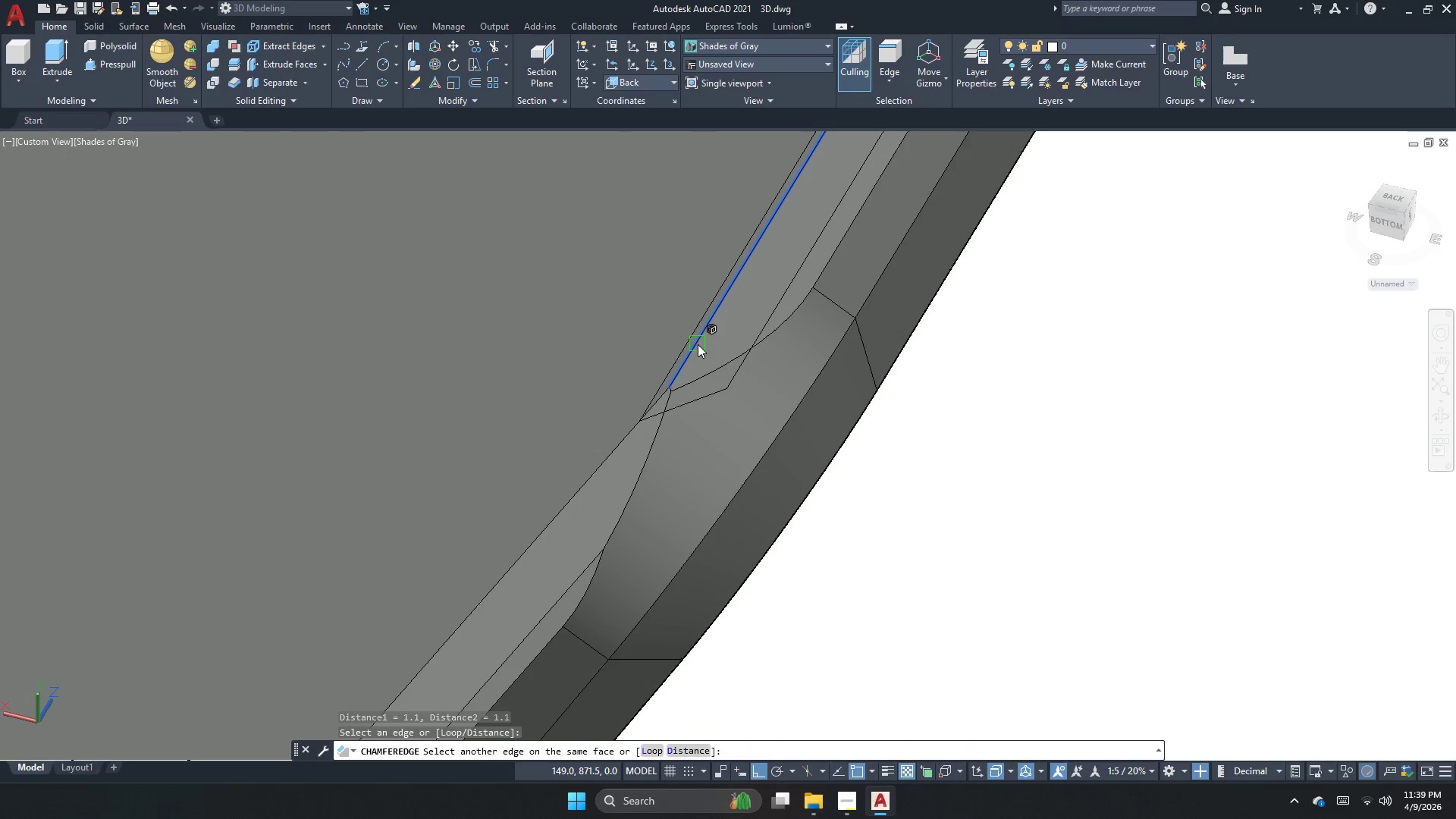 
key(Space)
 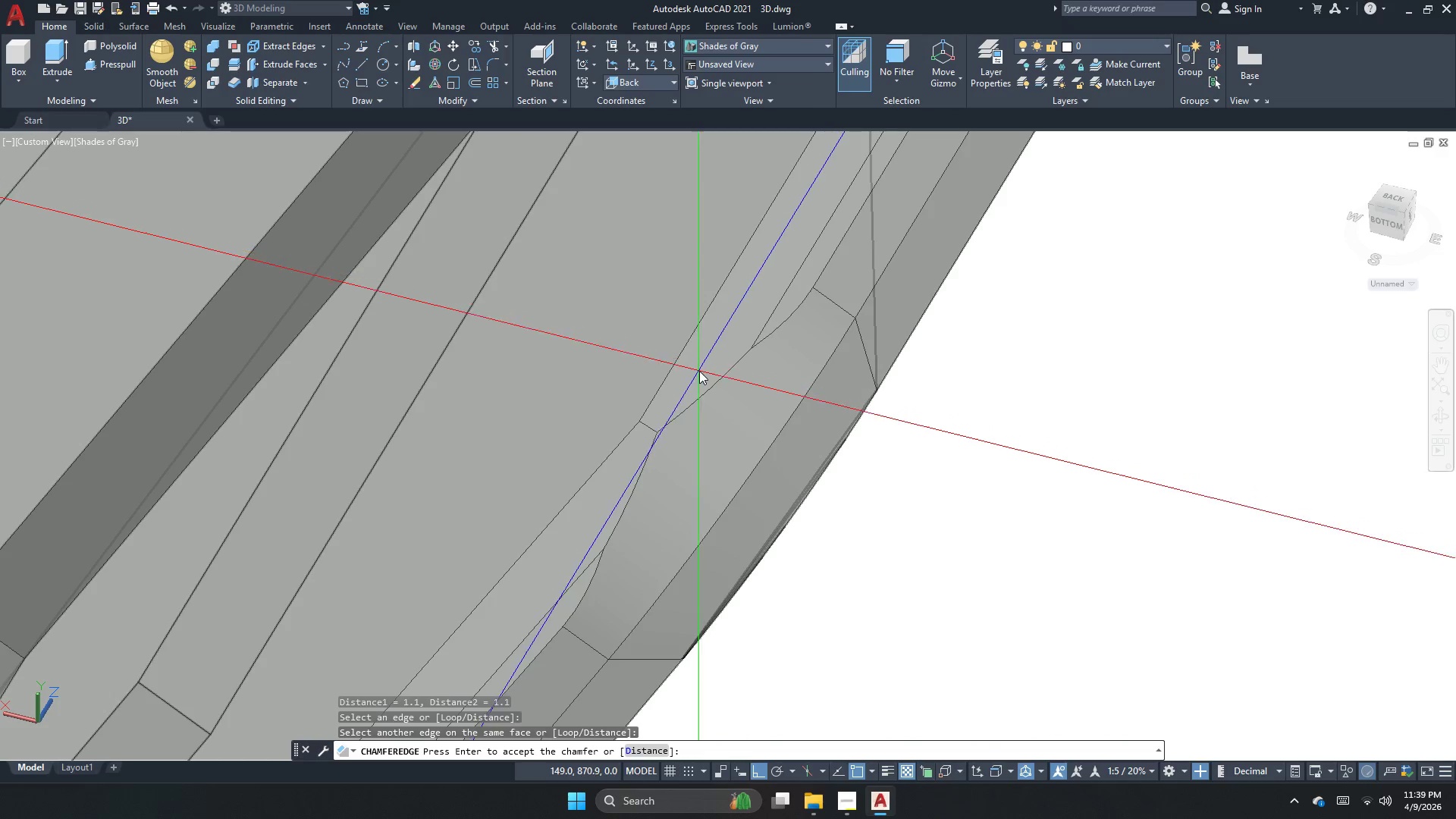 
key(Space)
 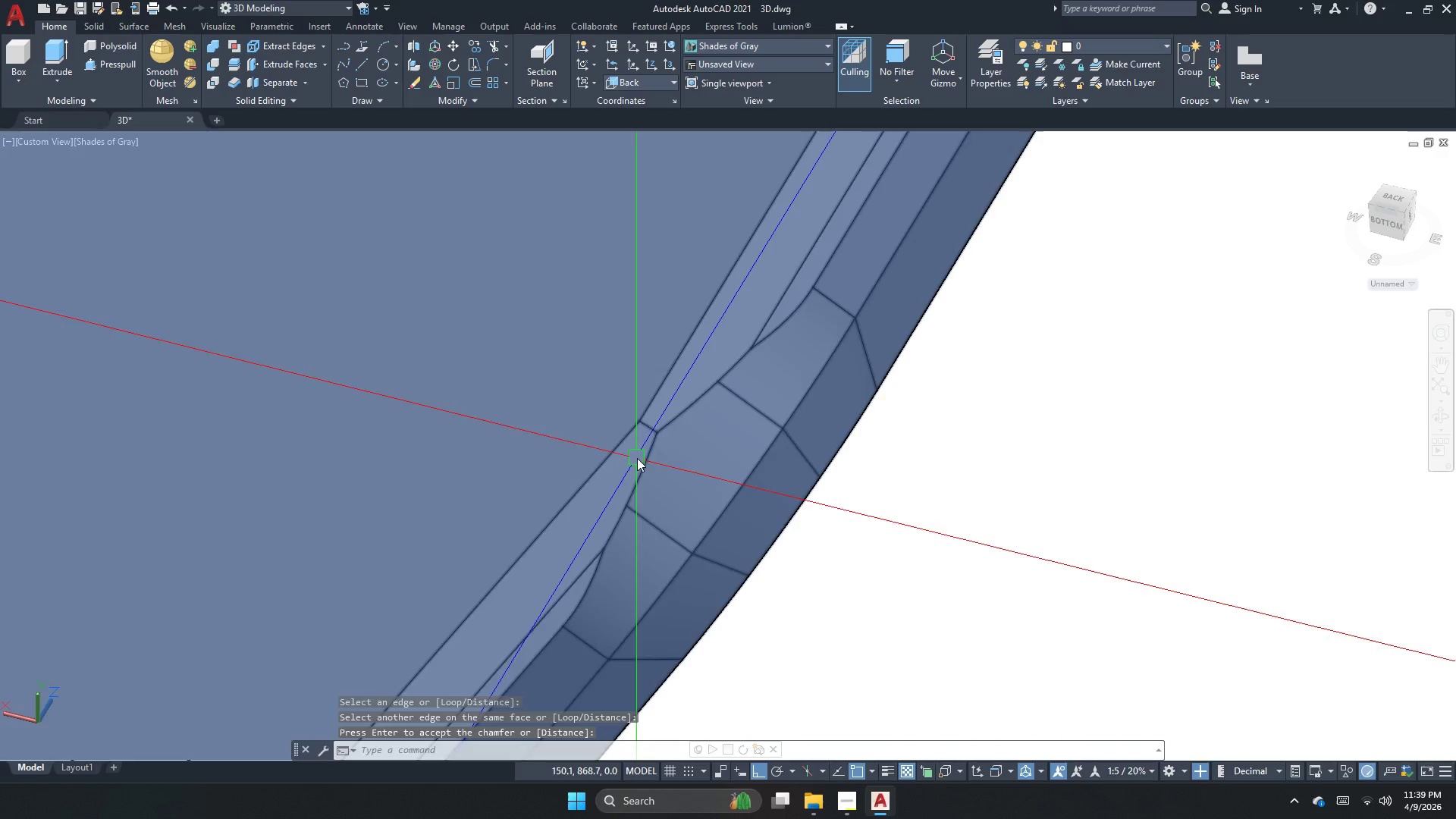 
scroll: coordinate [634, 545], scroll_direction: down, amount: 4.0
 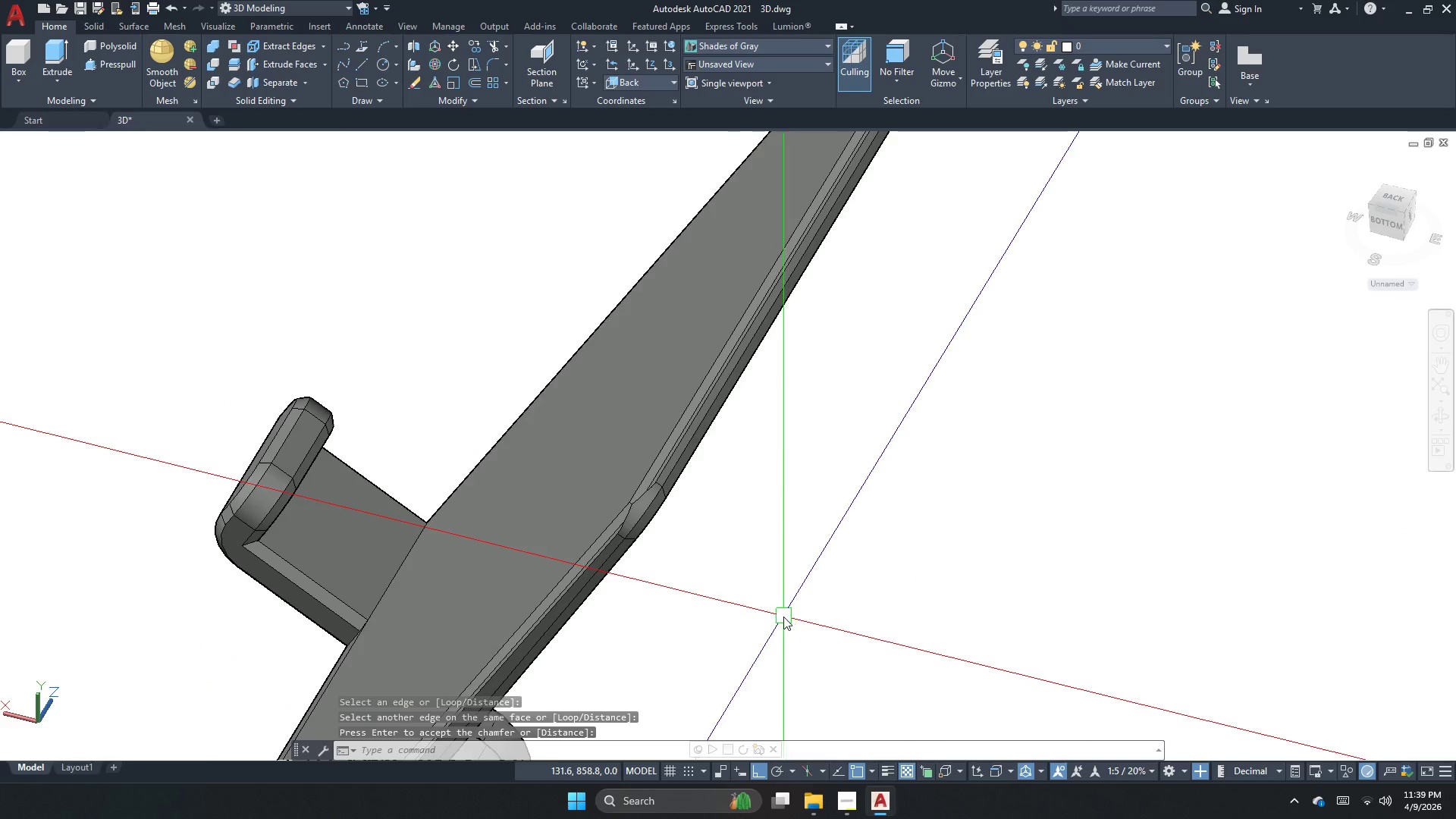 
key(Escape)
 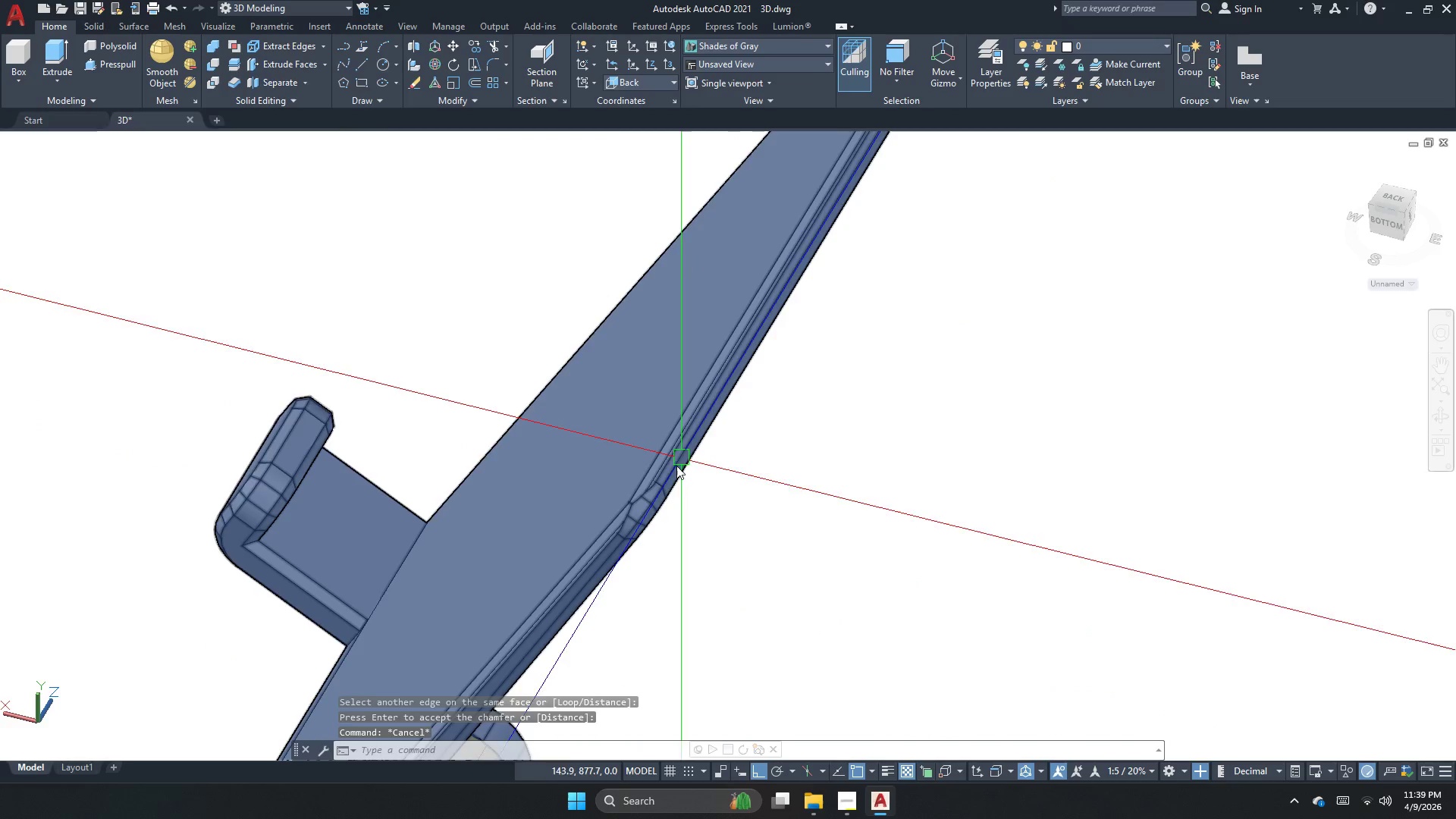 
scroll: coordinate [645, 500], scroll_direction: none, amount: 0.0
 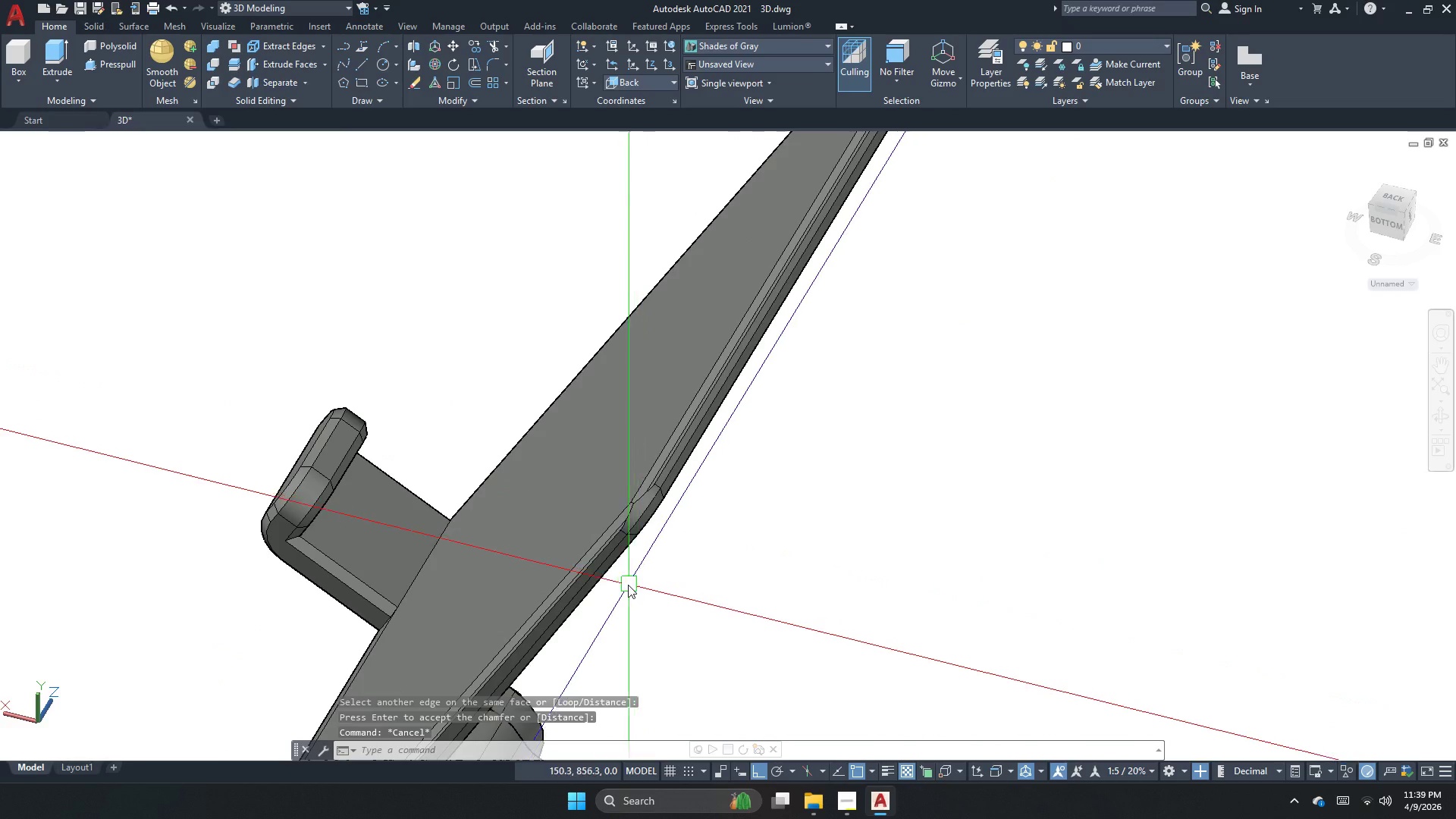 
key(Control+Z)
 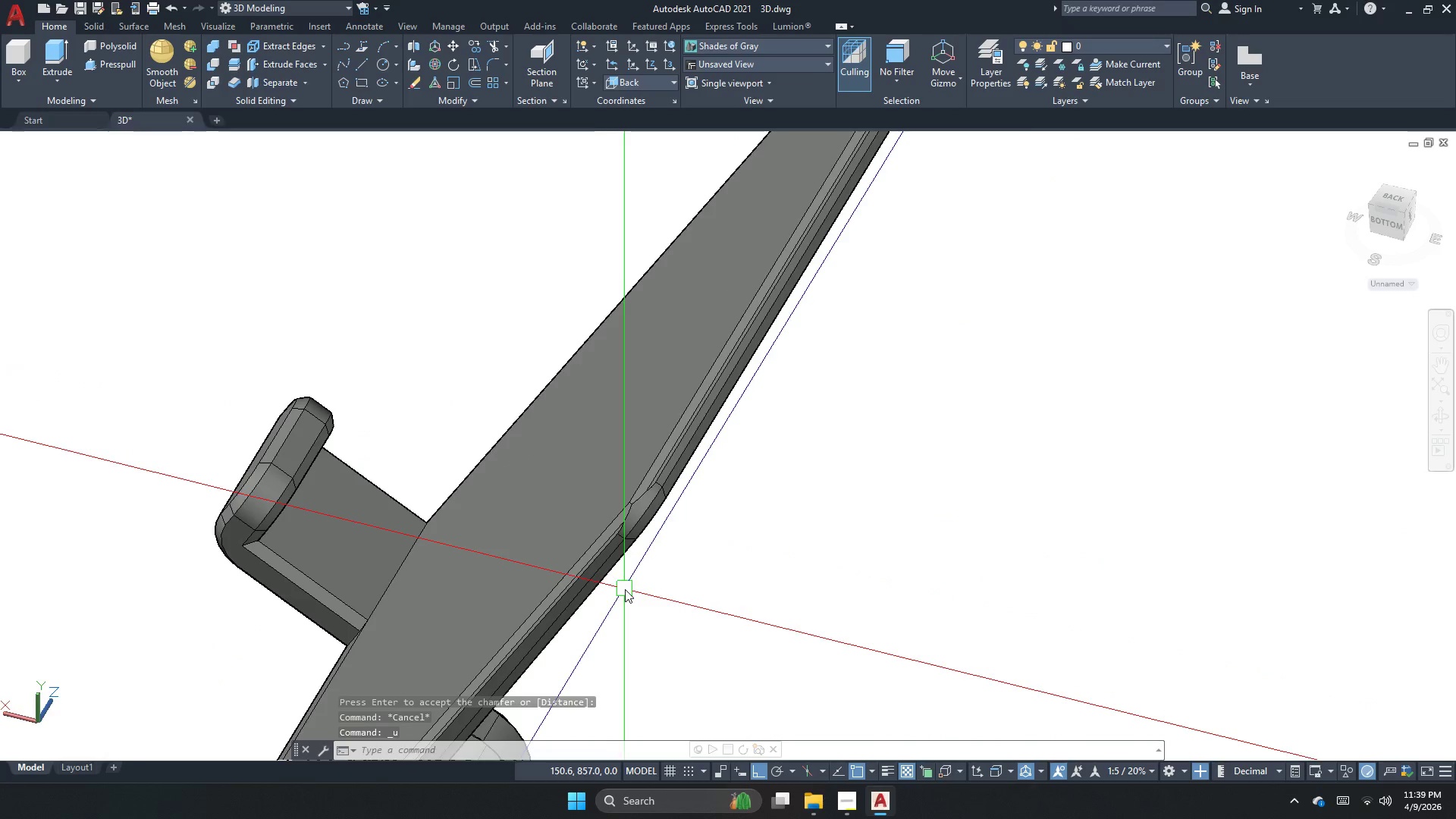 
key(Control+Z)
 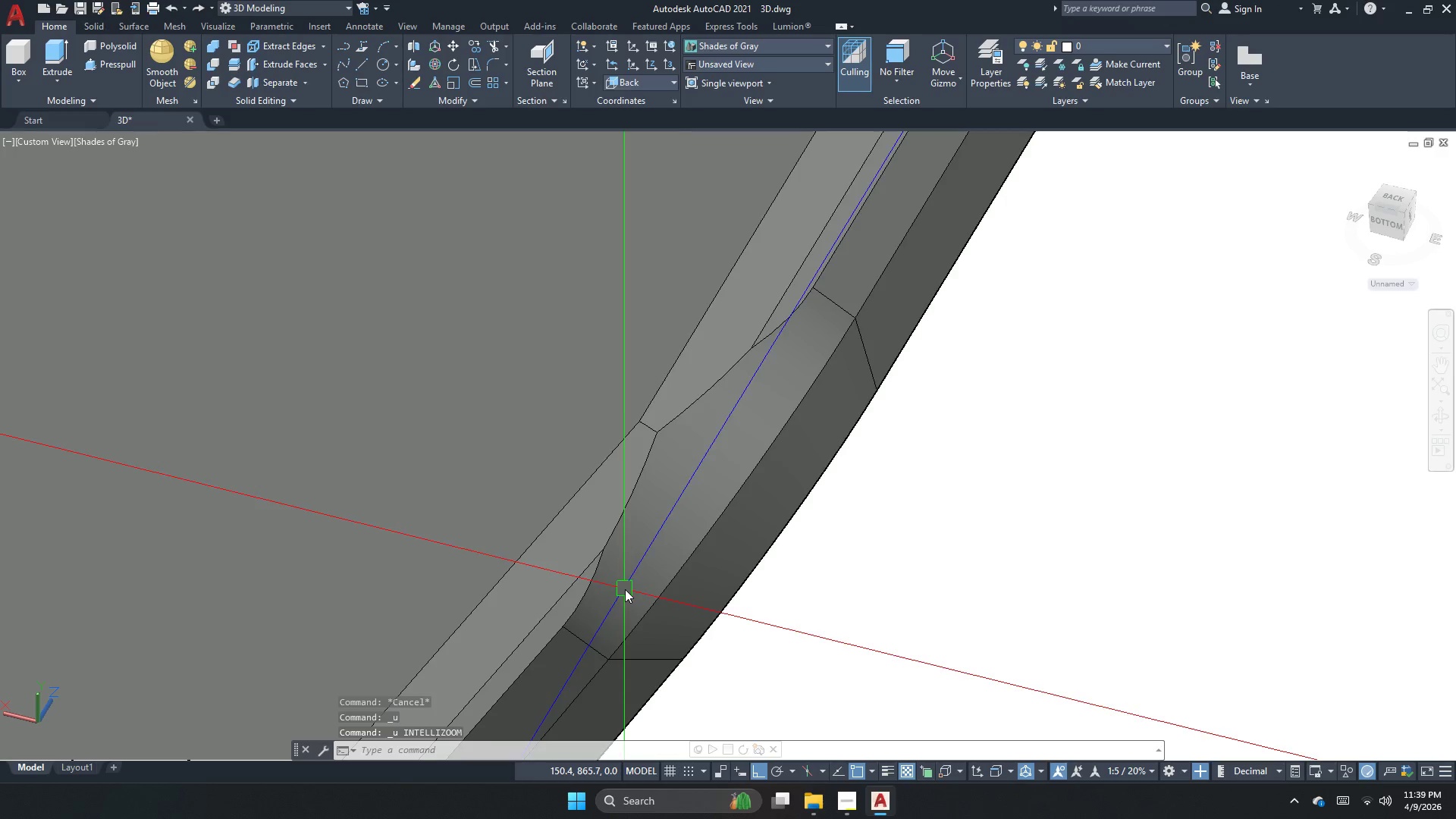 
key(Control+Z)
 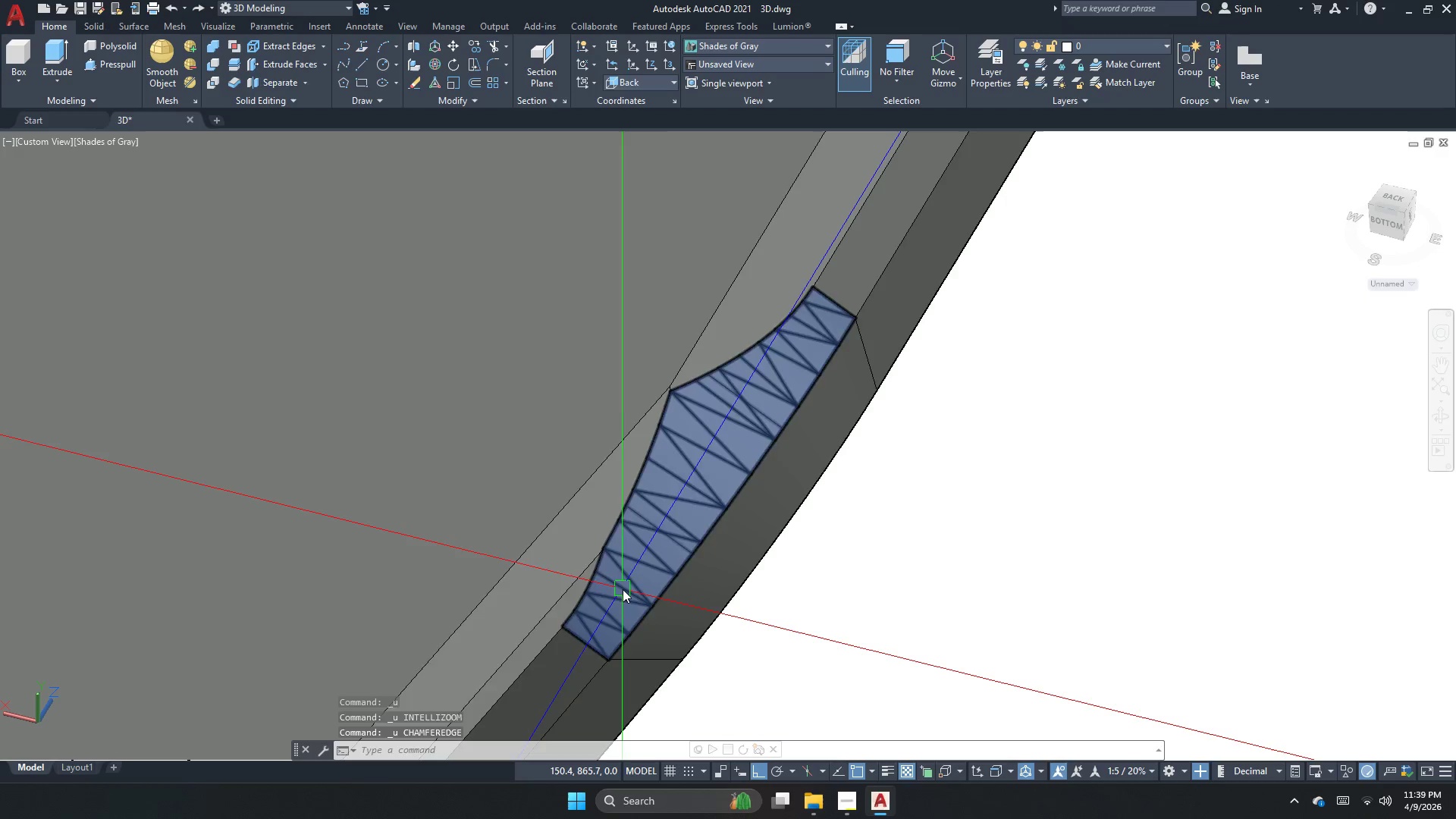 
key(Control+Z)
 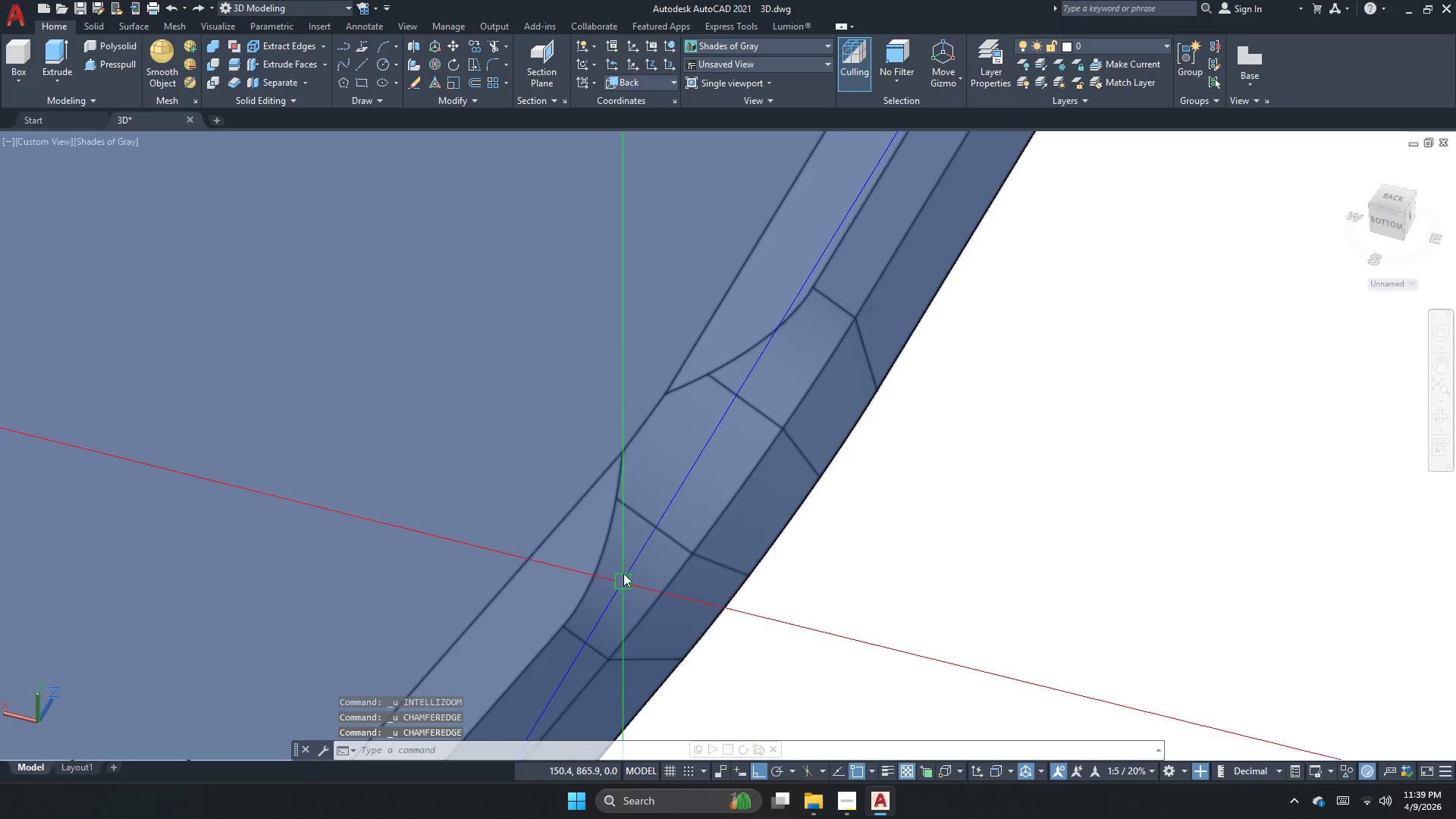 
key(Escape)
 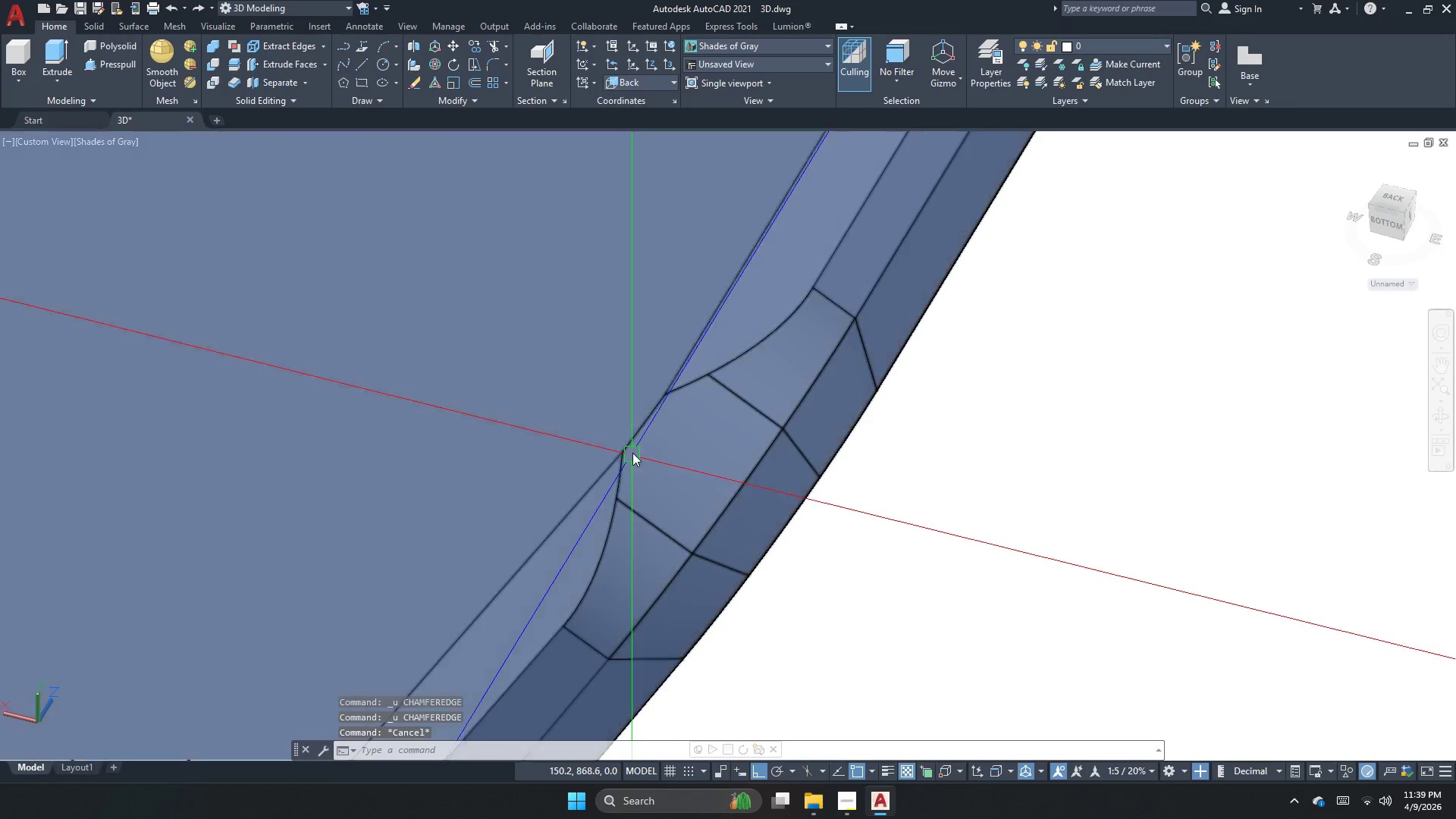 
key(Space)
 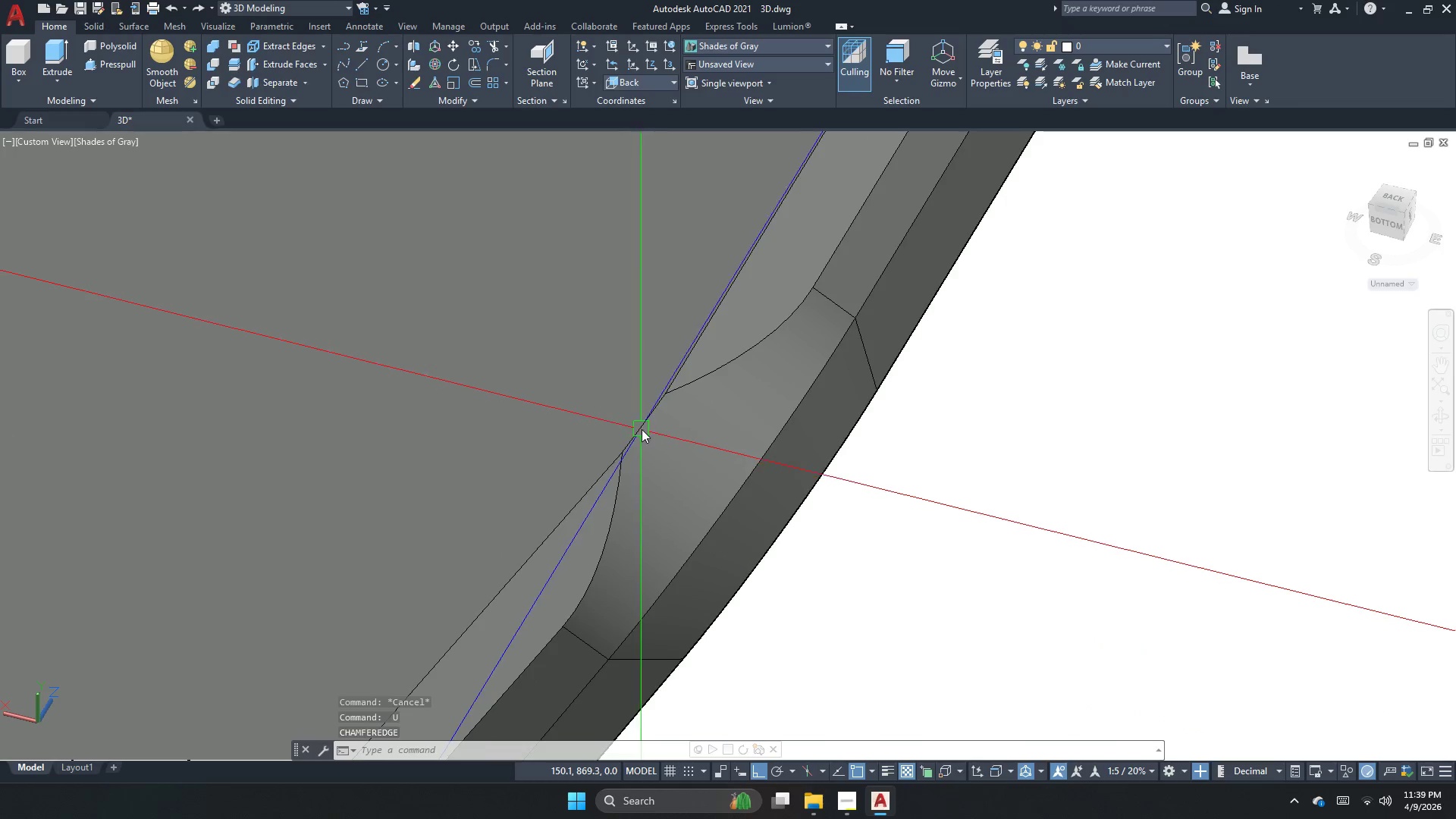 
left_click([642, 429])
 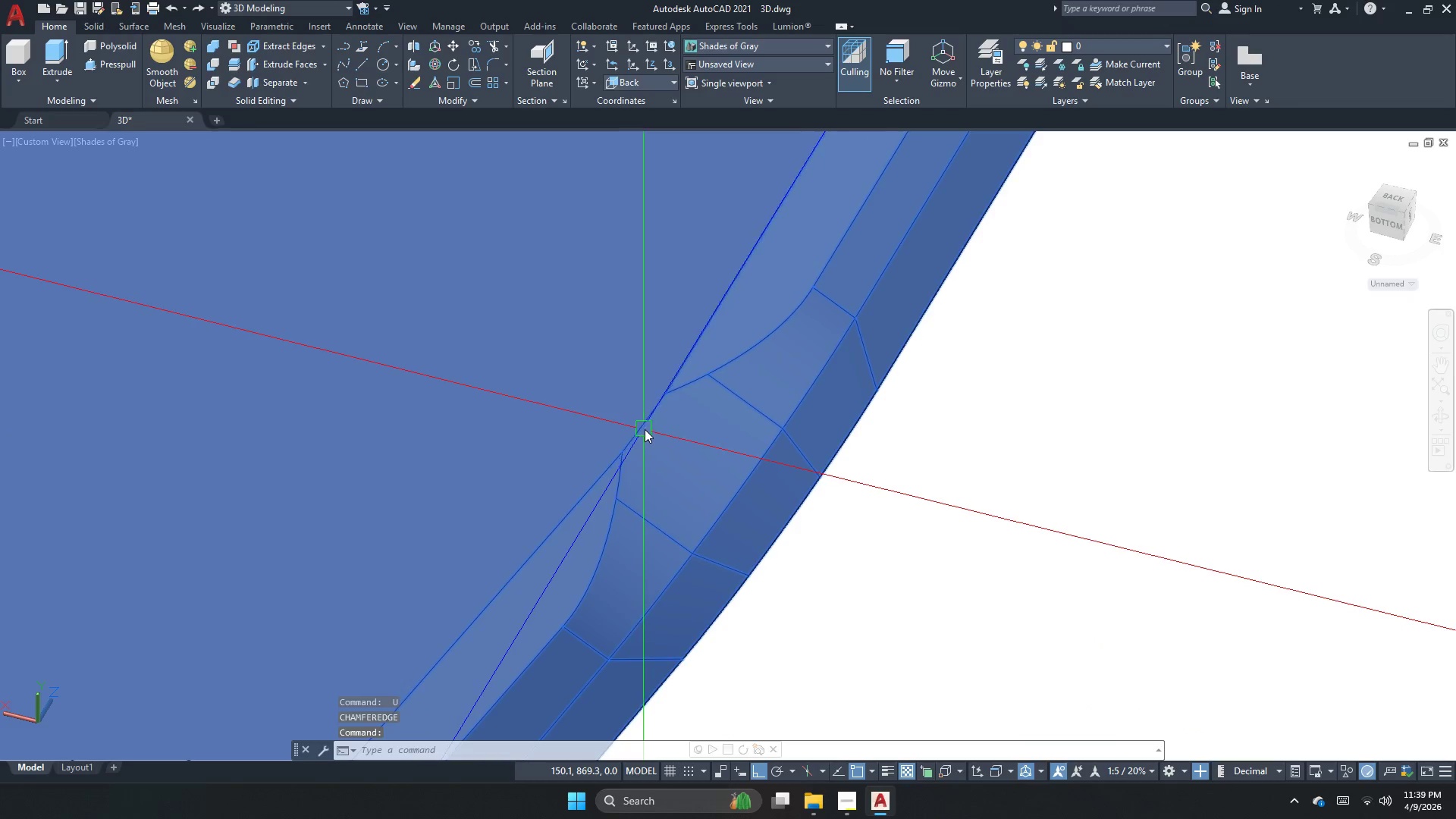 
key(Escape)
 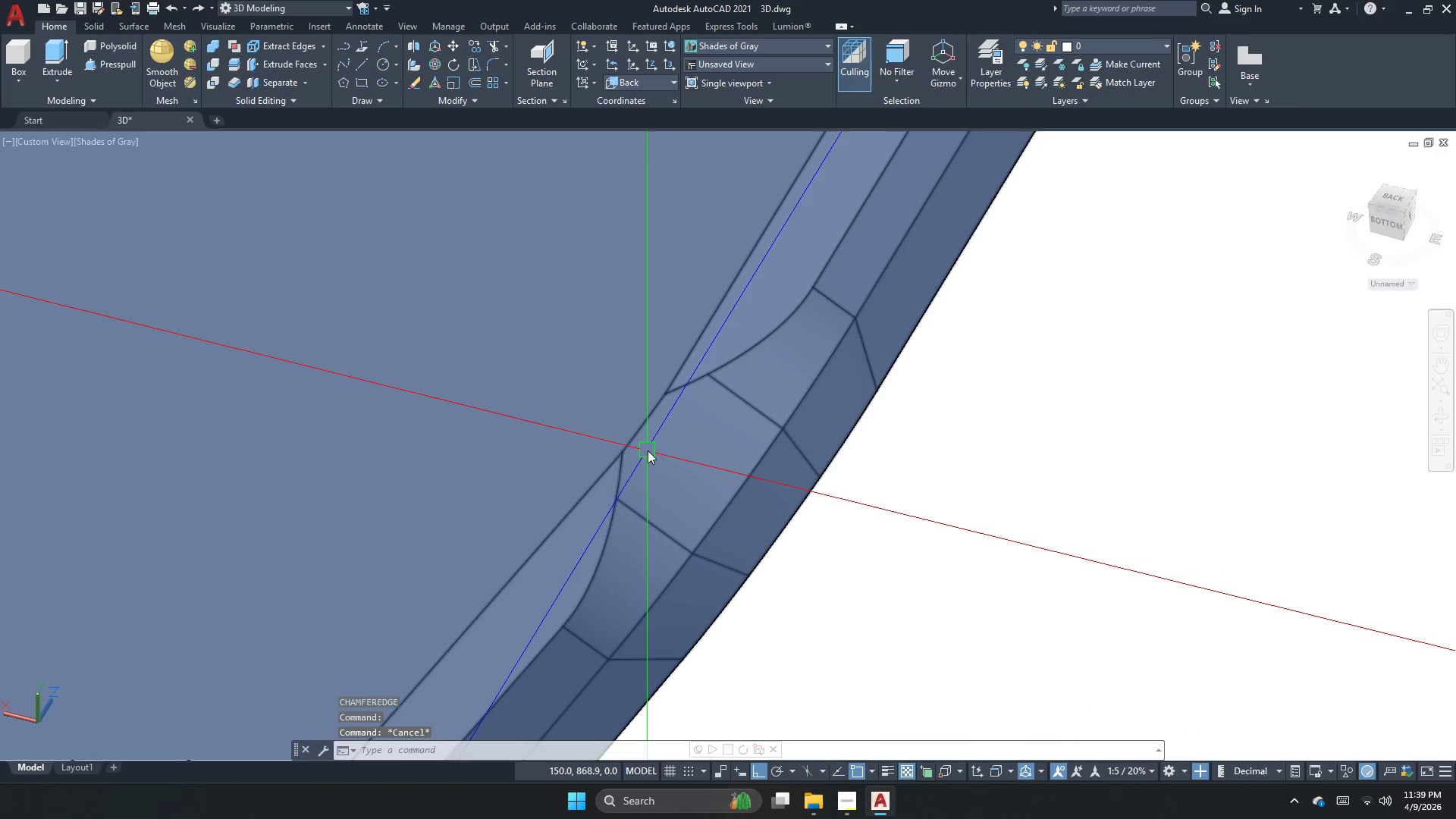 
key(Escape)
 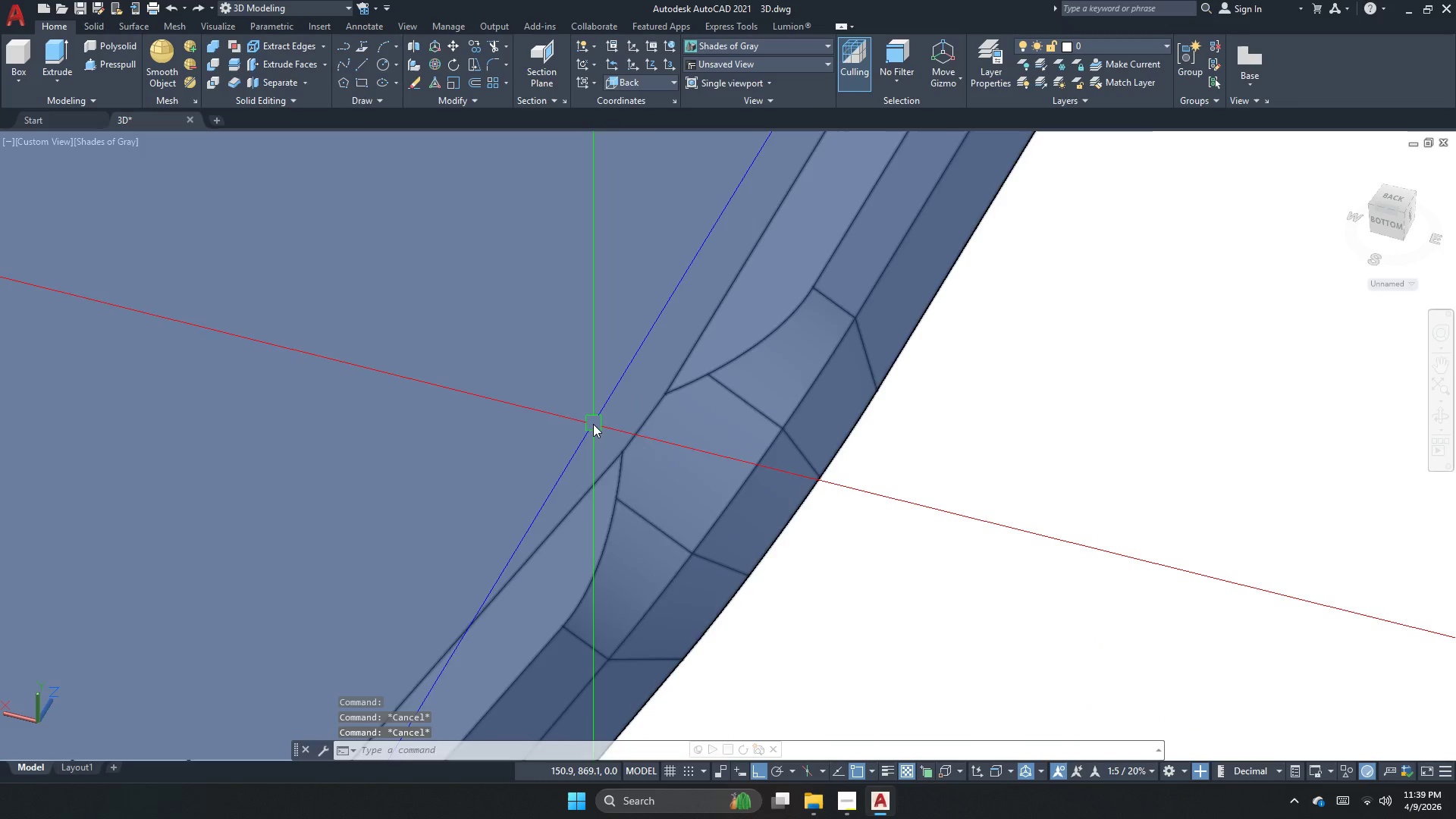 
scroll: coordinate [599, 259], scroll_direction: down, amount: 5.0
 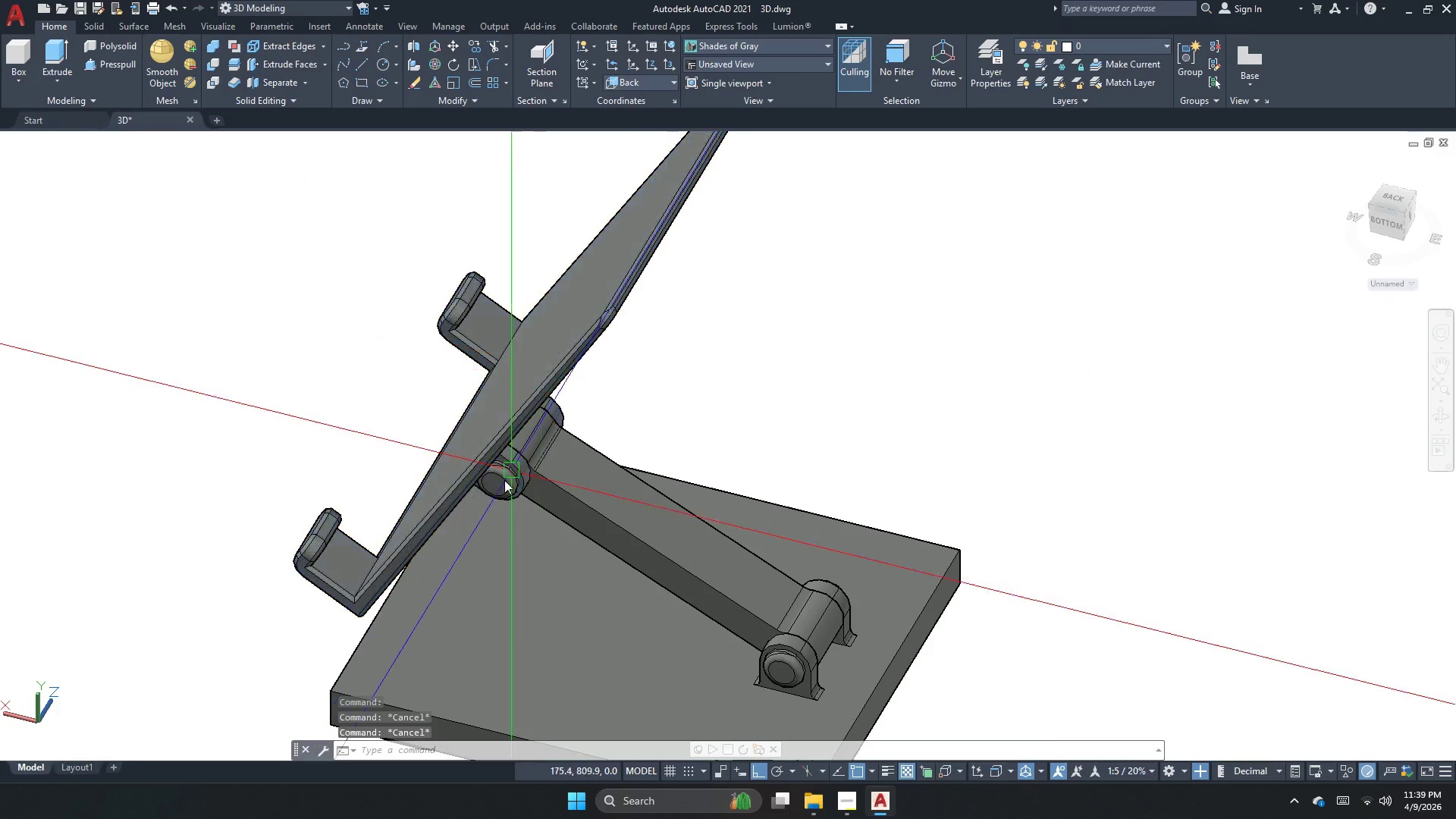 
scroll: coordinate [363, 613], scroll_direction: up, amount: 4.0
 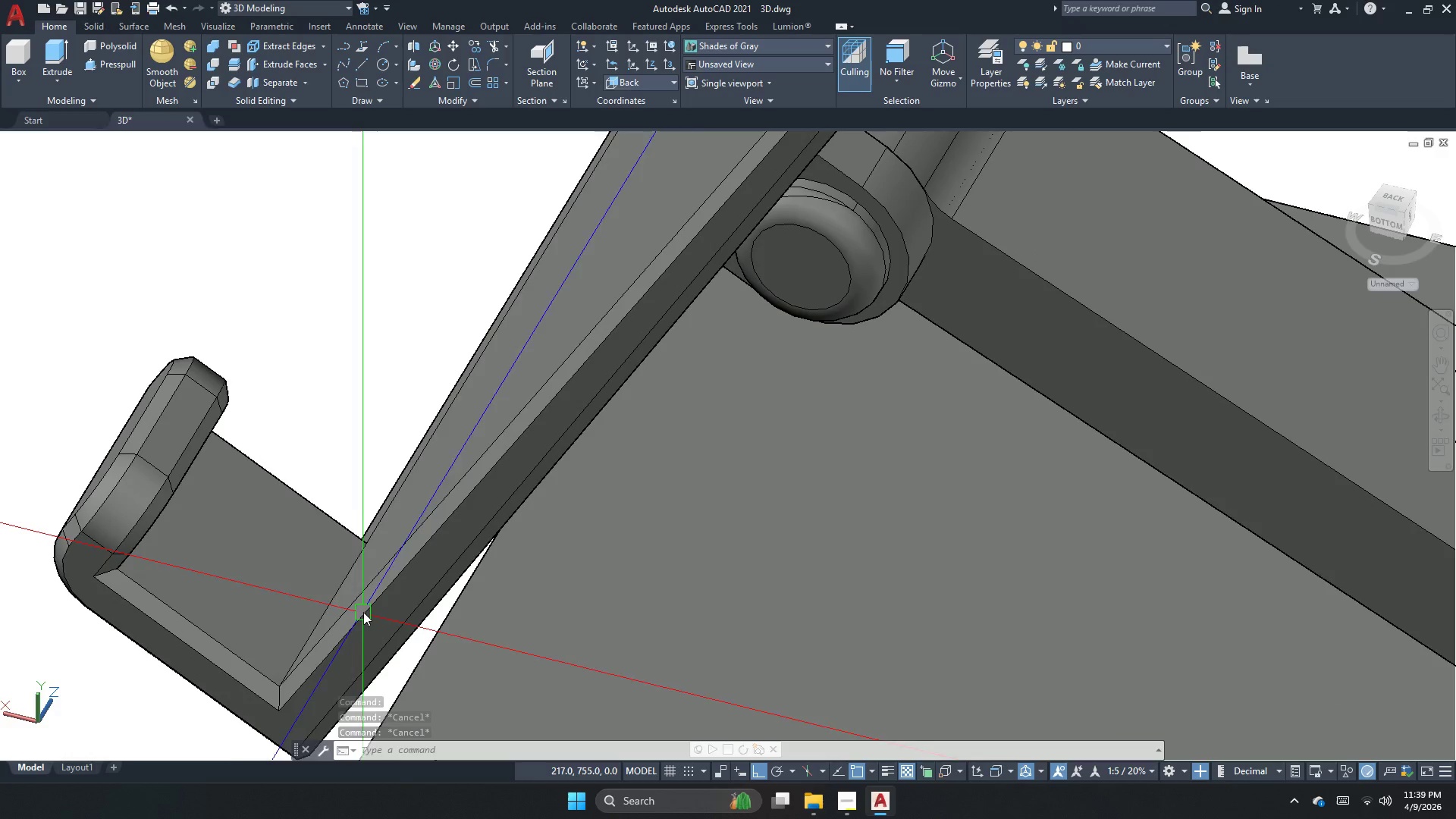 
scroll: coordinate [359, 580], scroll_direction: down, amount: 4.0
 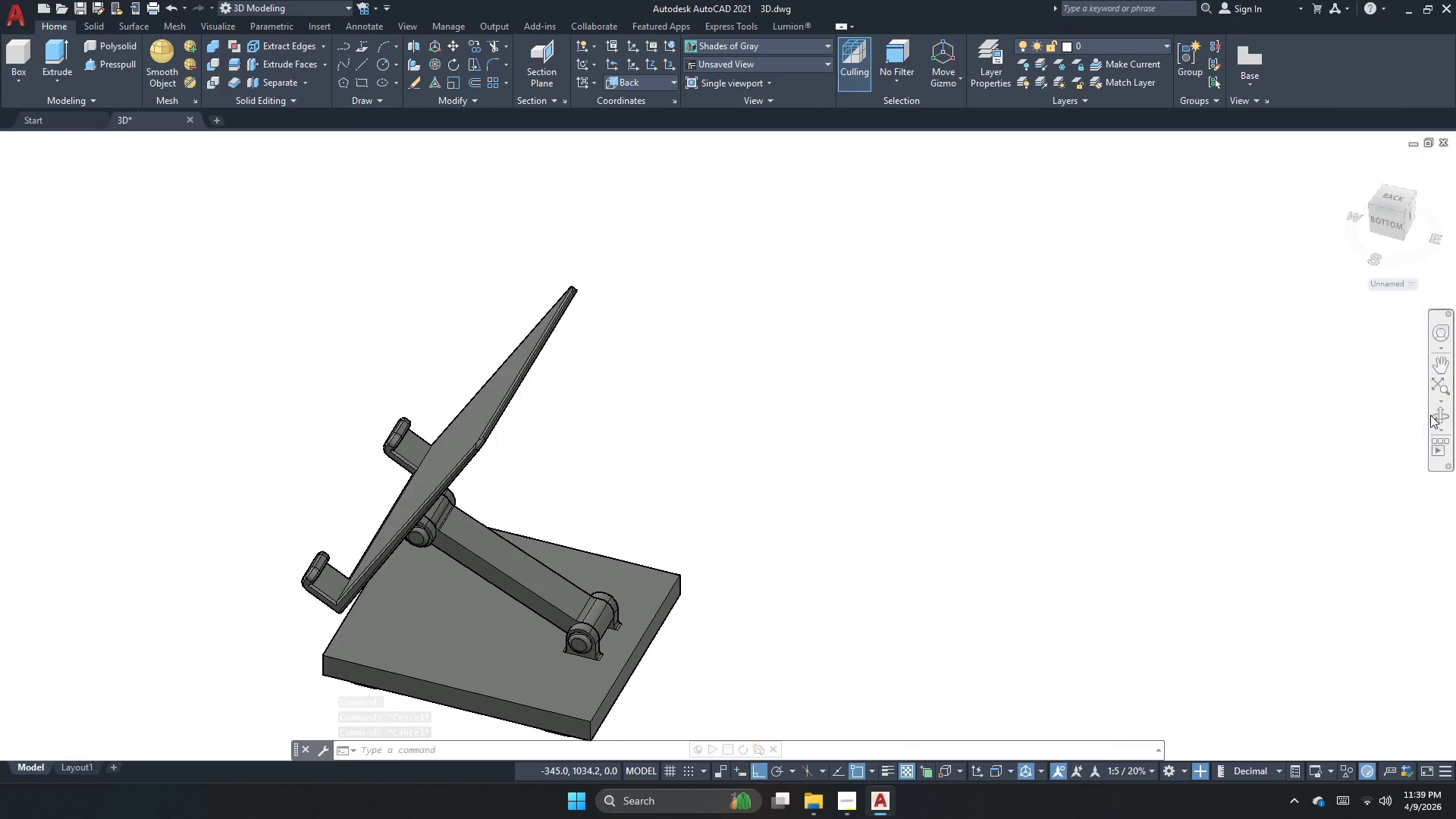 
left_click([1440, 419])
 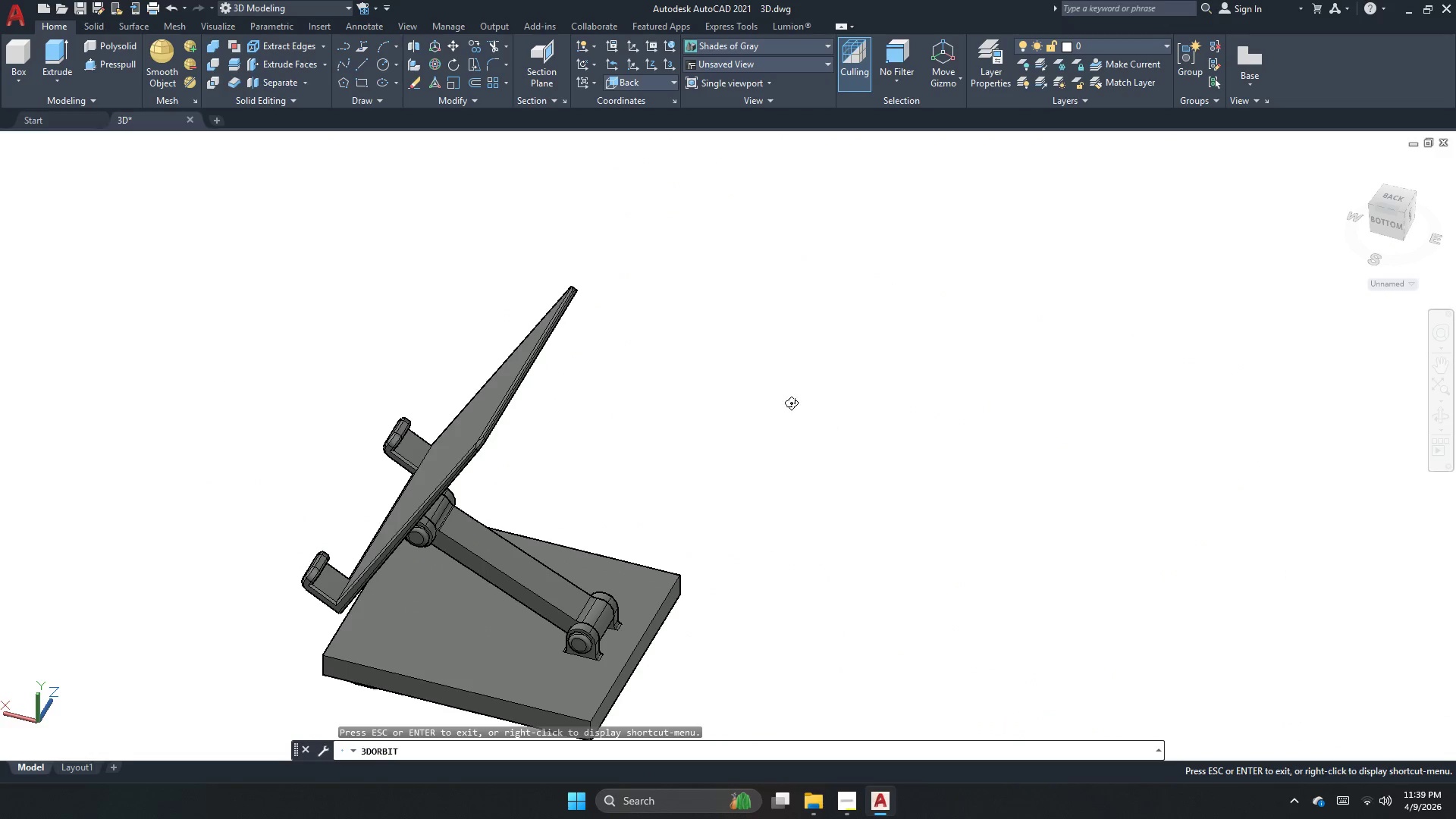 
left_click_drag(start_coordinate=[558, 346], to_coordinate=[278, 325])
 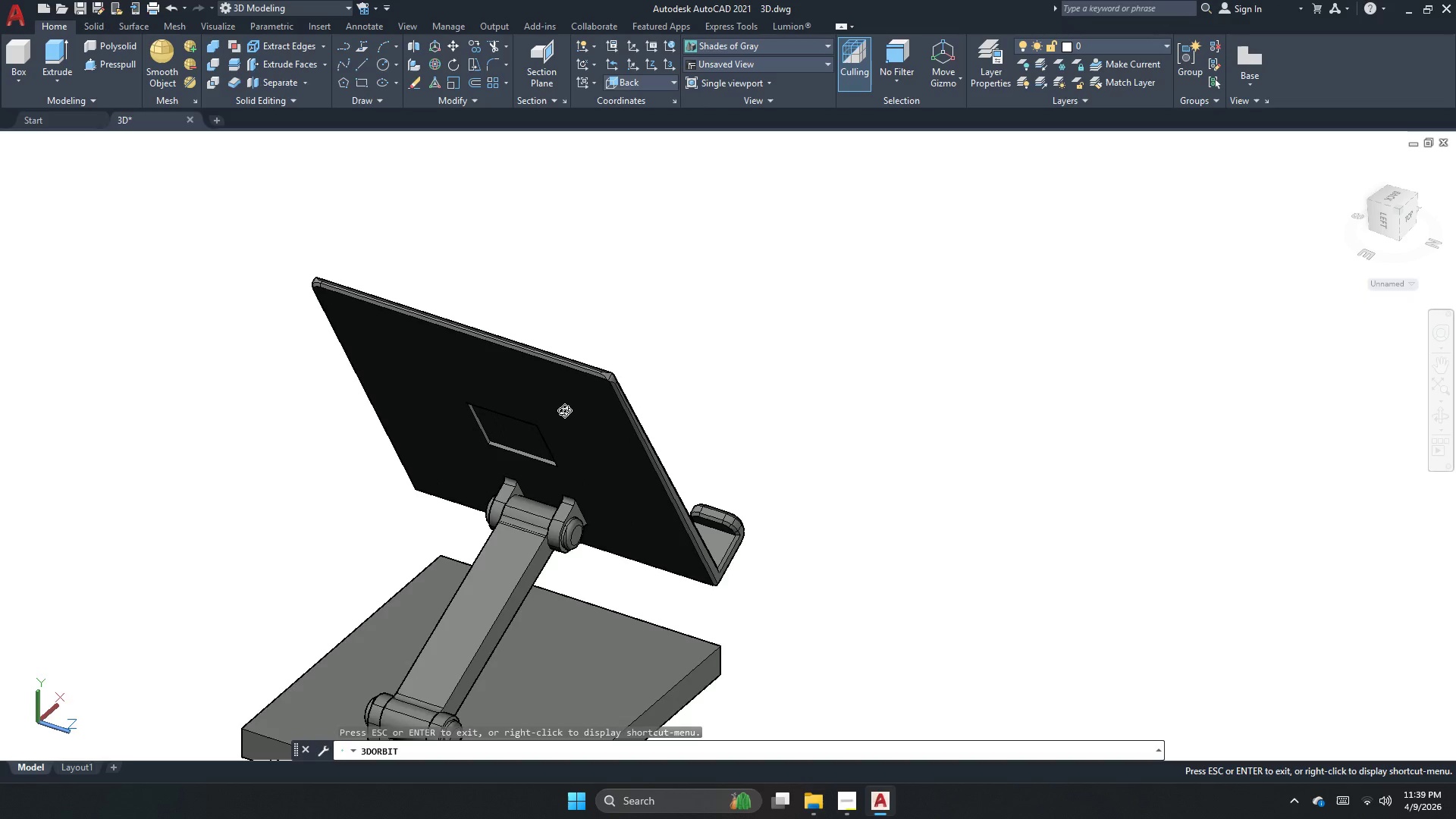 
key(Escape)
 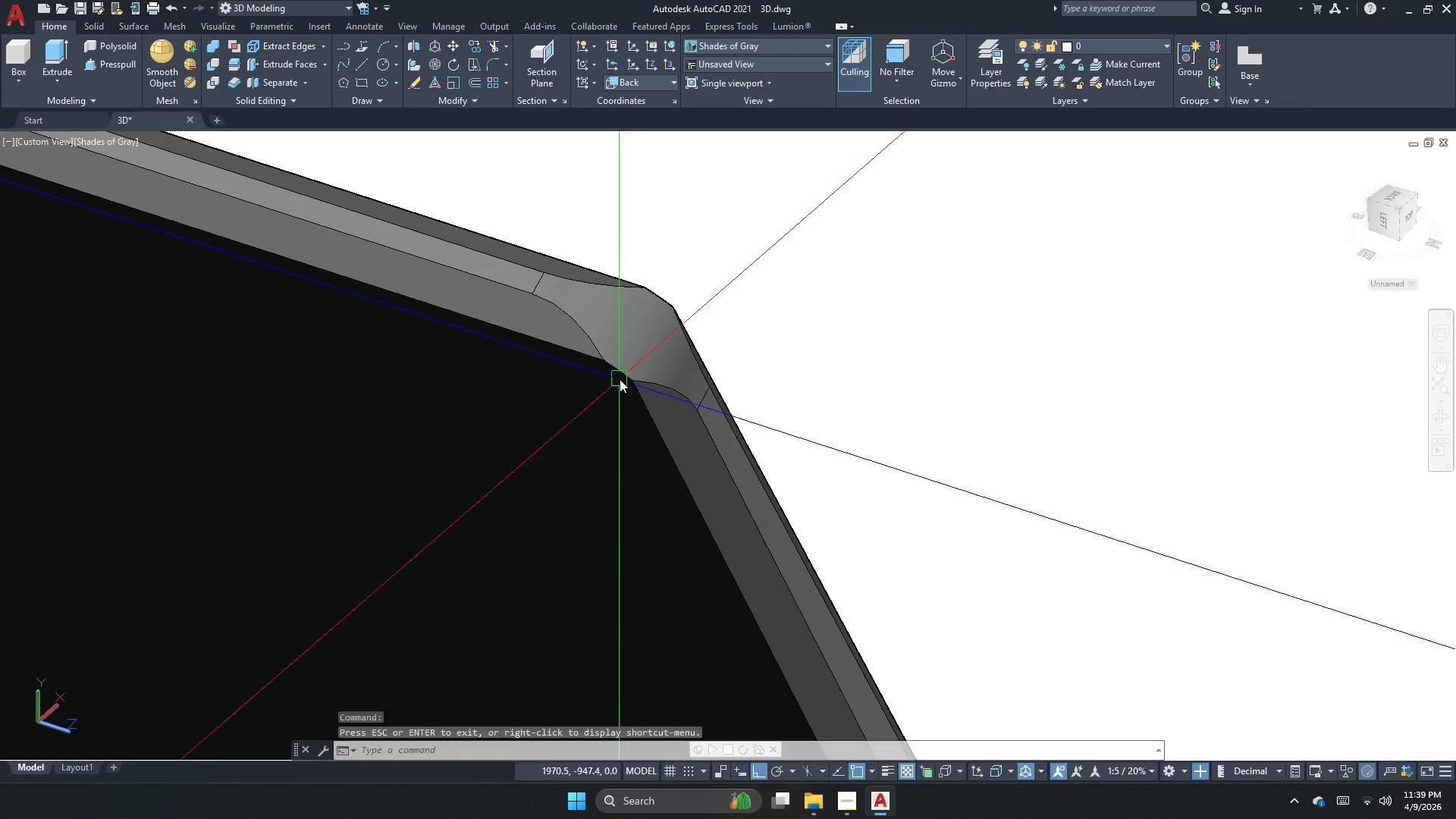 
key(Escape)
 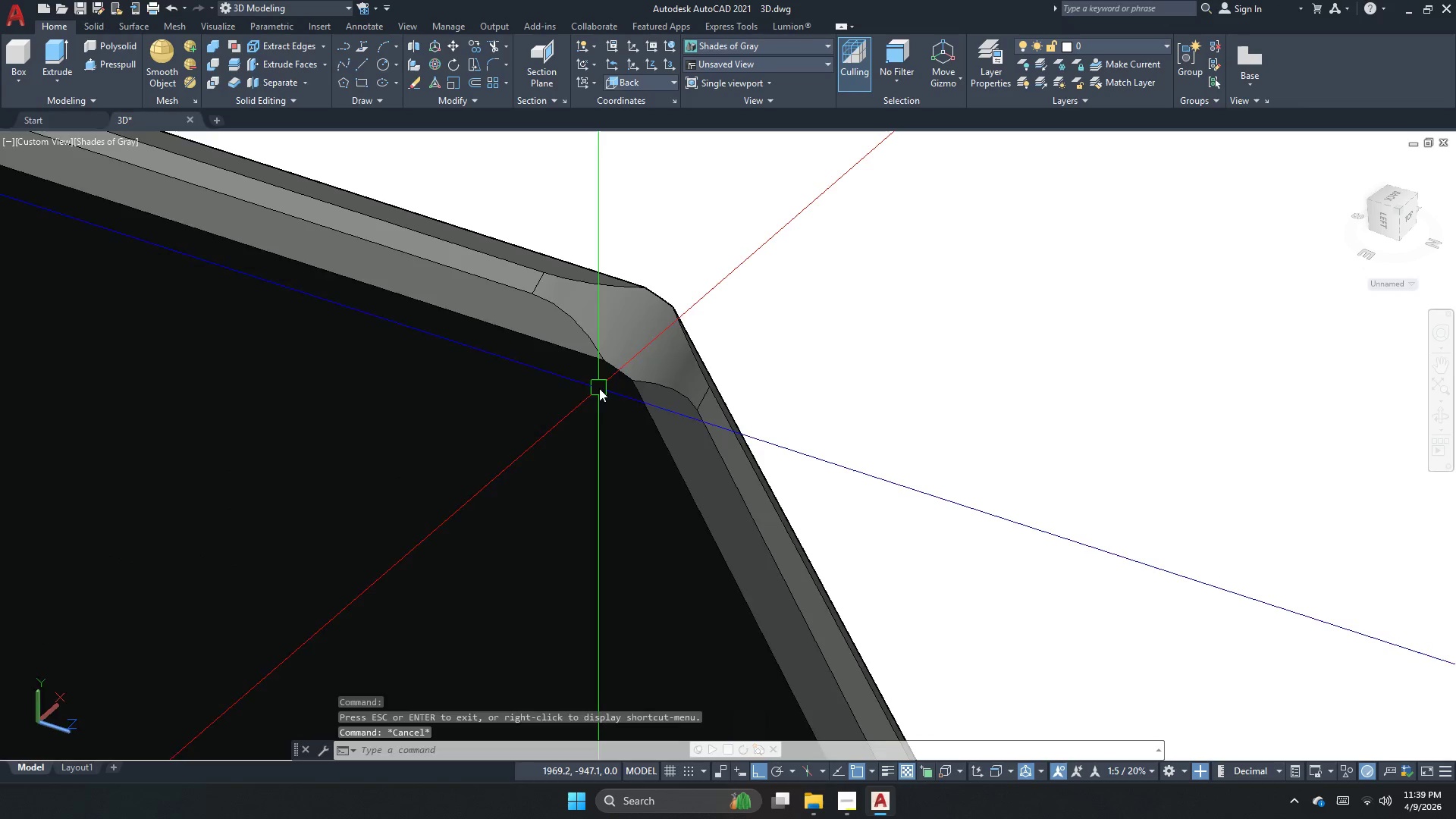 
scroll: coordinate [620, 379], scroll_direction: up, amount: 33.0
 